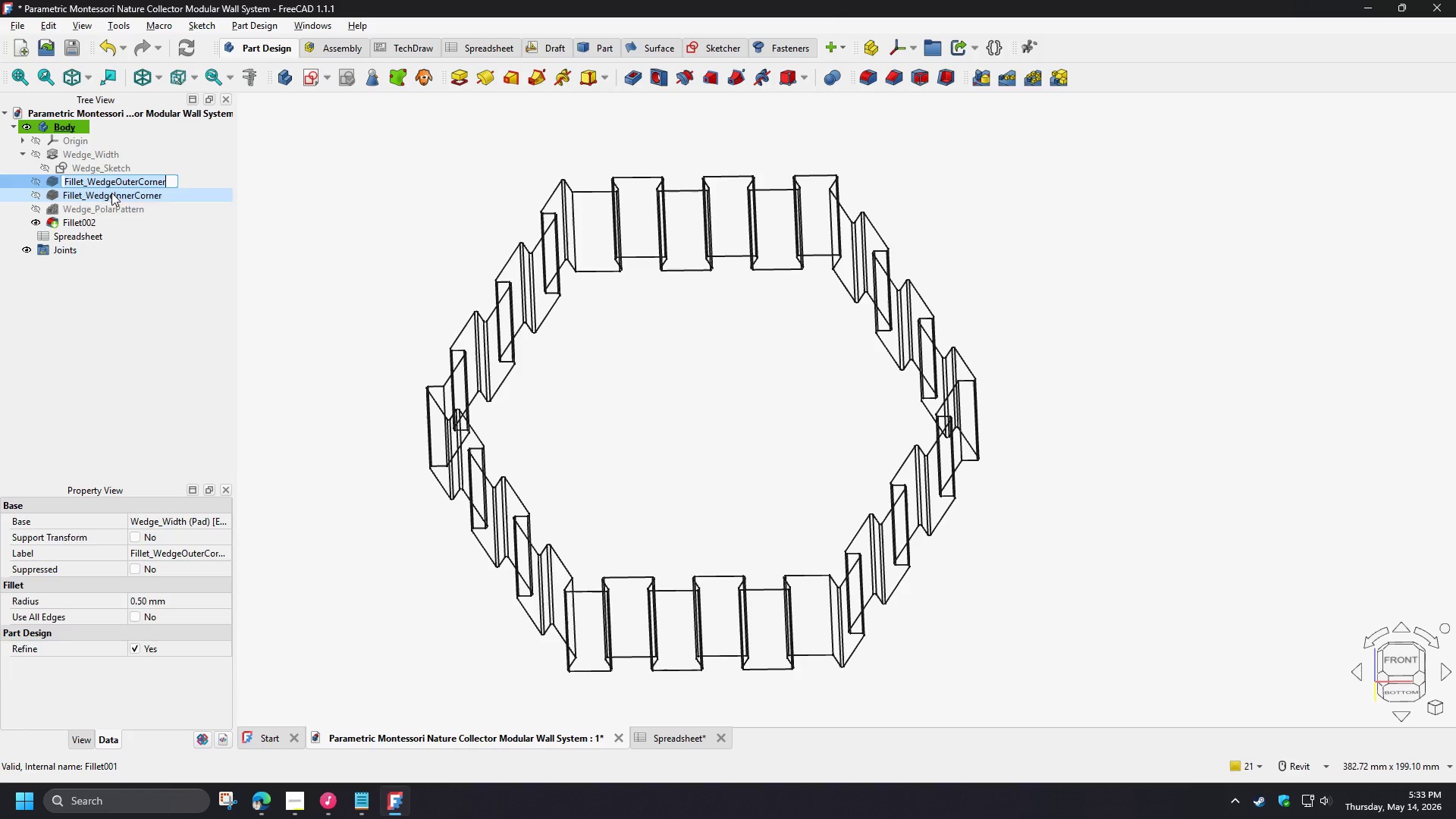 
key(F2)
 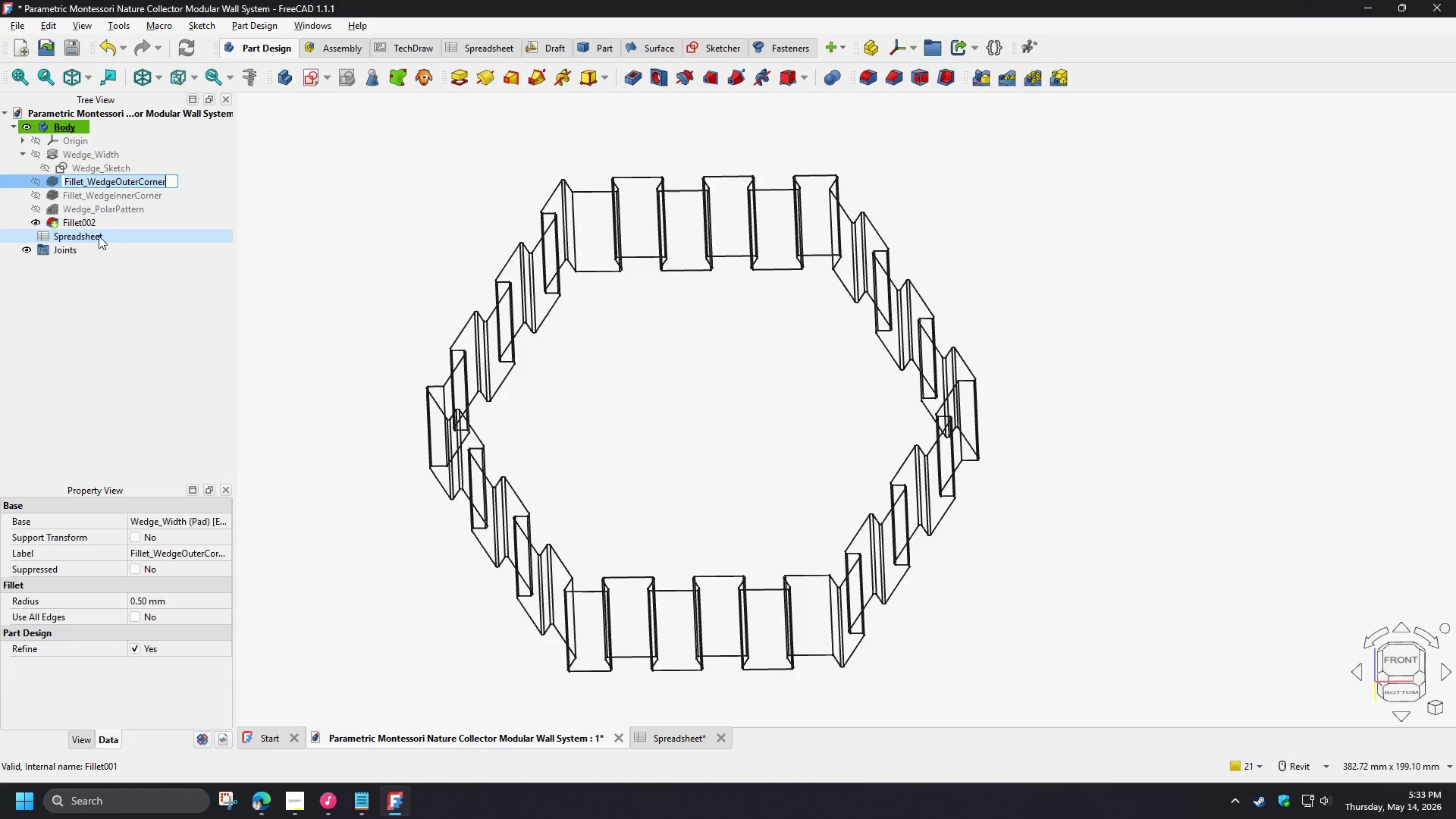 
key(Control+C)
 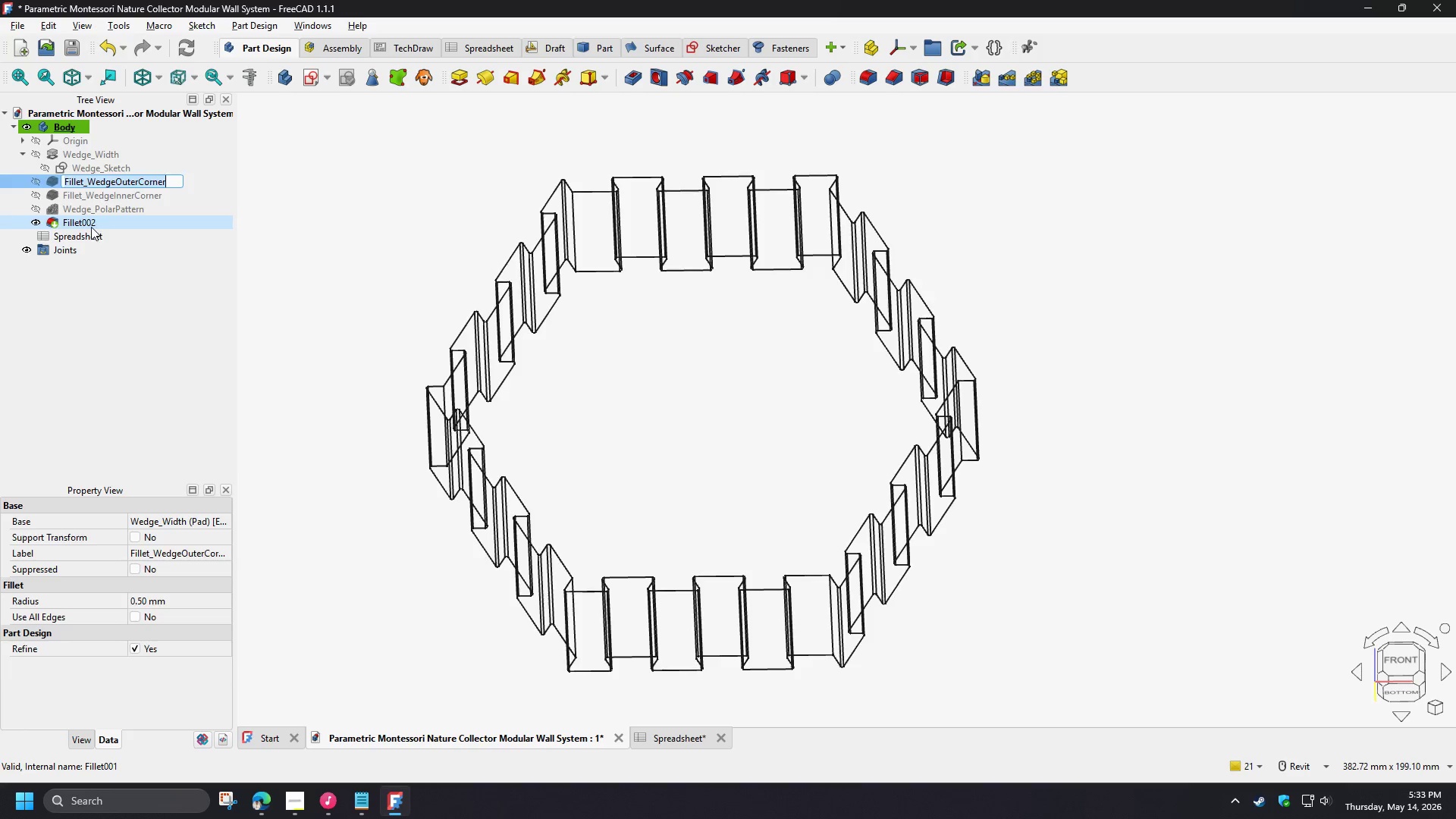 
left_click([91, 227])
 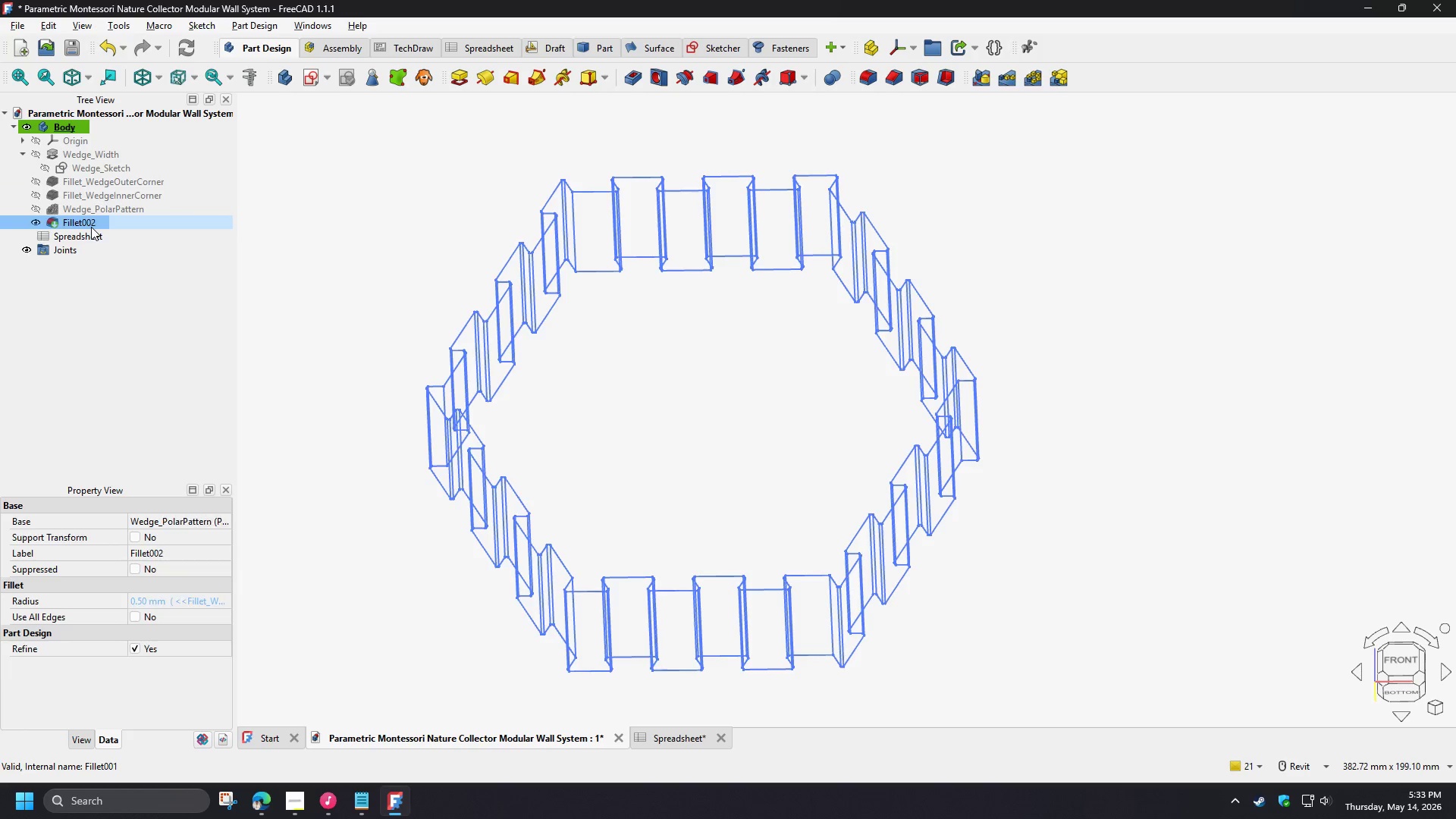 
key(F2)
 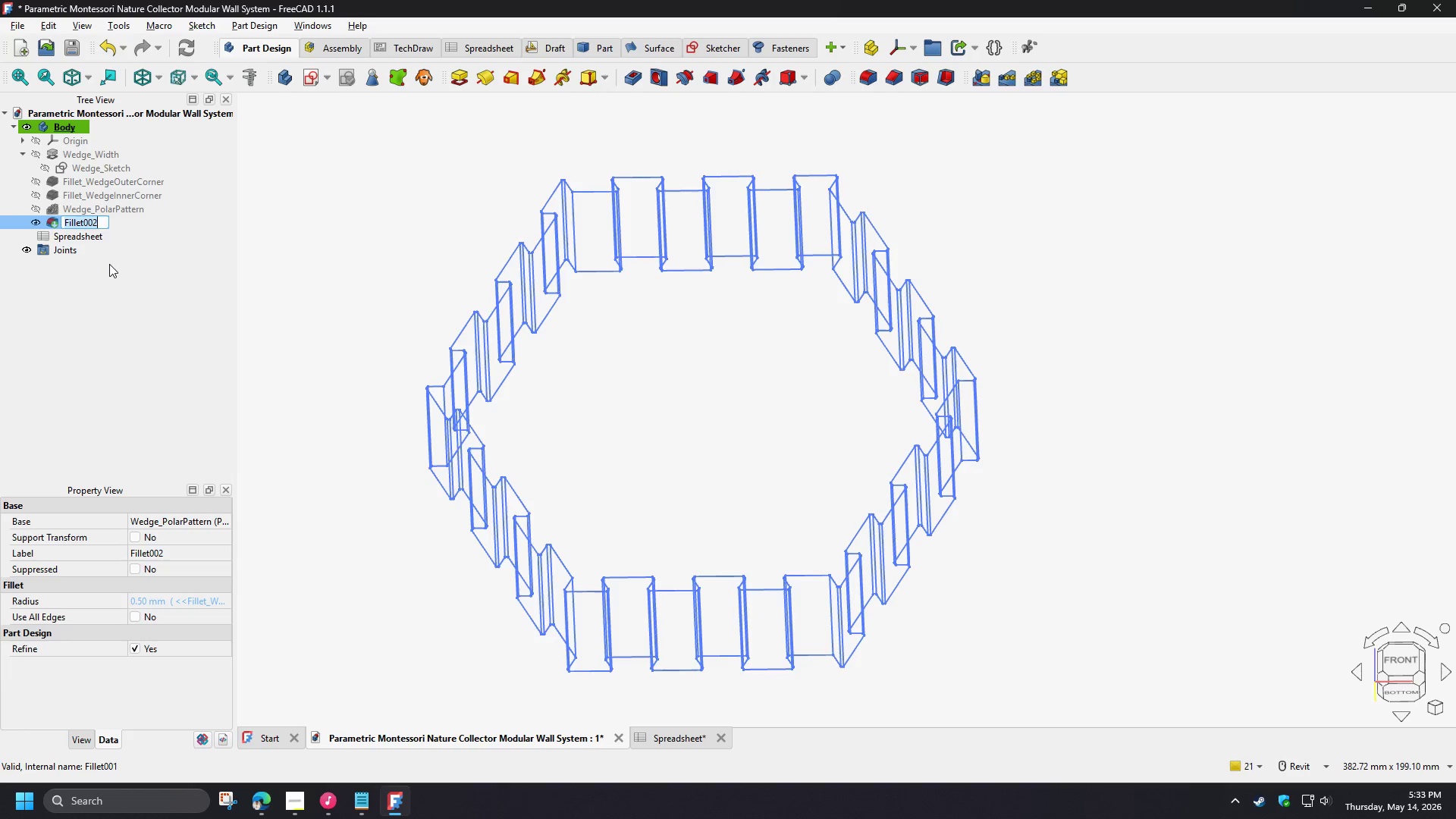 
key(Control+V)
 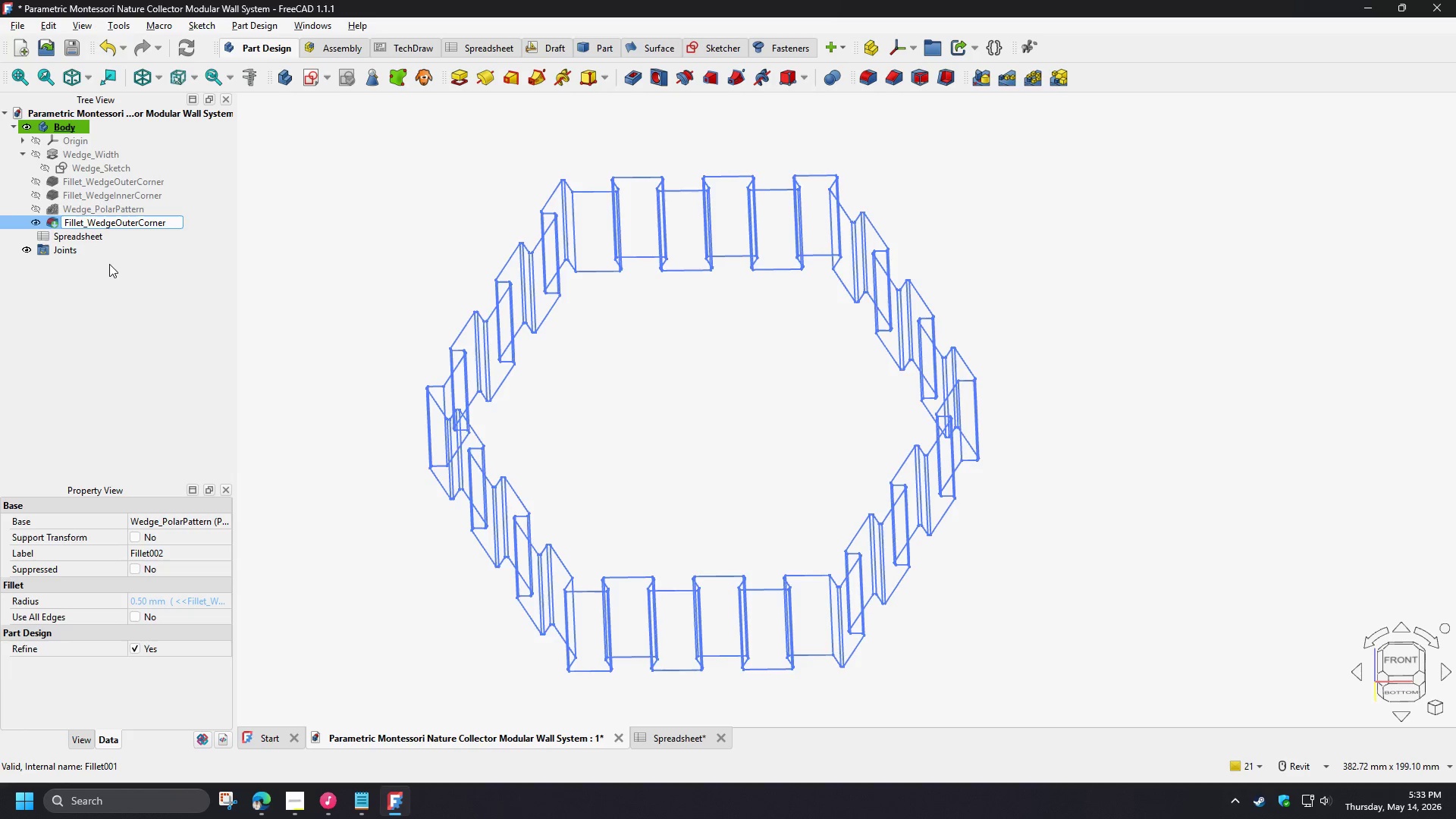 
left_click_drag(start_coordinate=[117, 221], to_coordinate=[90, 218])
 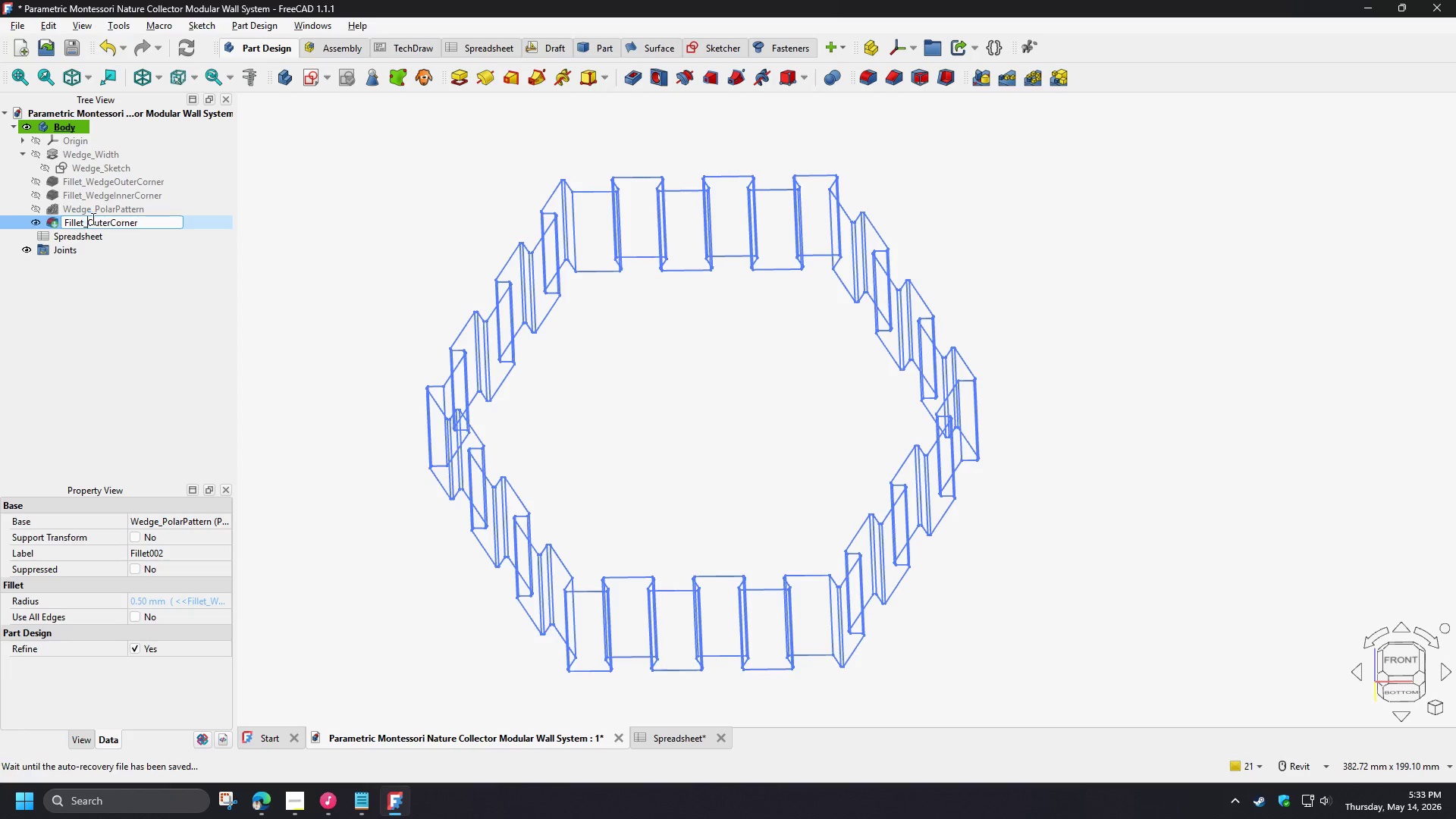 
key(Backspace)
 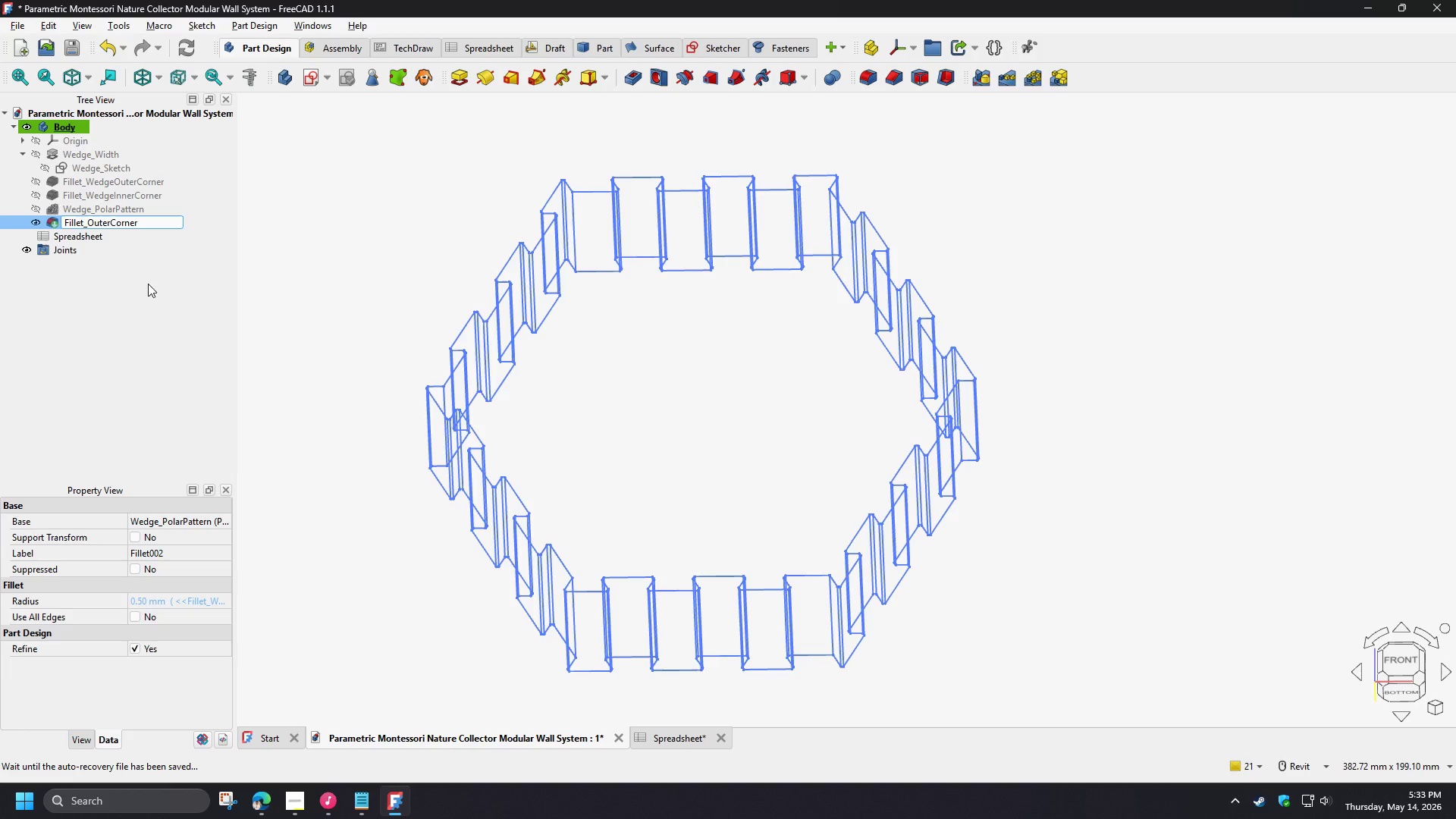 
left_click([148, 284])
 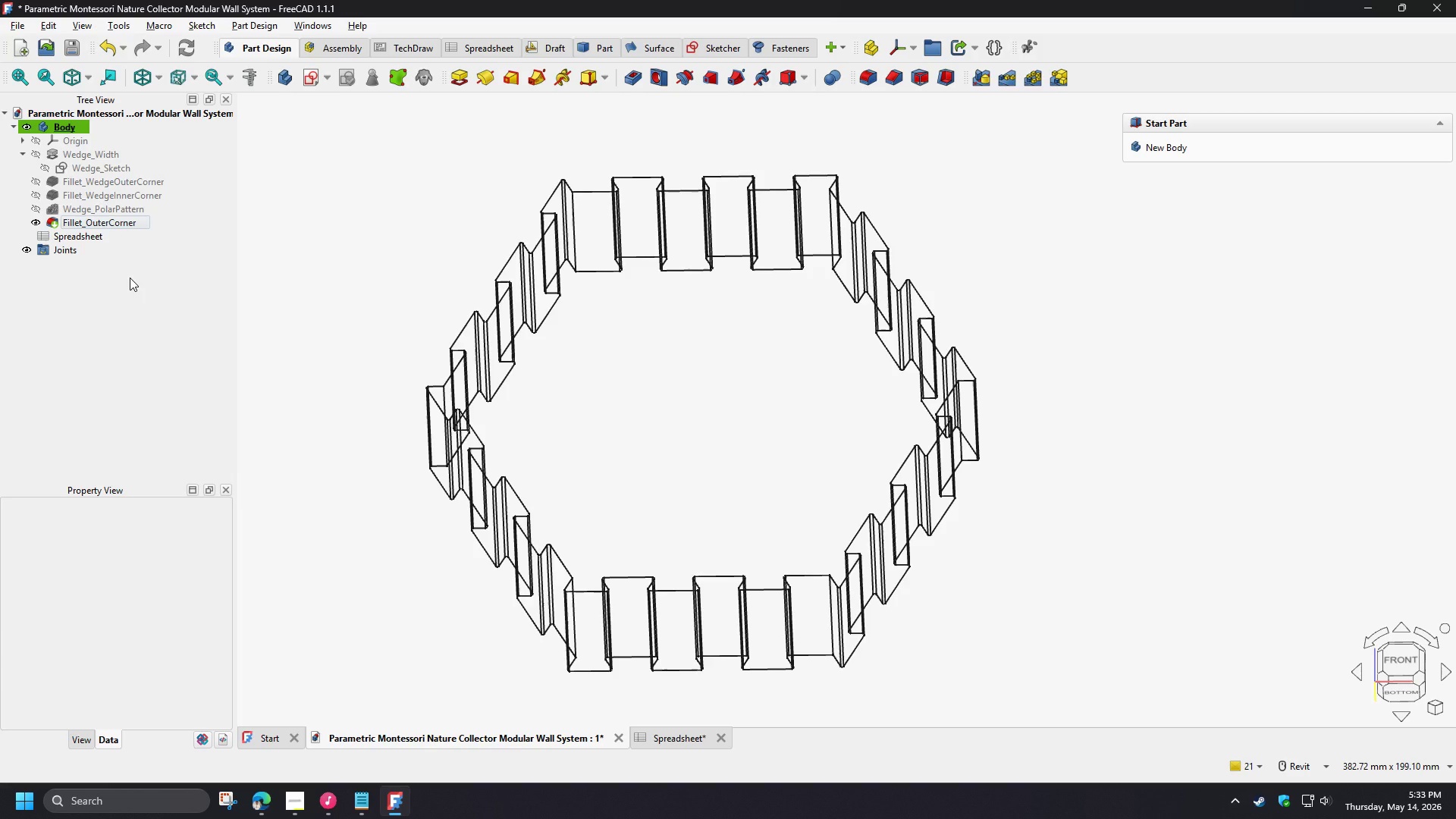 
wait(13.78)
 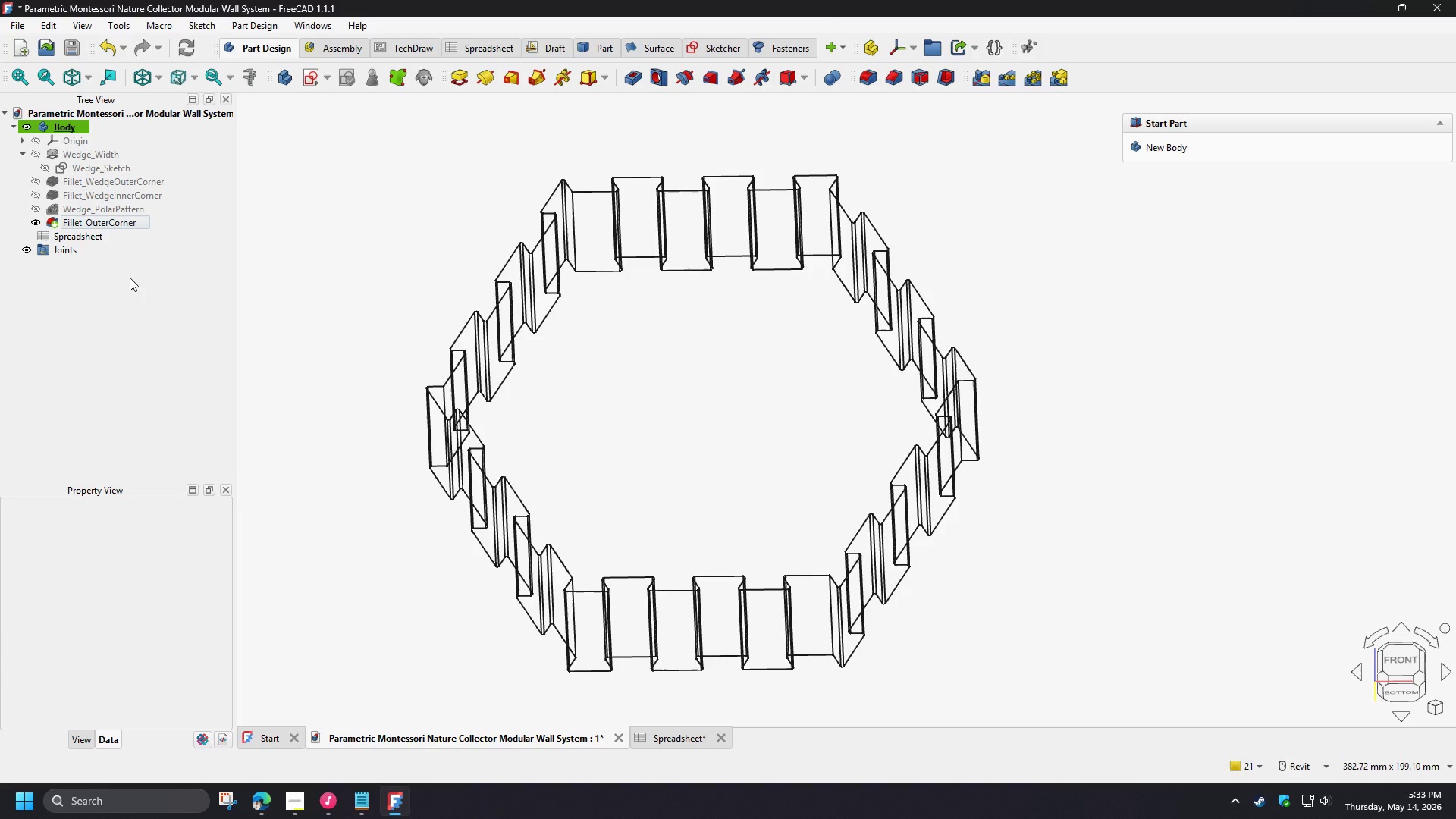 
left_click([130, 278])
 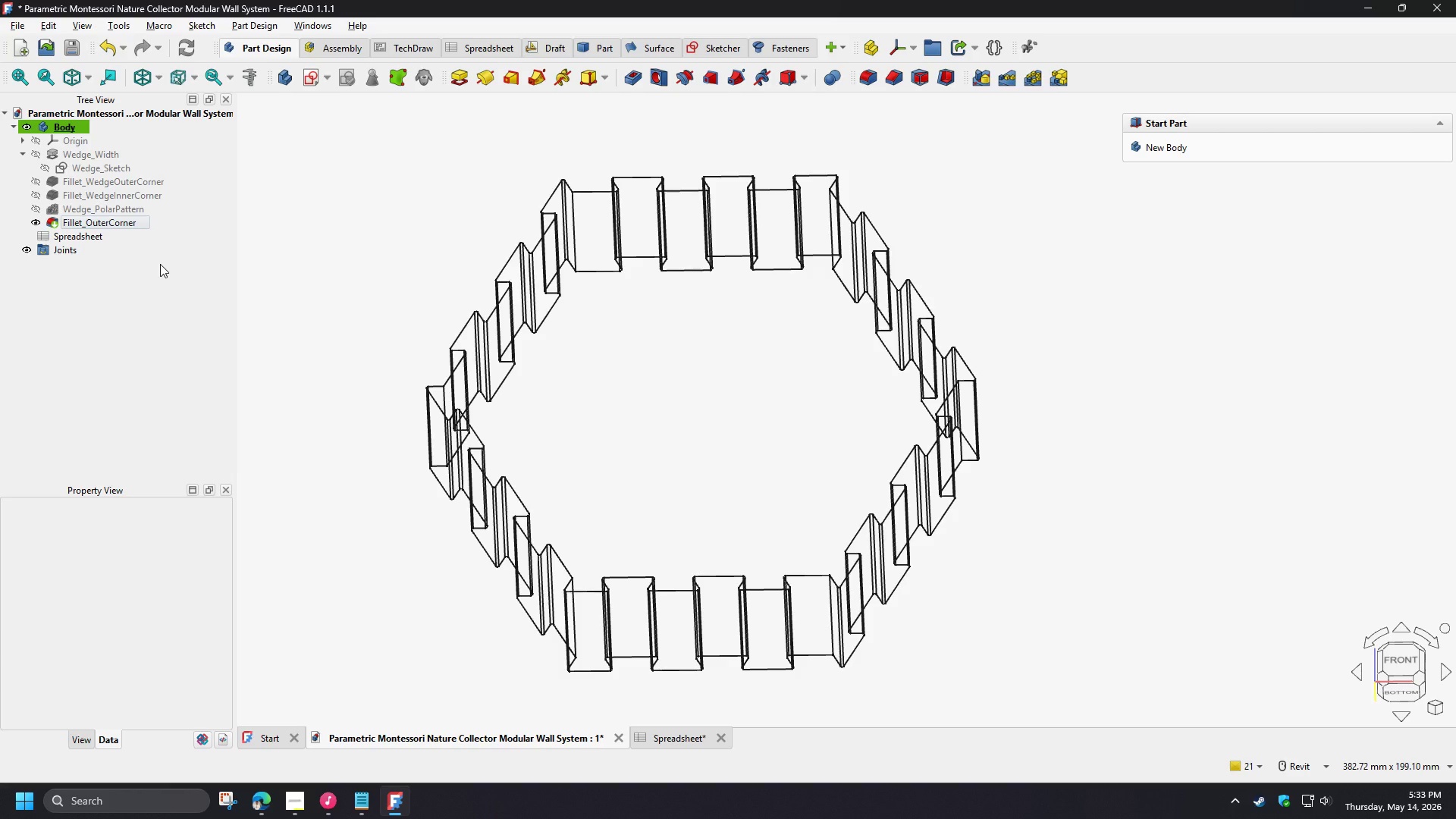 
wait(7.64)
 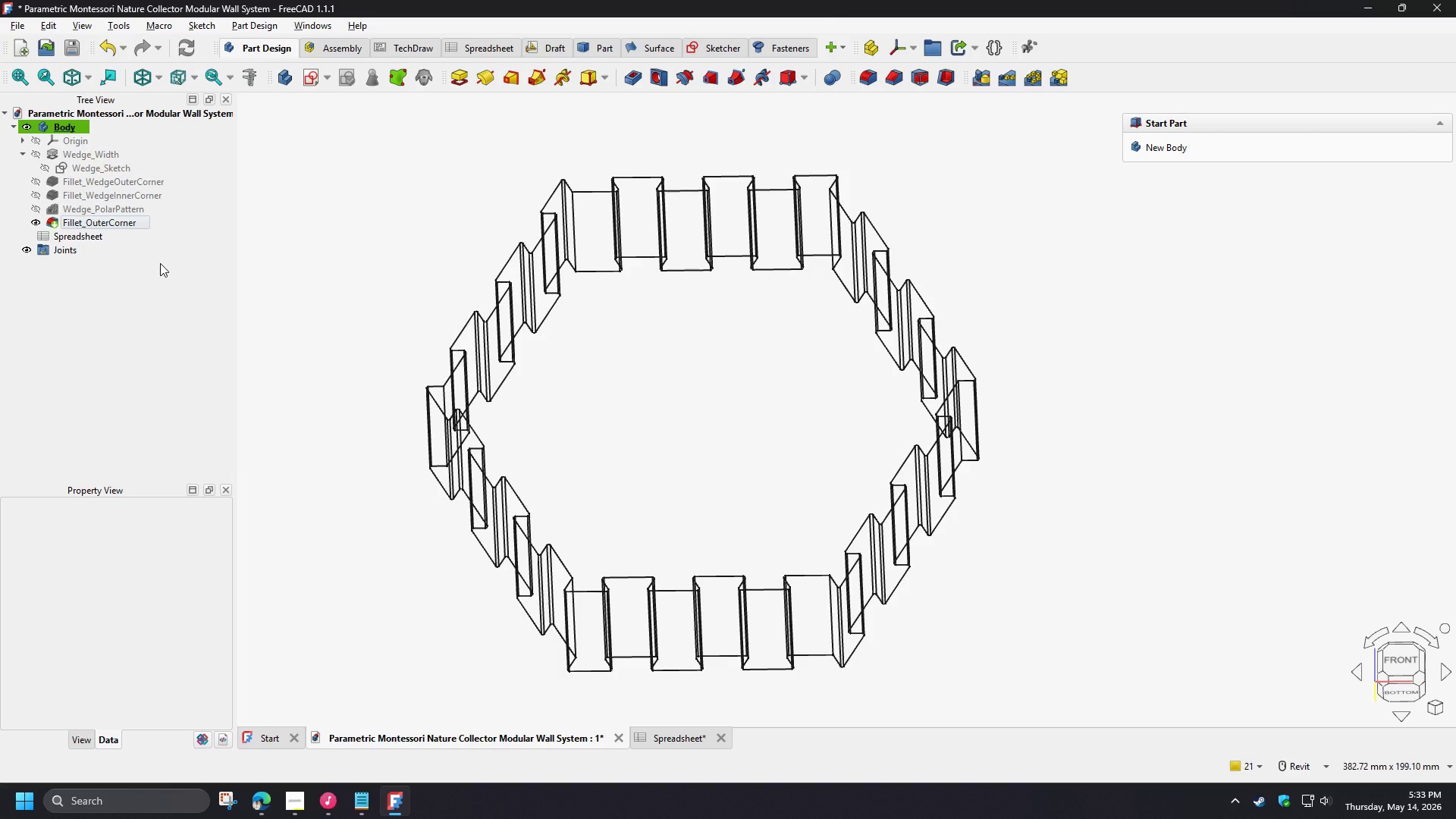 
left_click([80, 253])
 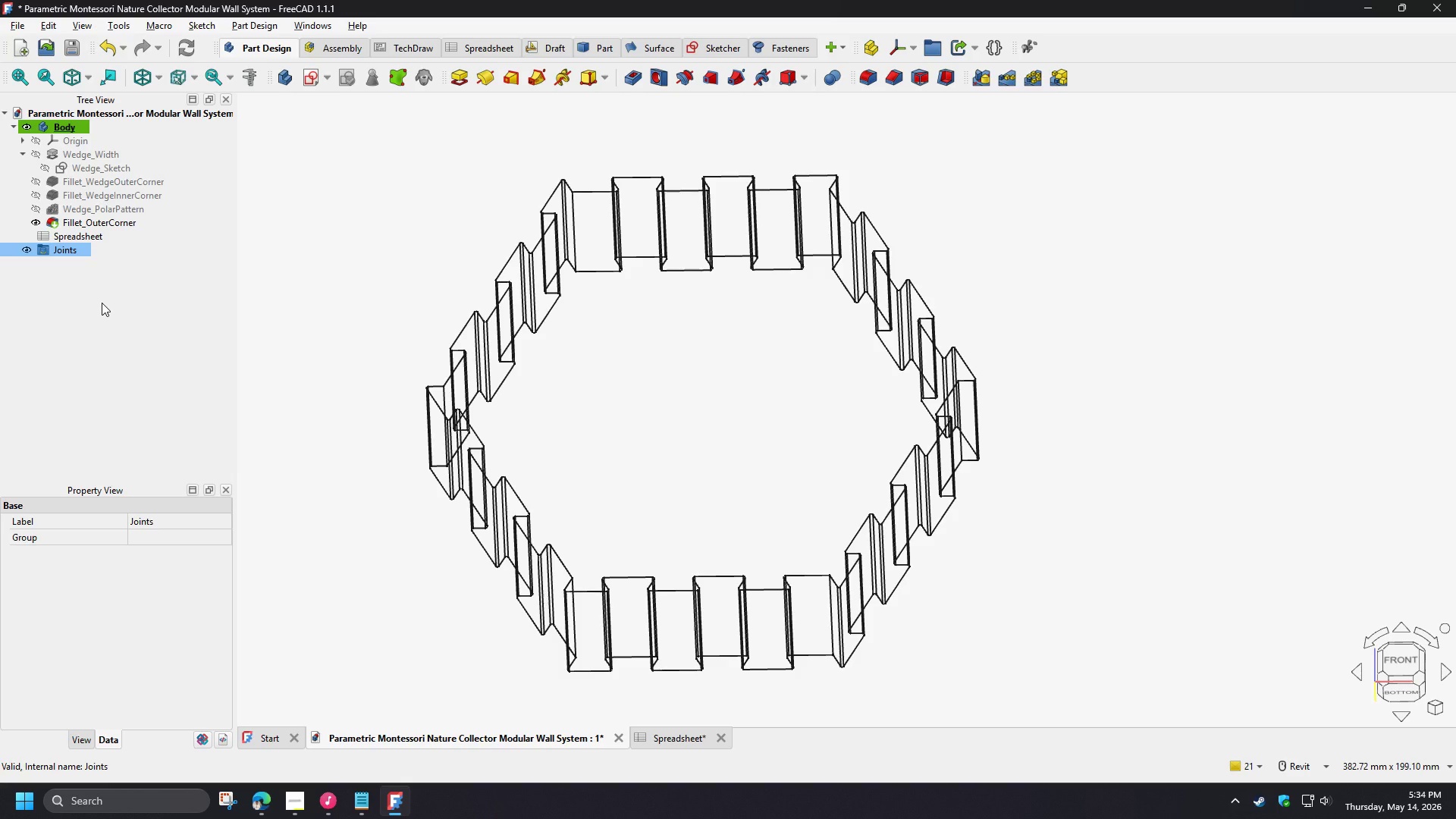 
key(Delete)
 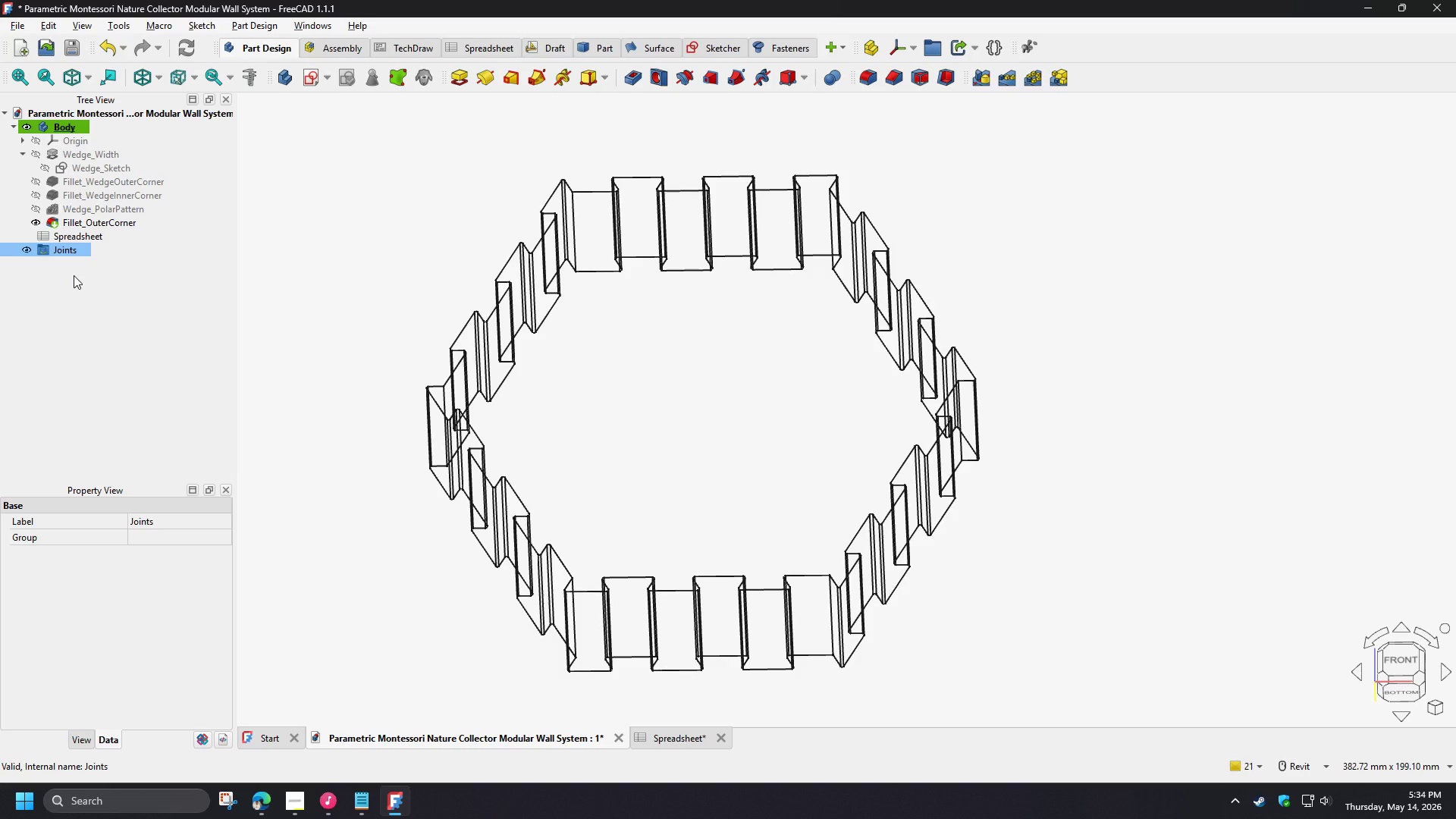 
left_click([74, 275])
 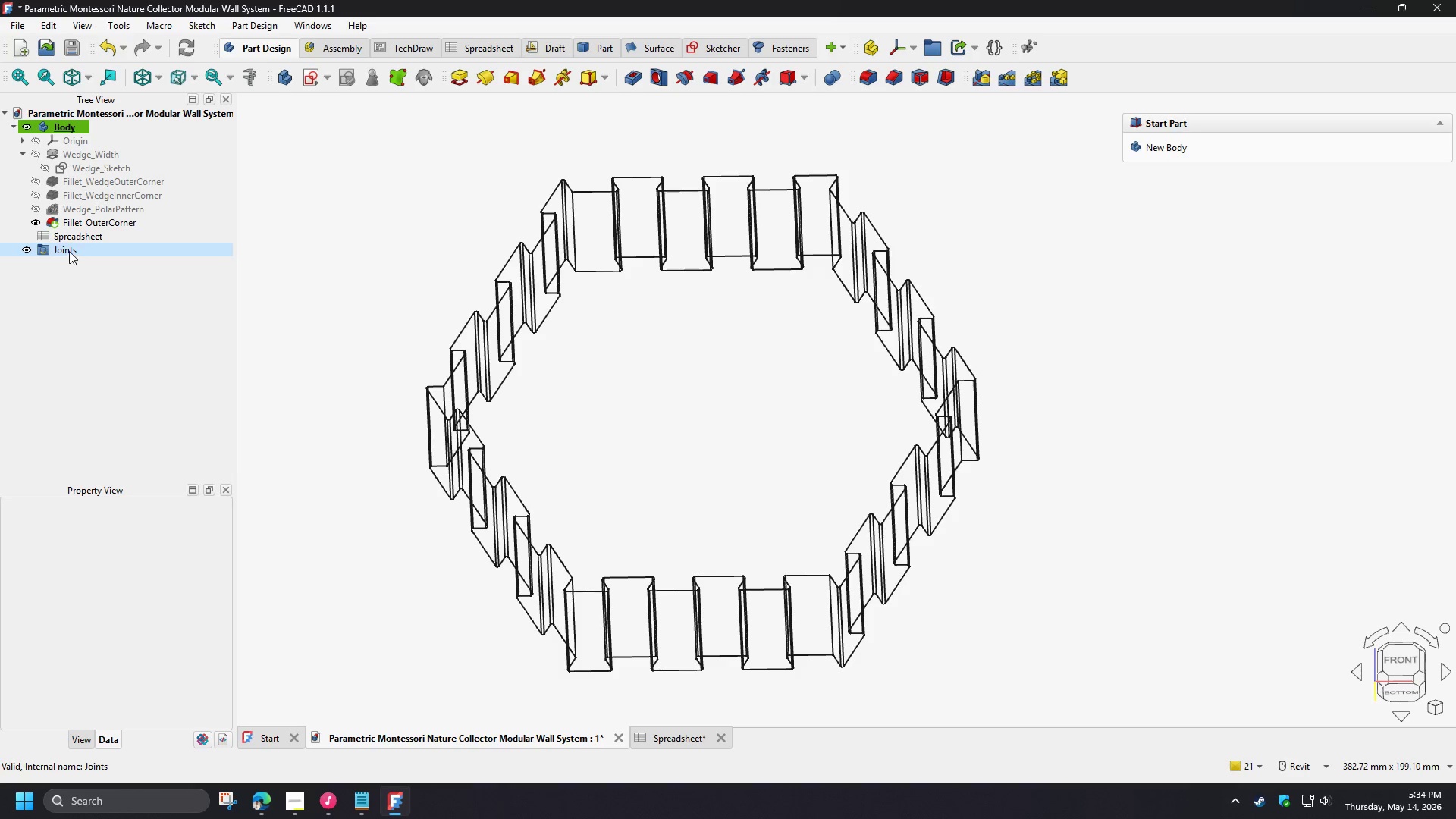 
left_click([69, 251])
 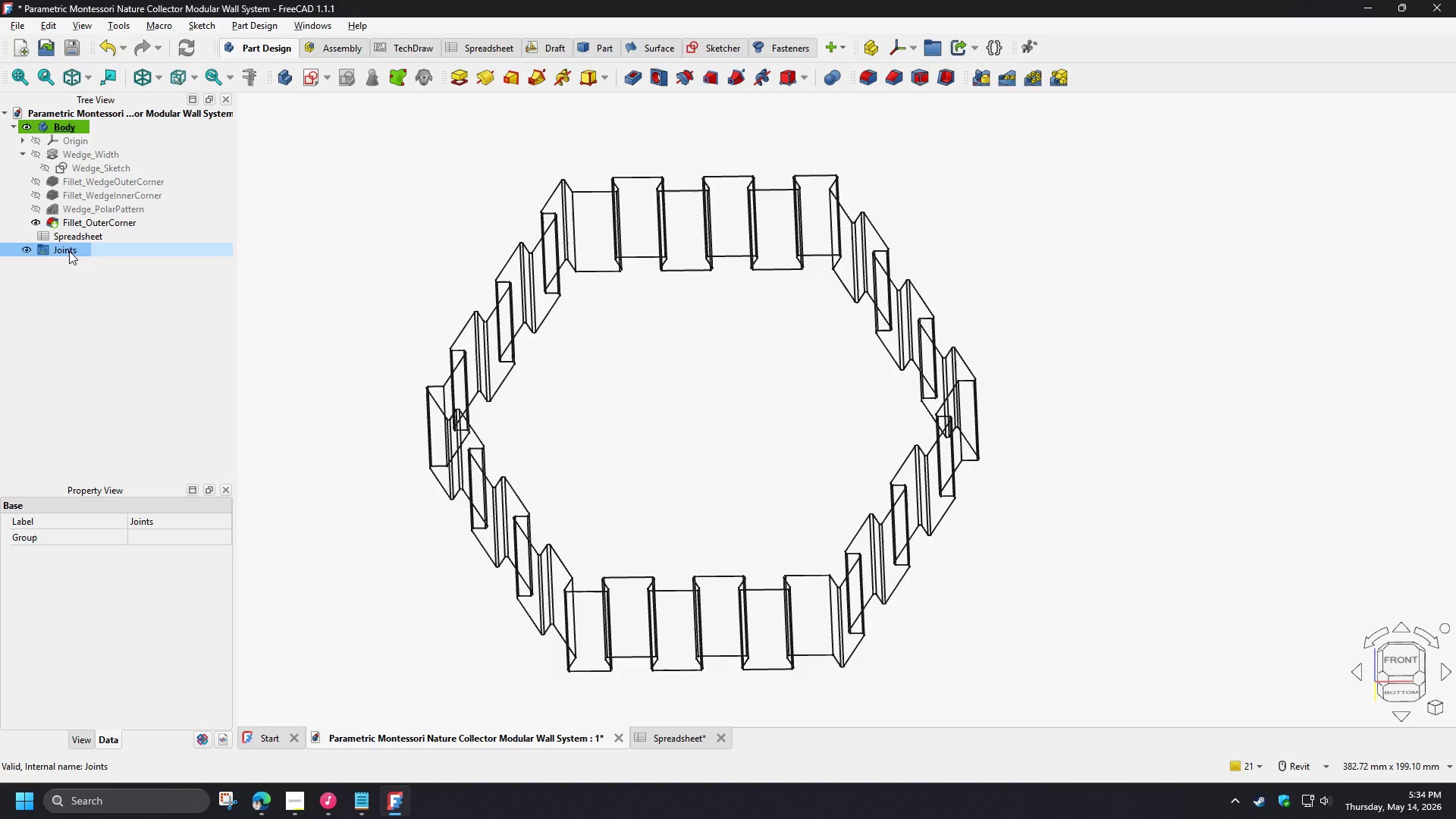 
right_click([69, 251])
 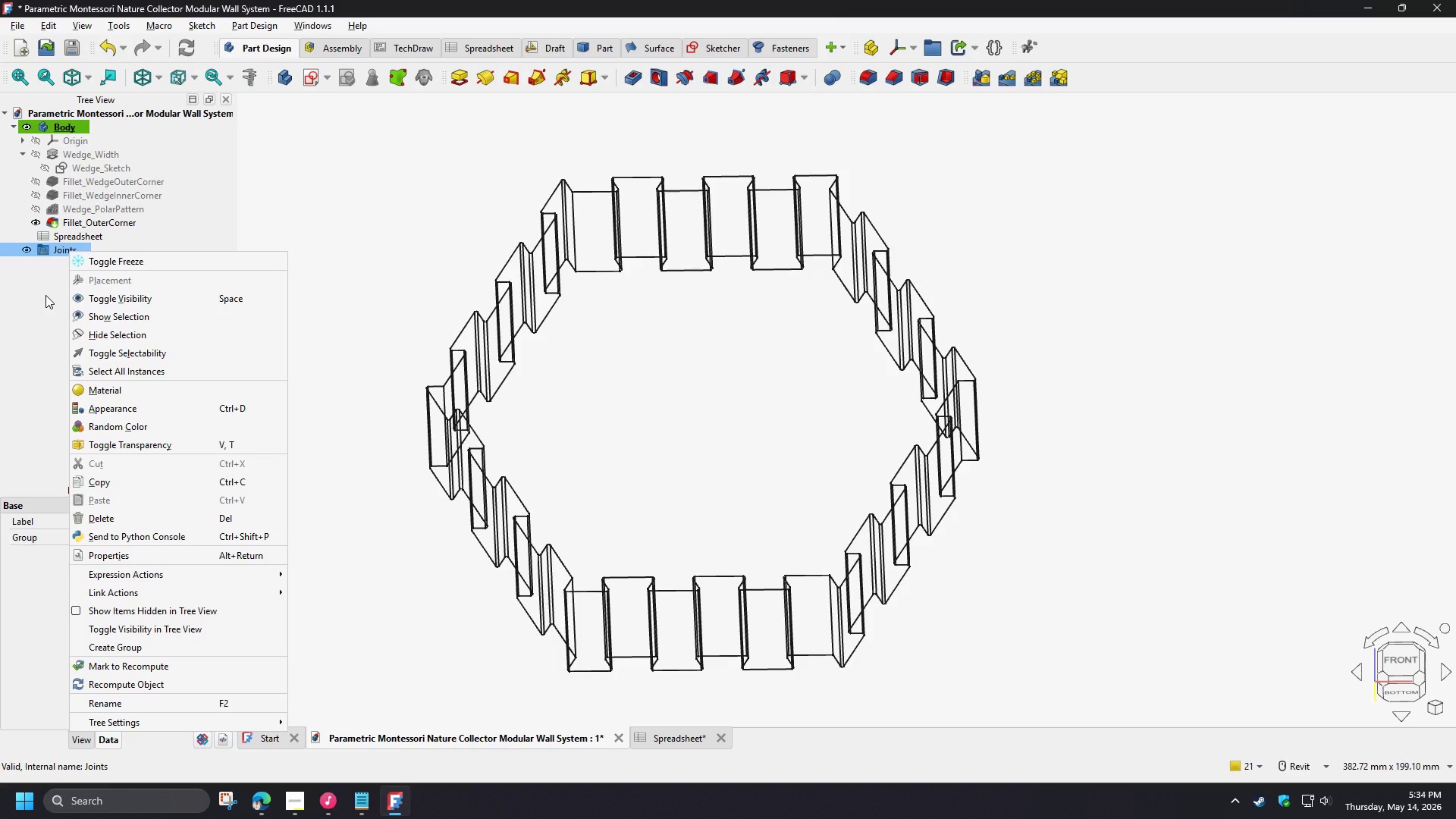 
left_click([46, 295])
 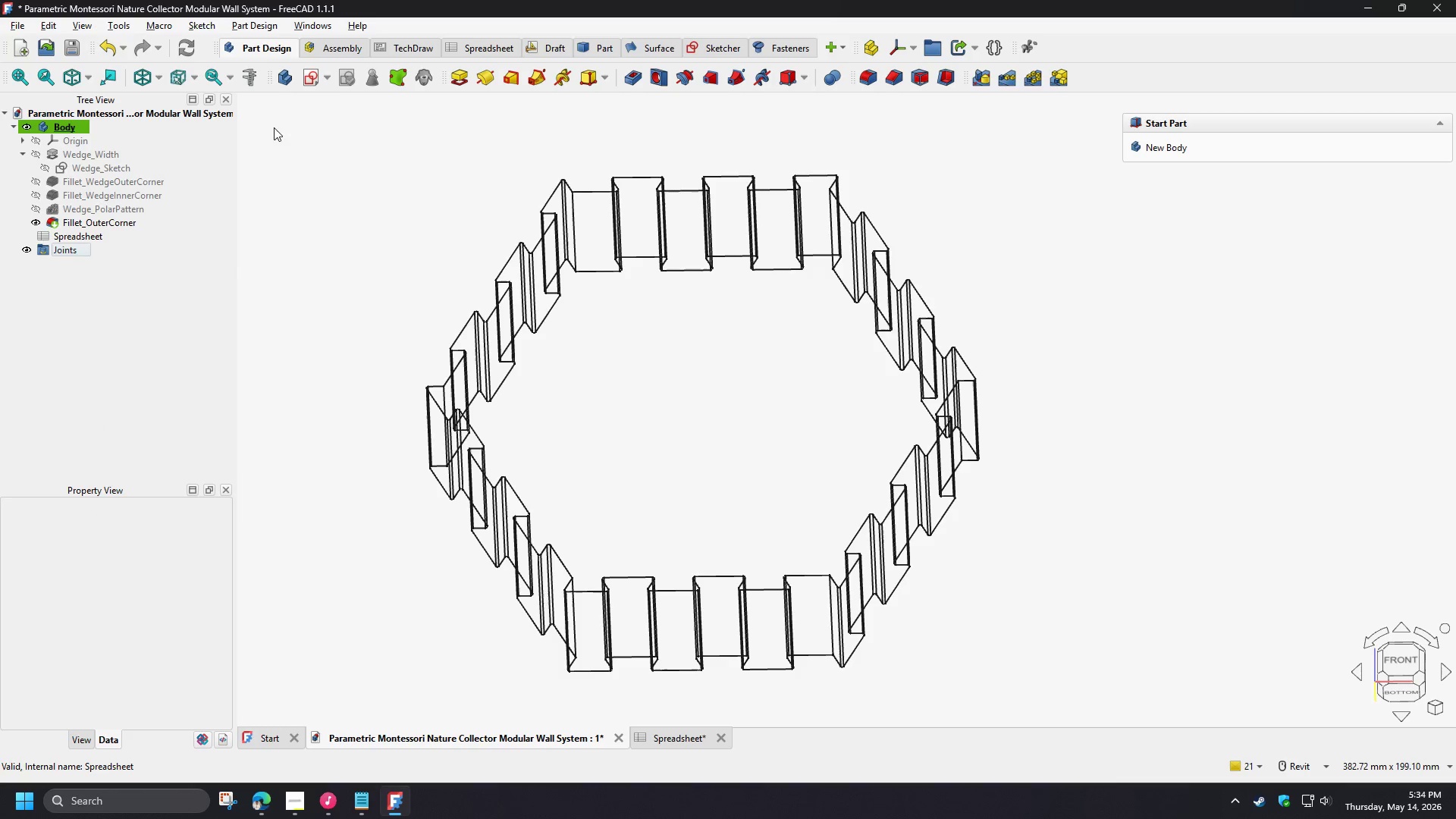 
left_click([315, 192])
 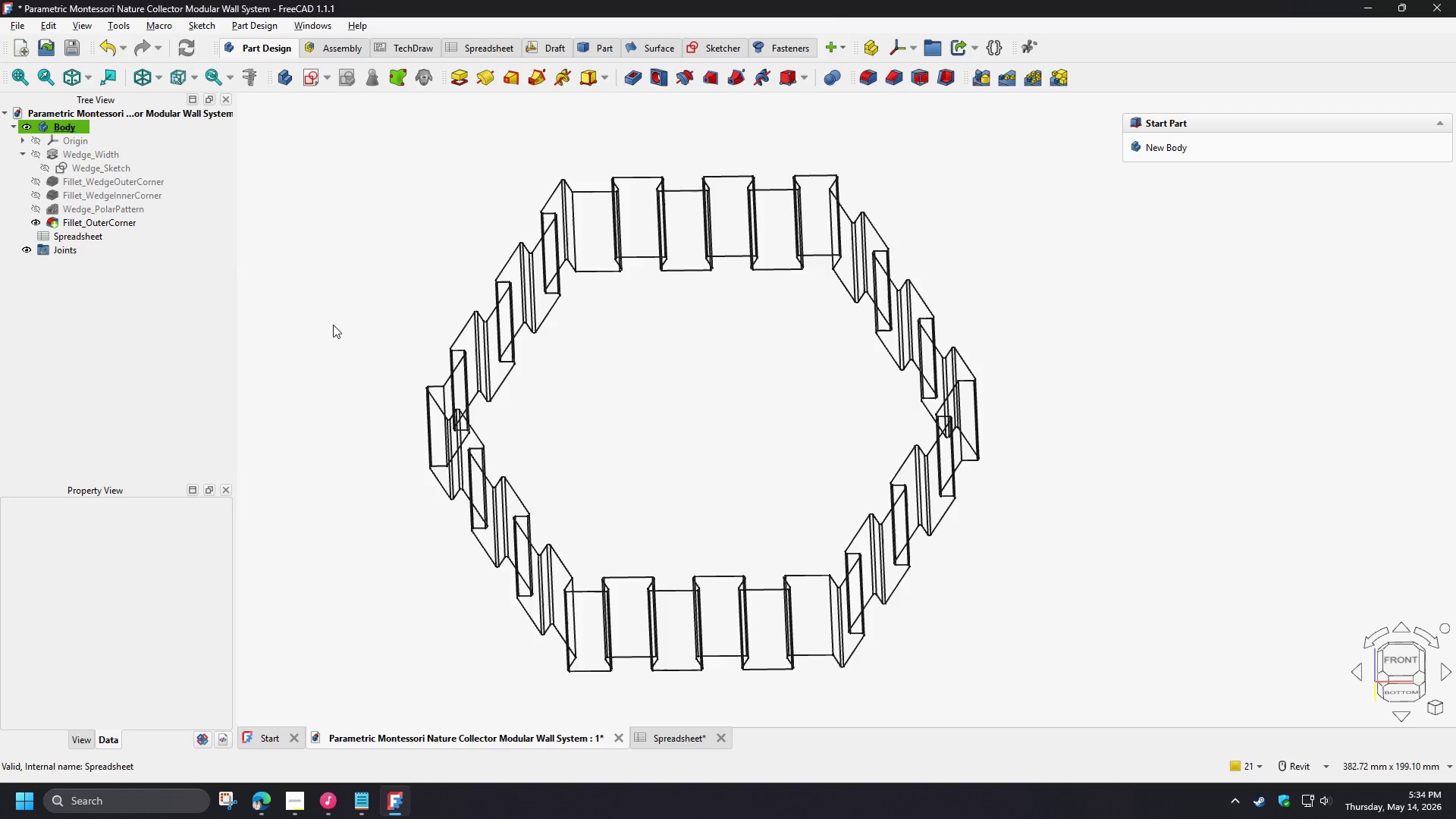 
hold_key(key=ShiftLeft, duration=1.5)
 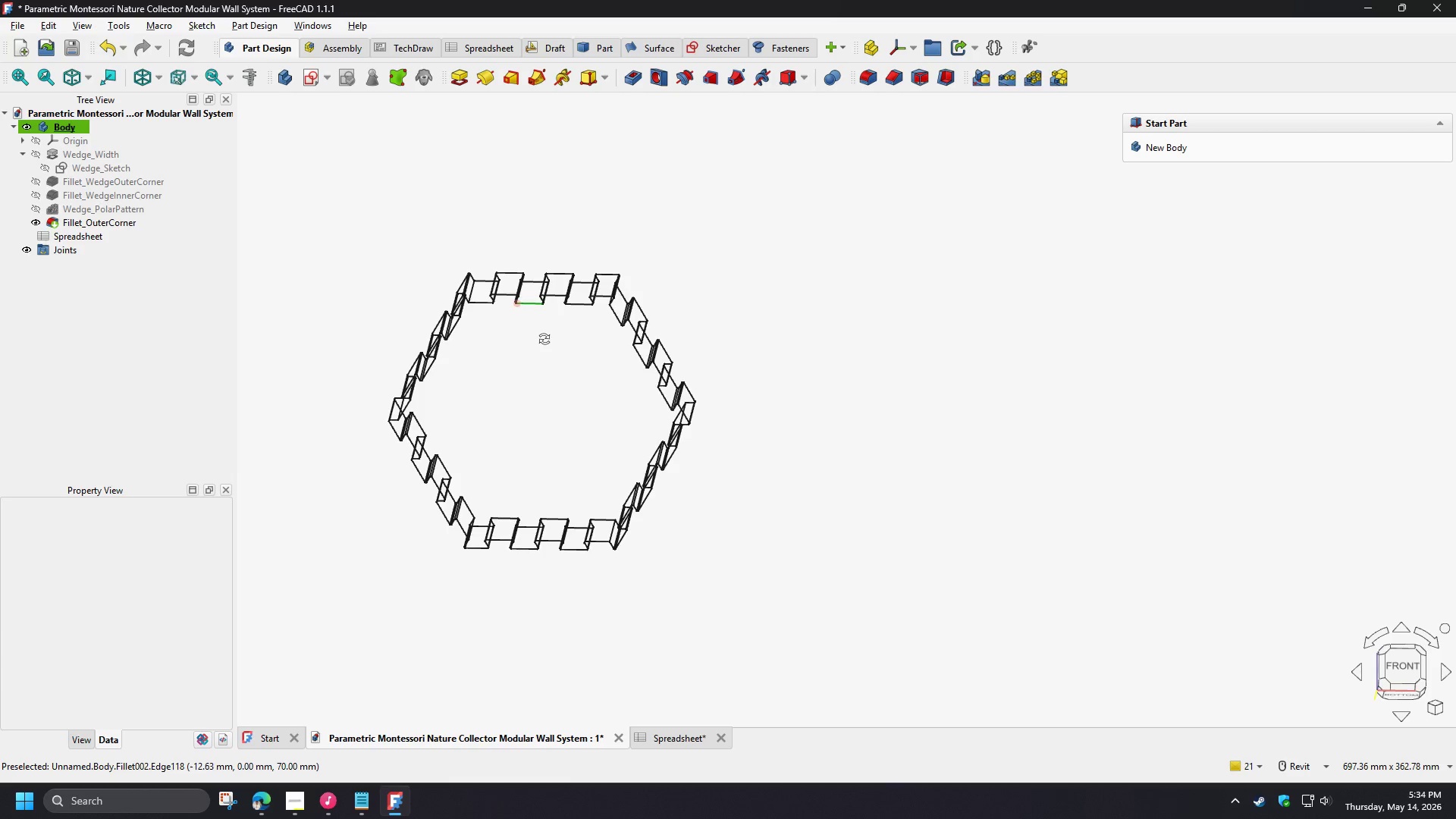 
scroll: coordinate [338, 343], scroll_direction: down, amount: 3.0
 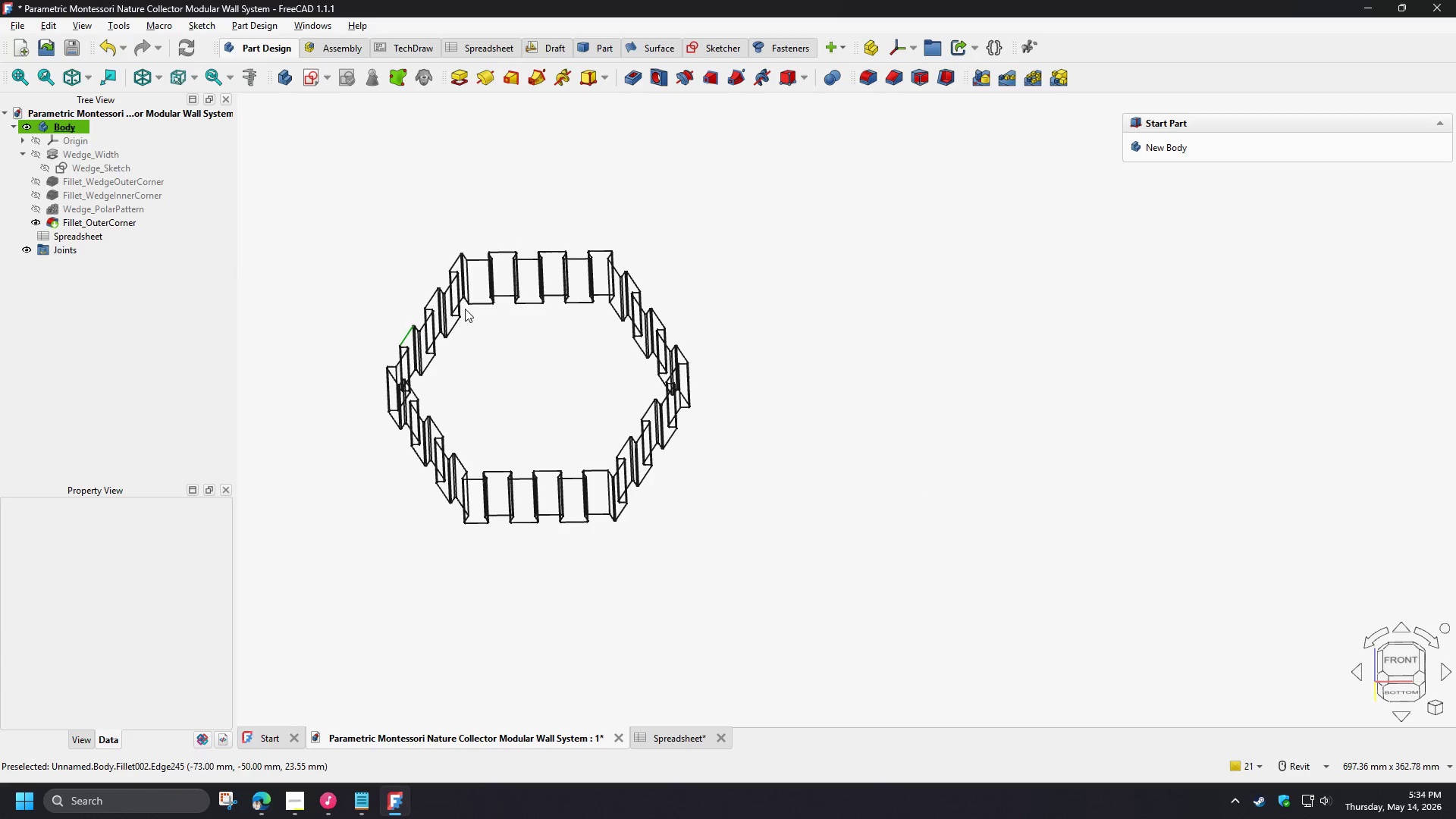 
hold_key(key=ShiftLeft, duration=0.73)
 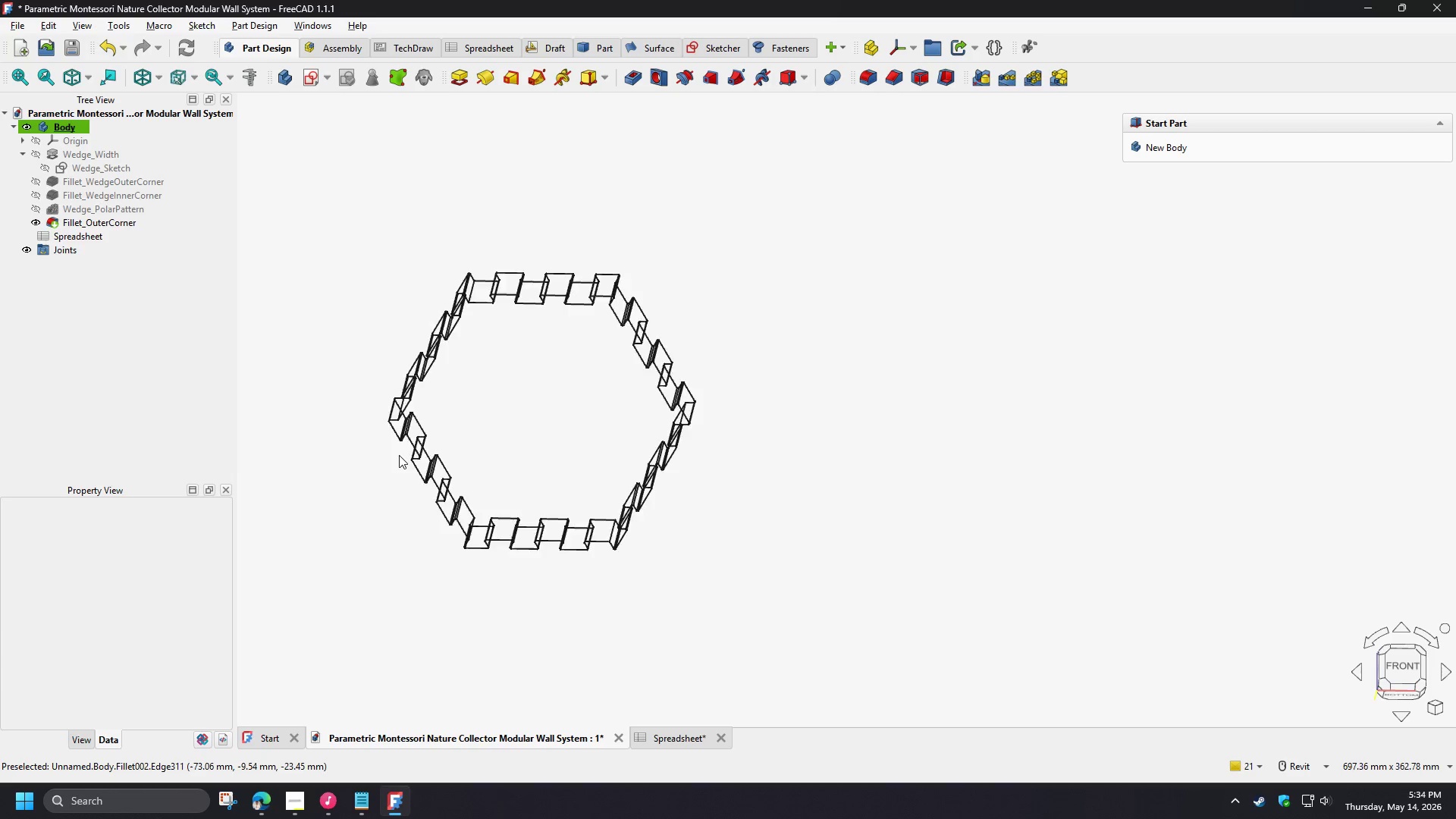 
scroll: coordinate [399, 455], scroll_direction: up, amount: 2.0
 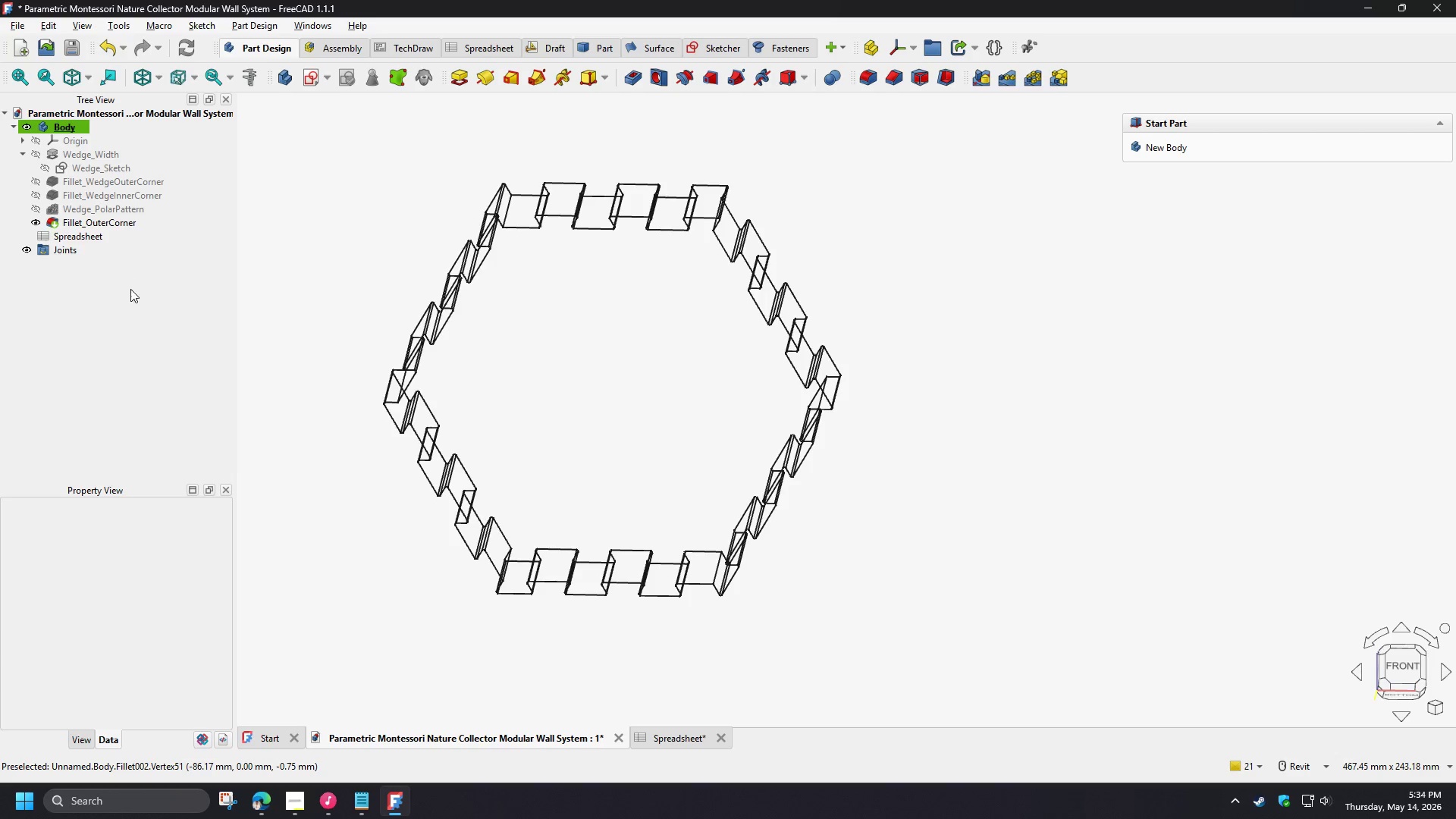 
left_click([100, 306])
 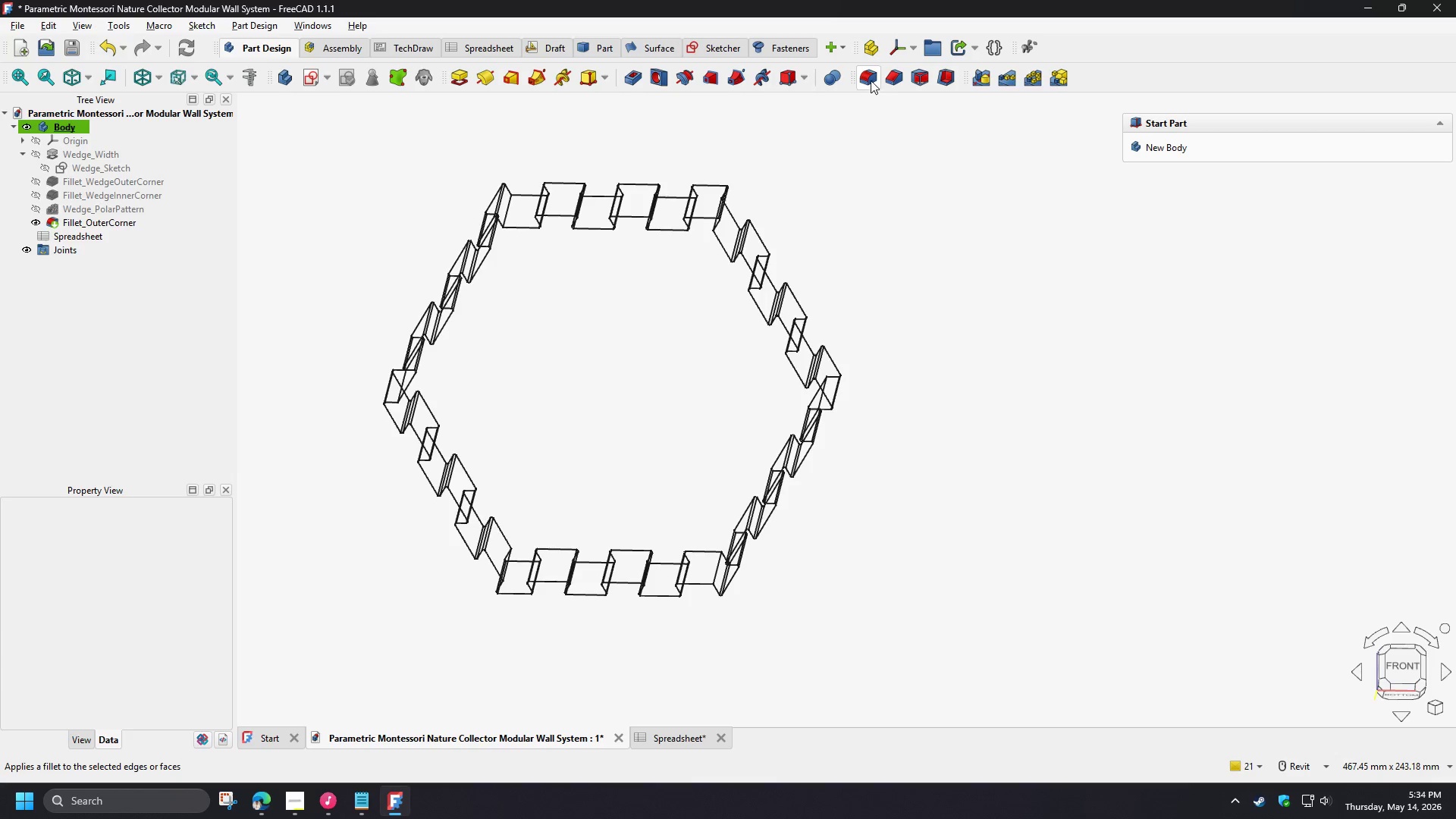 
left_click([871, 80])
 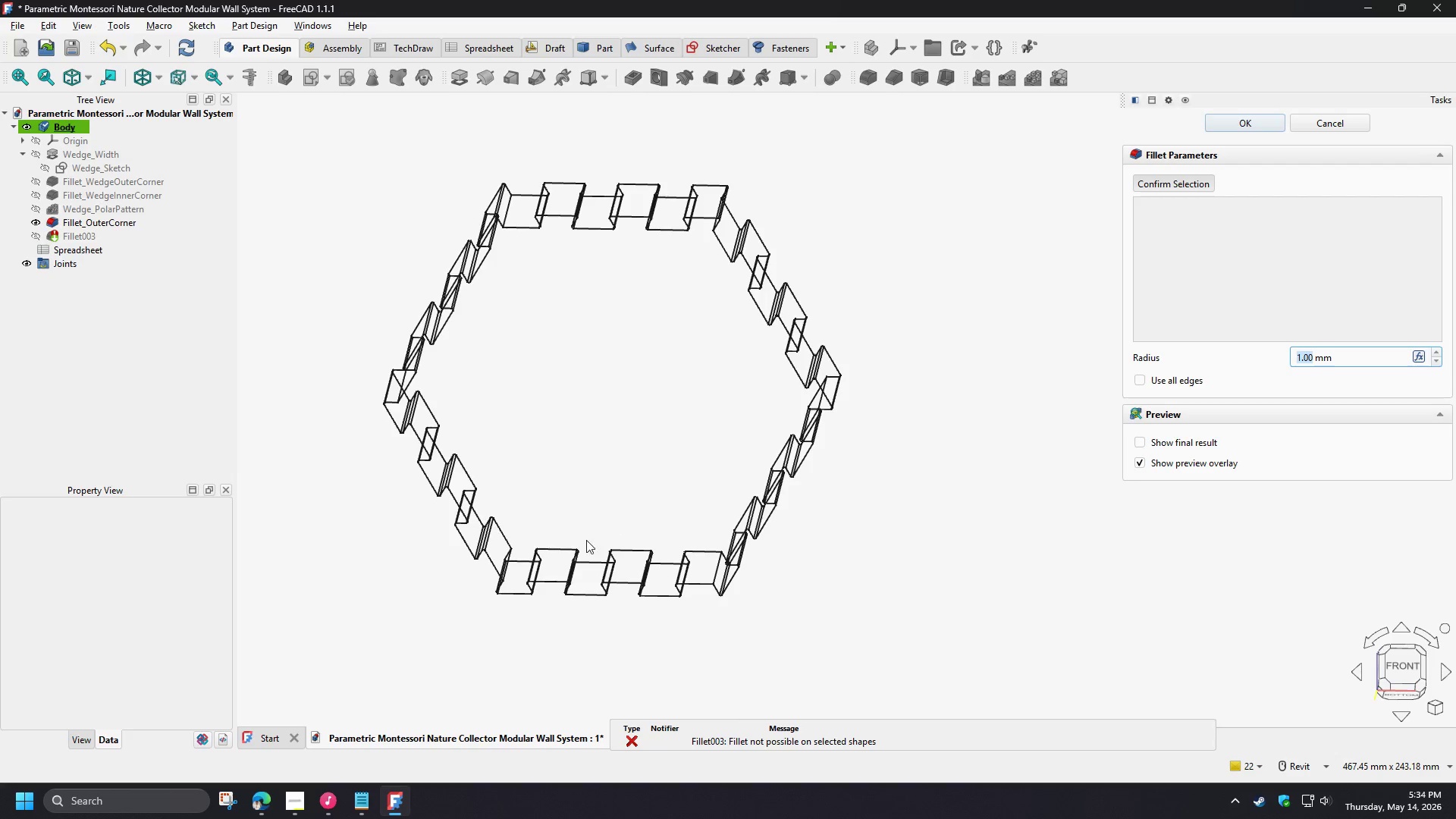 
scroll: coordinate [509, 538], scroll_direction: up, amount: 9.0
 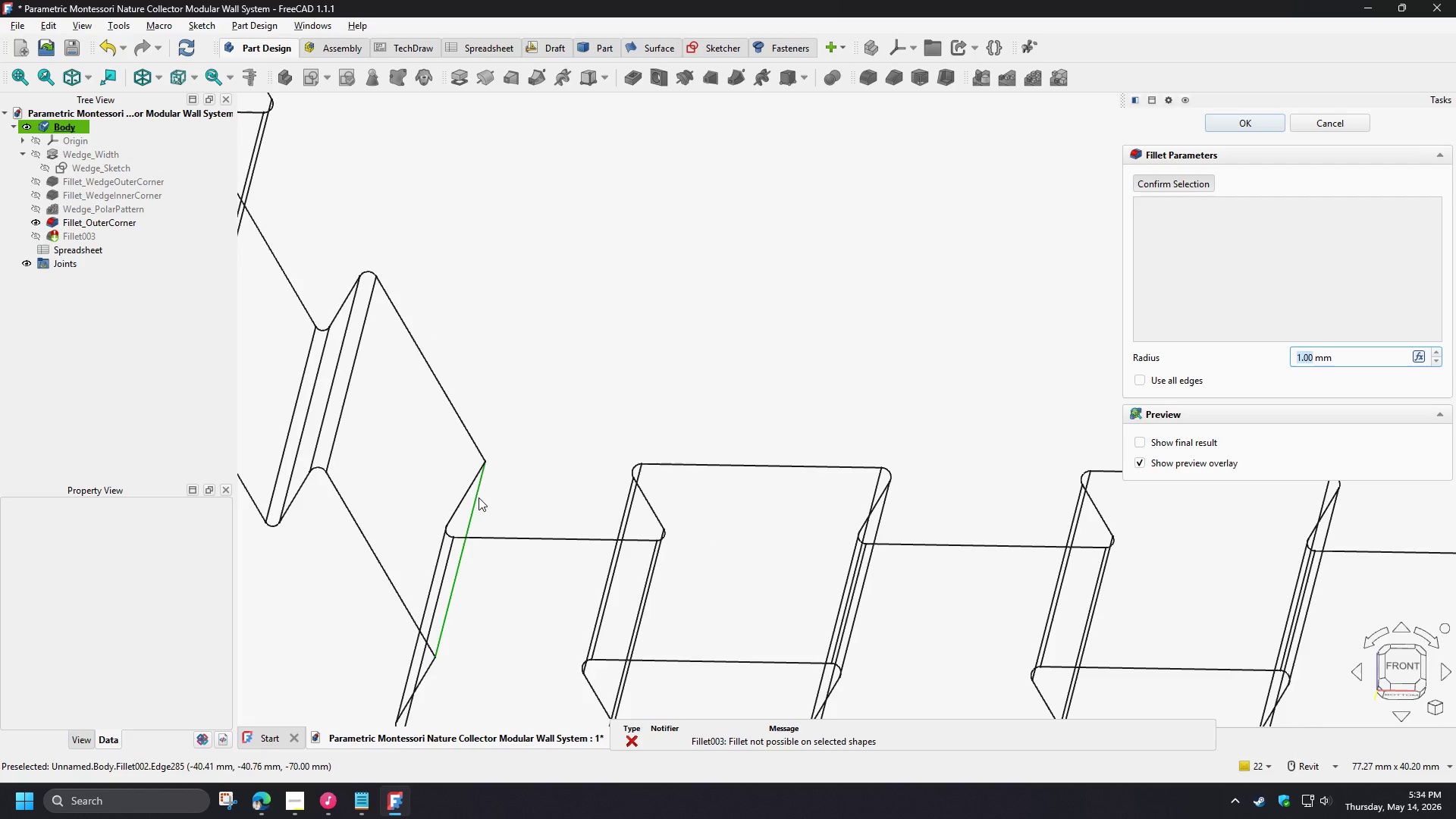 
left_click([479, 497])
 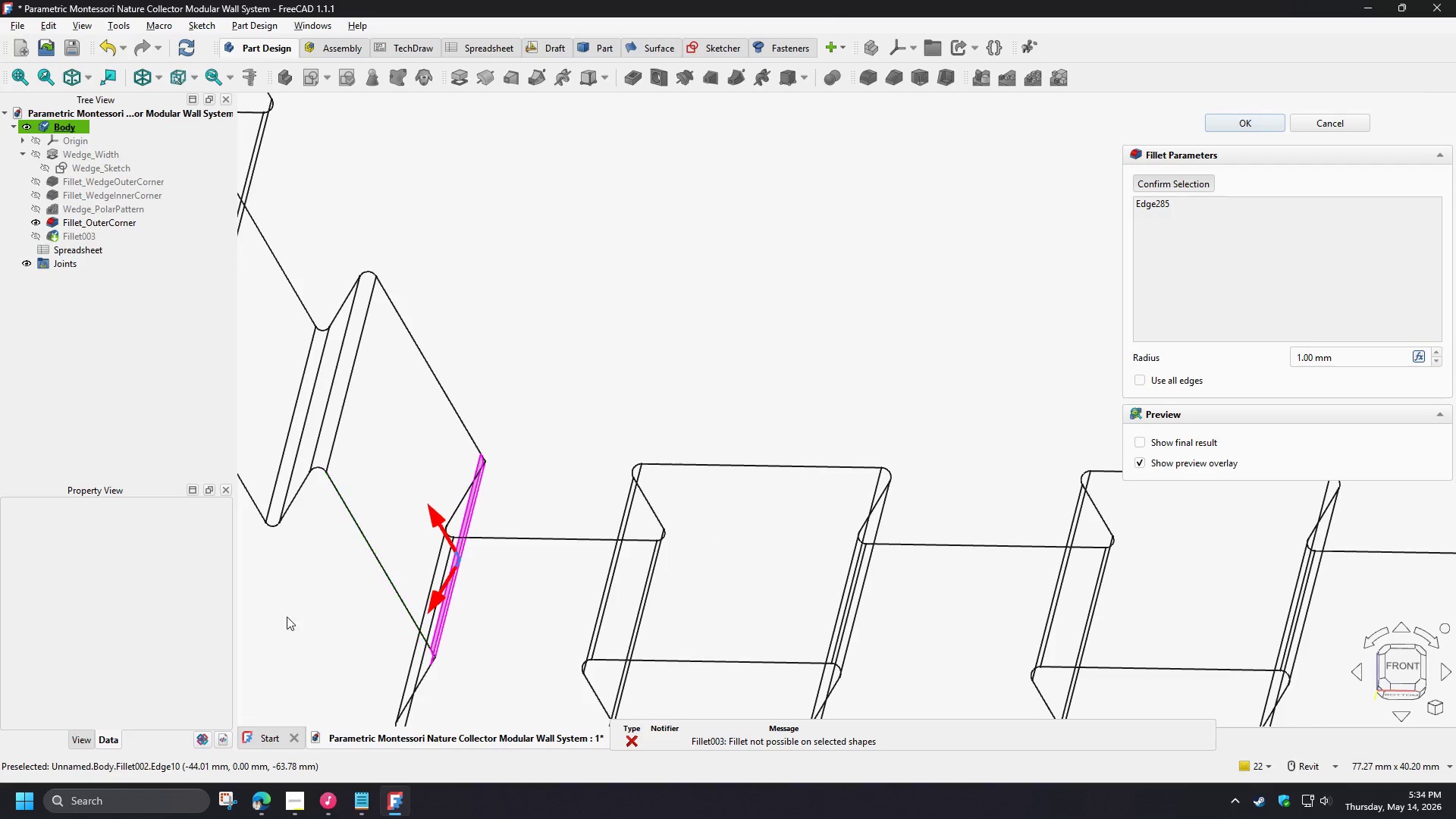 
scroll: coordinate [277, 626], scroll_direction: down, amount: 7.0
 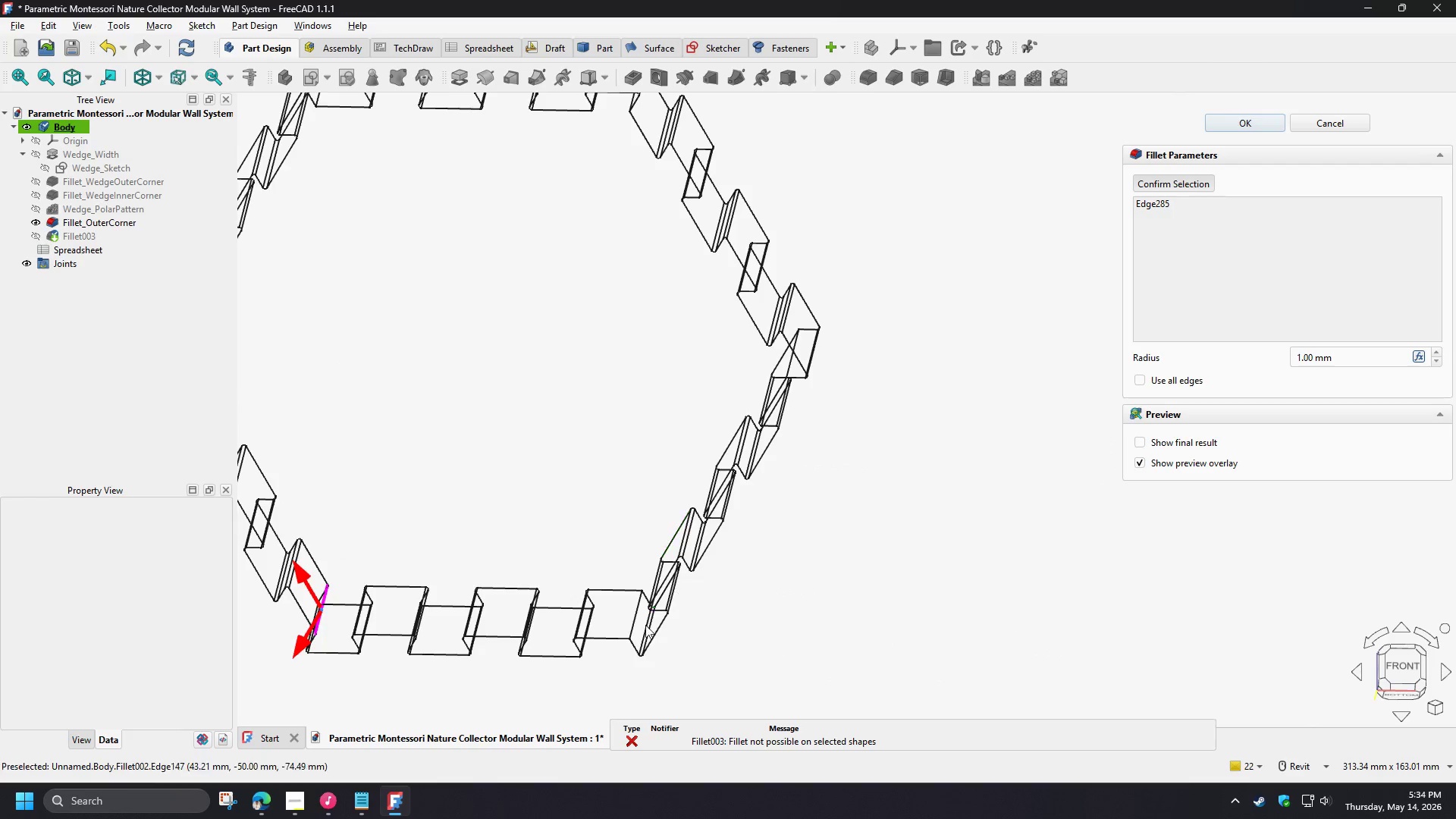 
left_click([634, 604])
 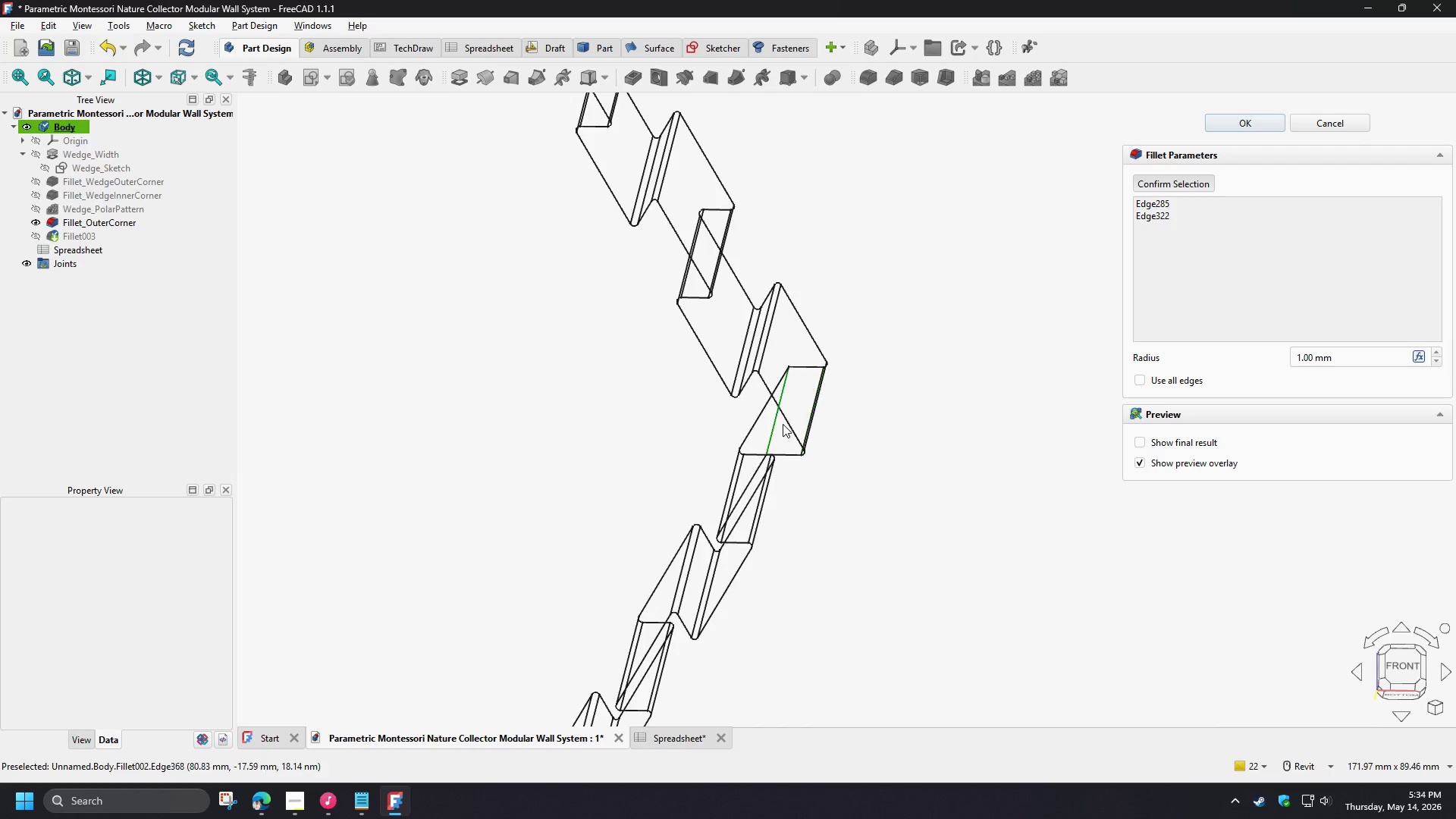 
scroll: coordinate [641, 629], scroll_direction: up, amount: 3.0
 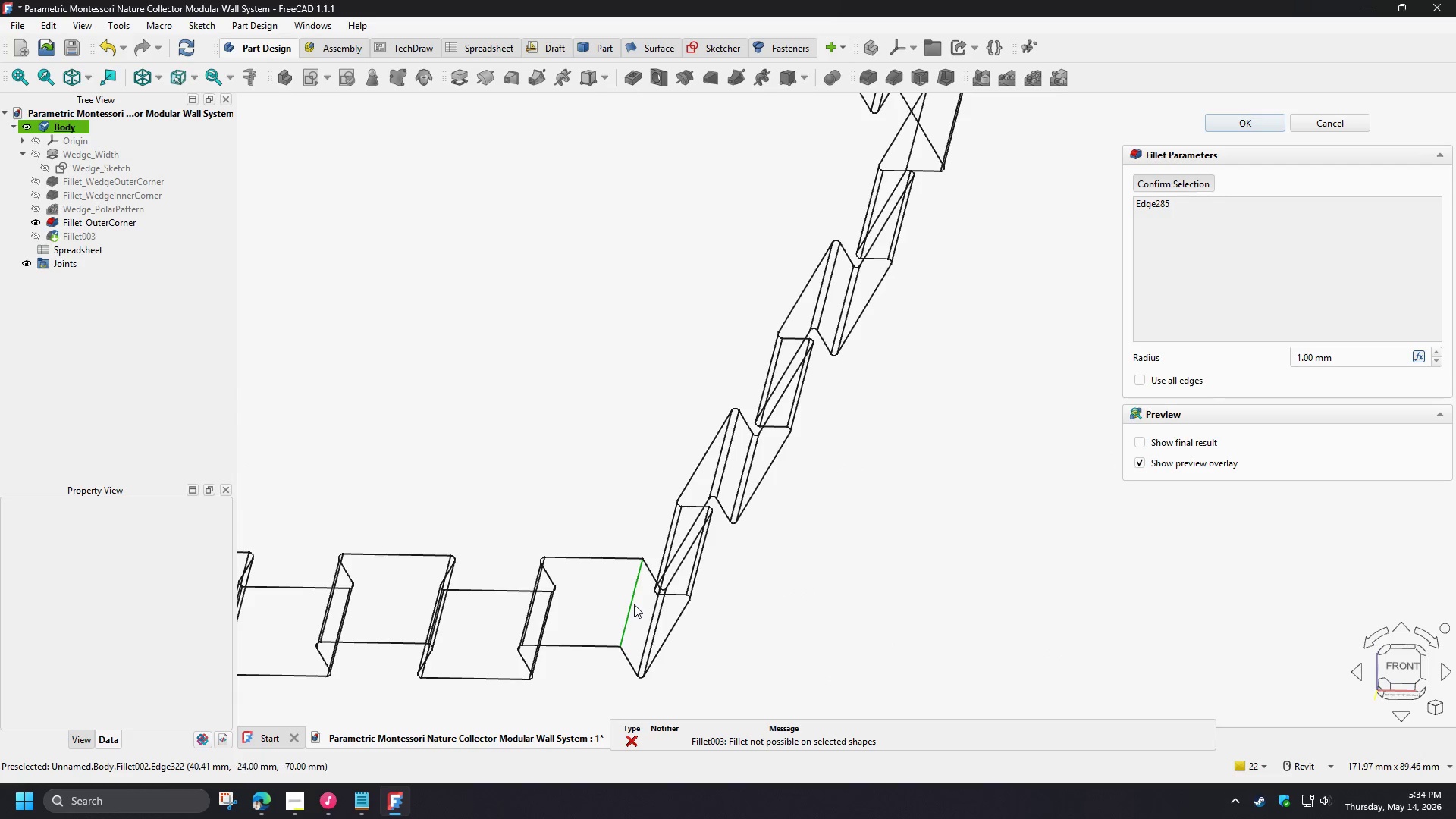 
left_click([775, 425])
 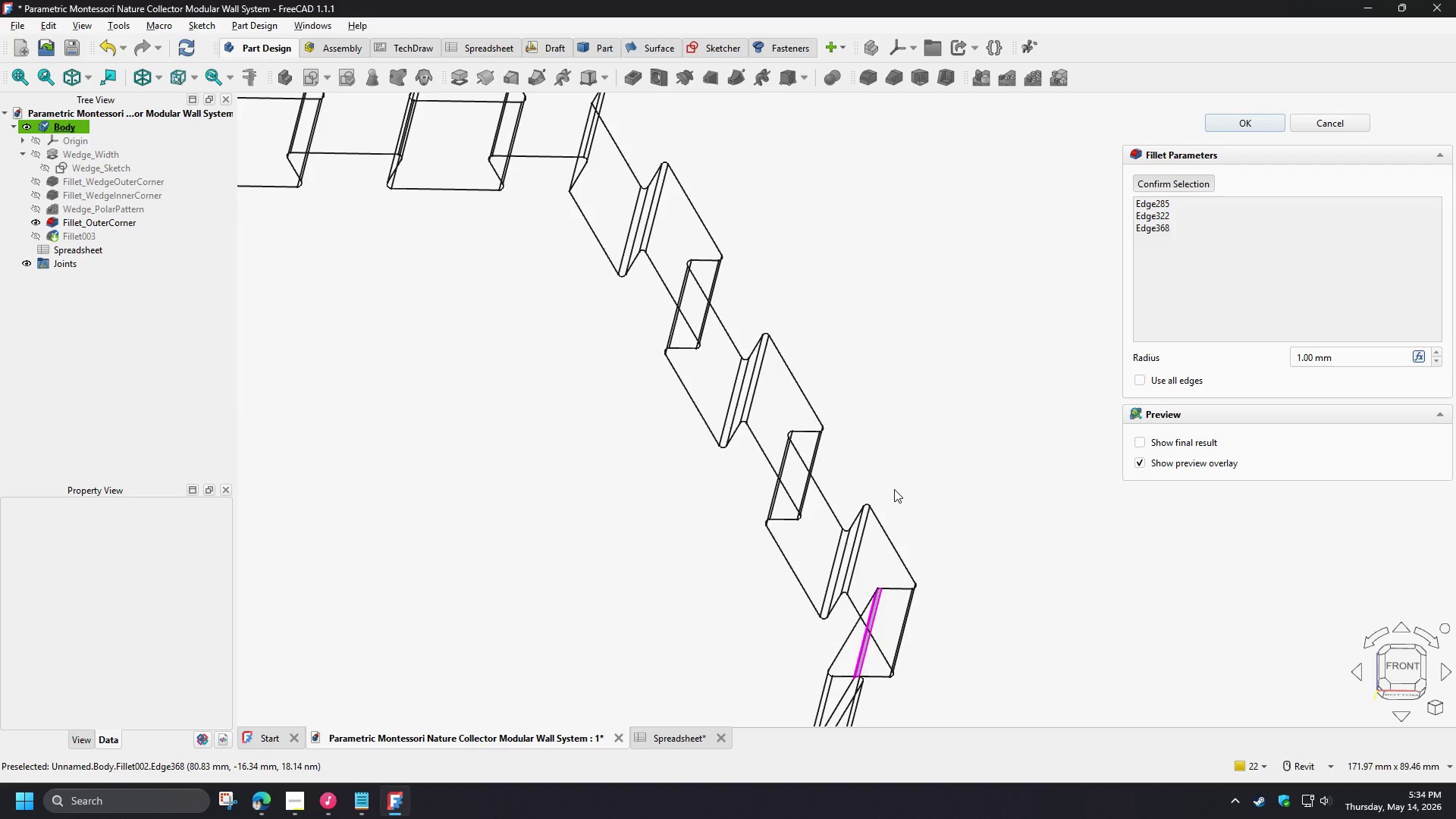 
scroll: coordinate [893, 488], scroll_direction: down, amount: 2.0
 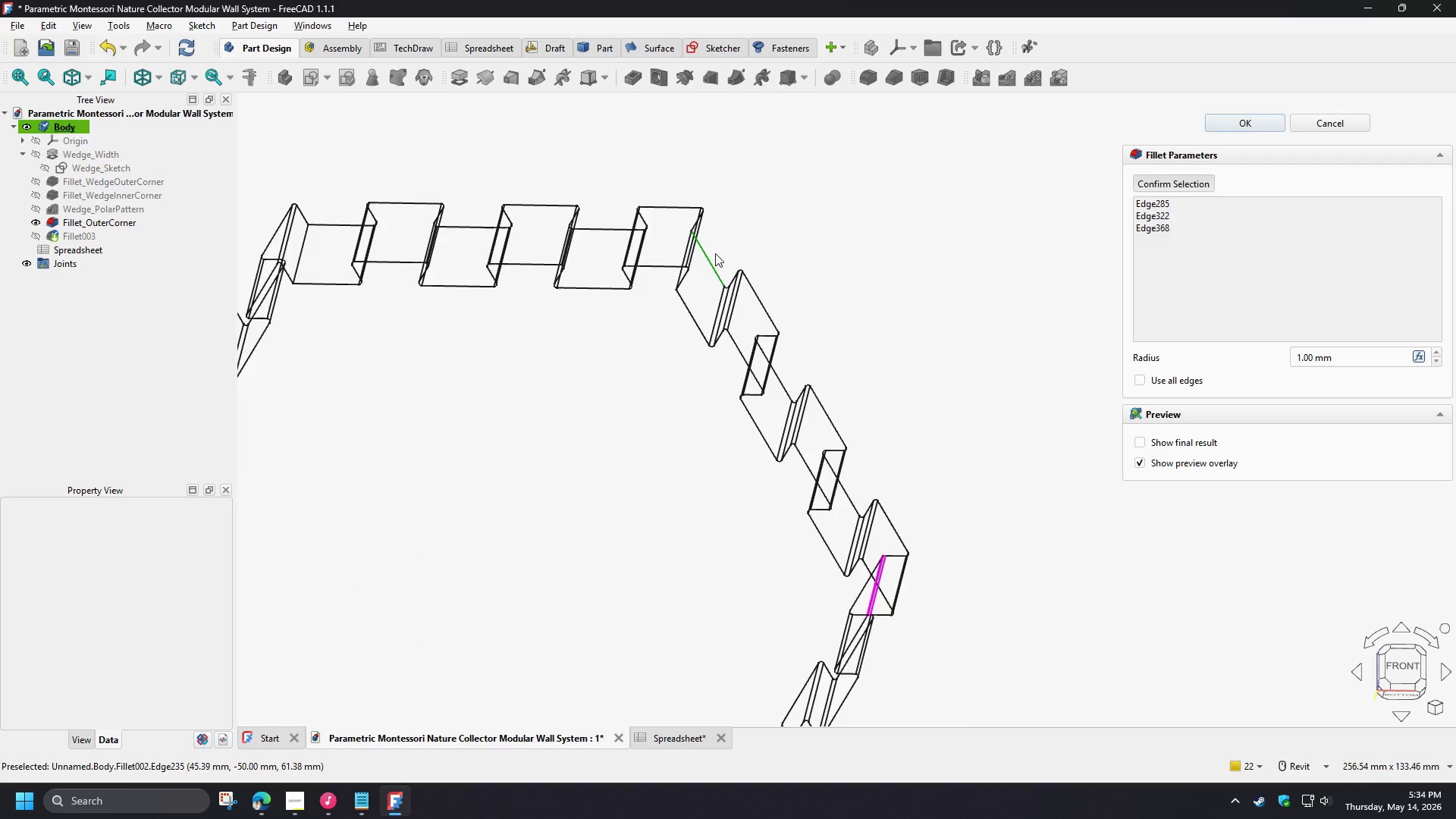 
hold_key(key=ShiftLeft, duration=1.08)
 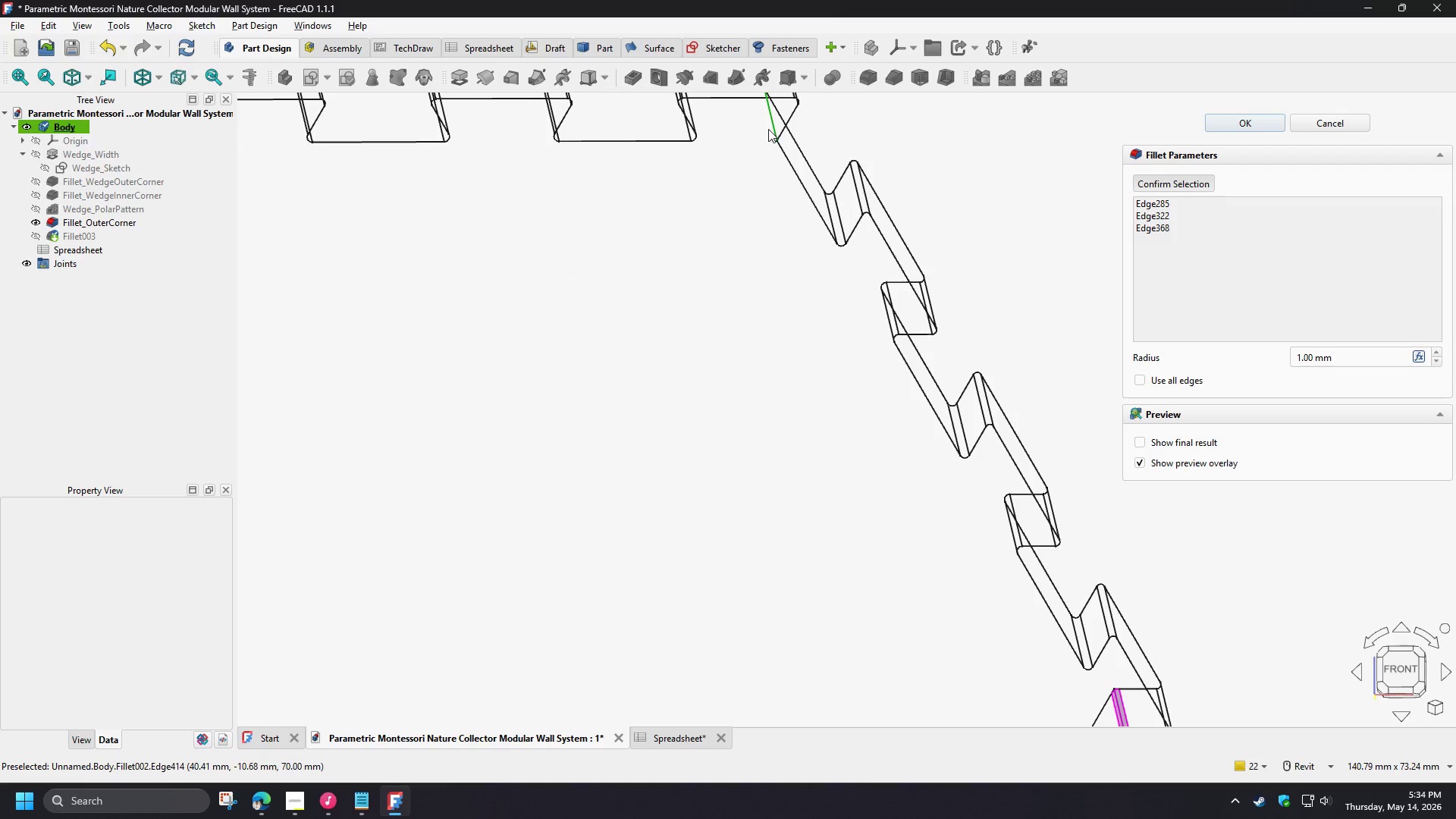 
scroll: coordinate [712, 239], scroll_direction: up, amount: 3.0
 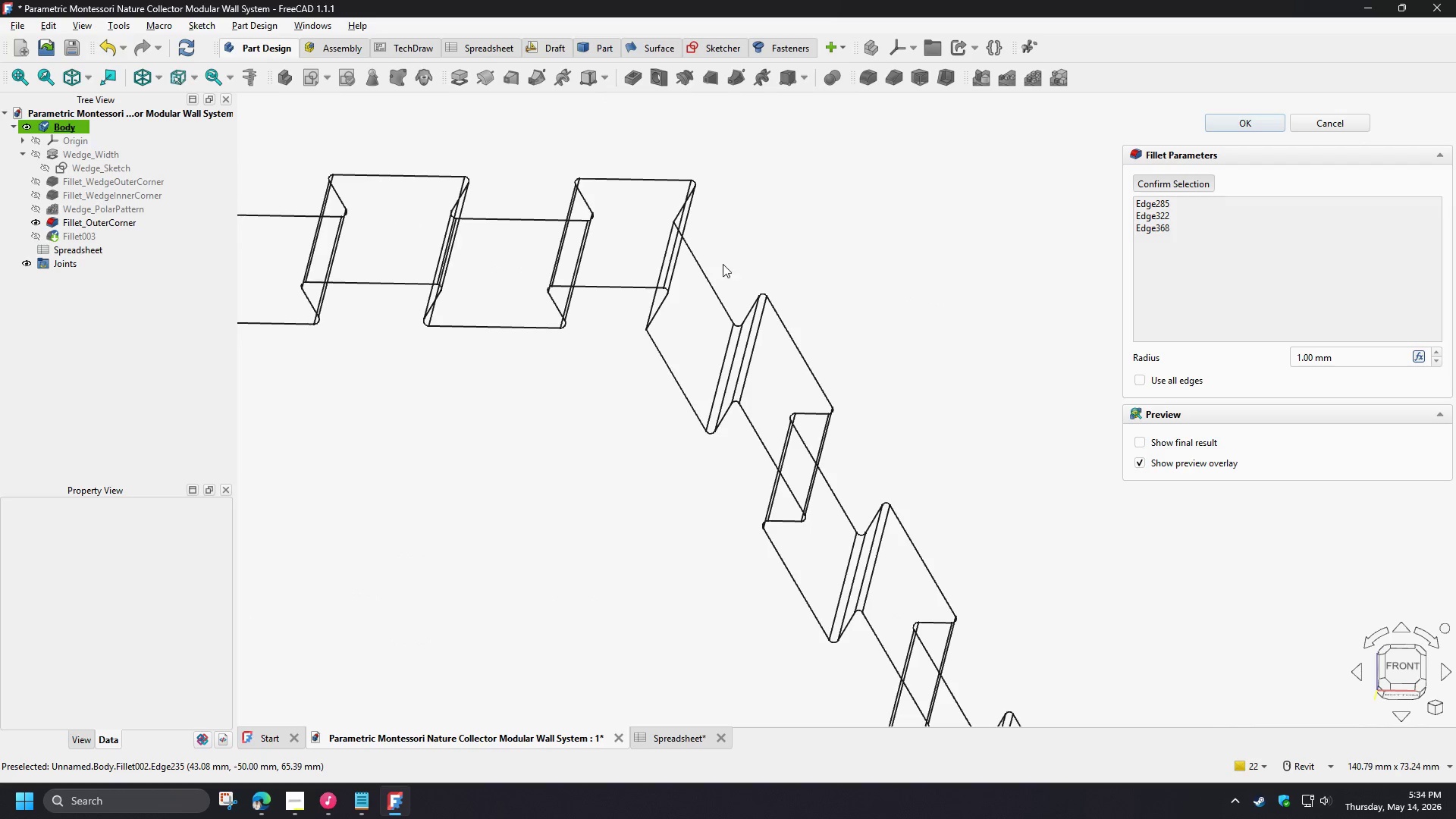 
left_click([769, 128])
 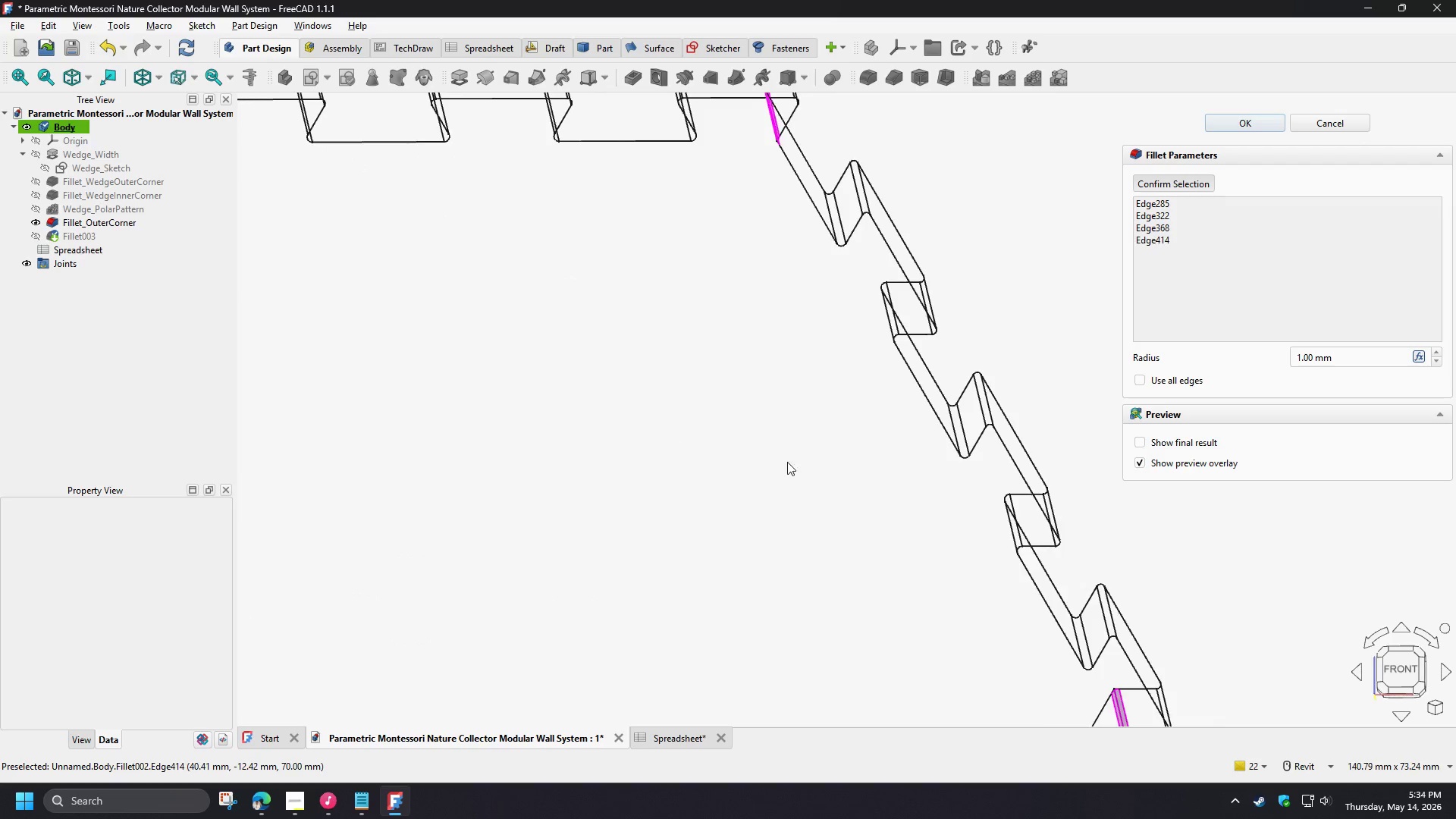 
scroll: coordinate [927, 477], scroll_direction: down, amount: 4.0
 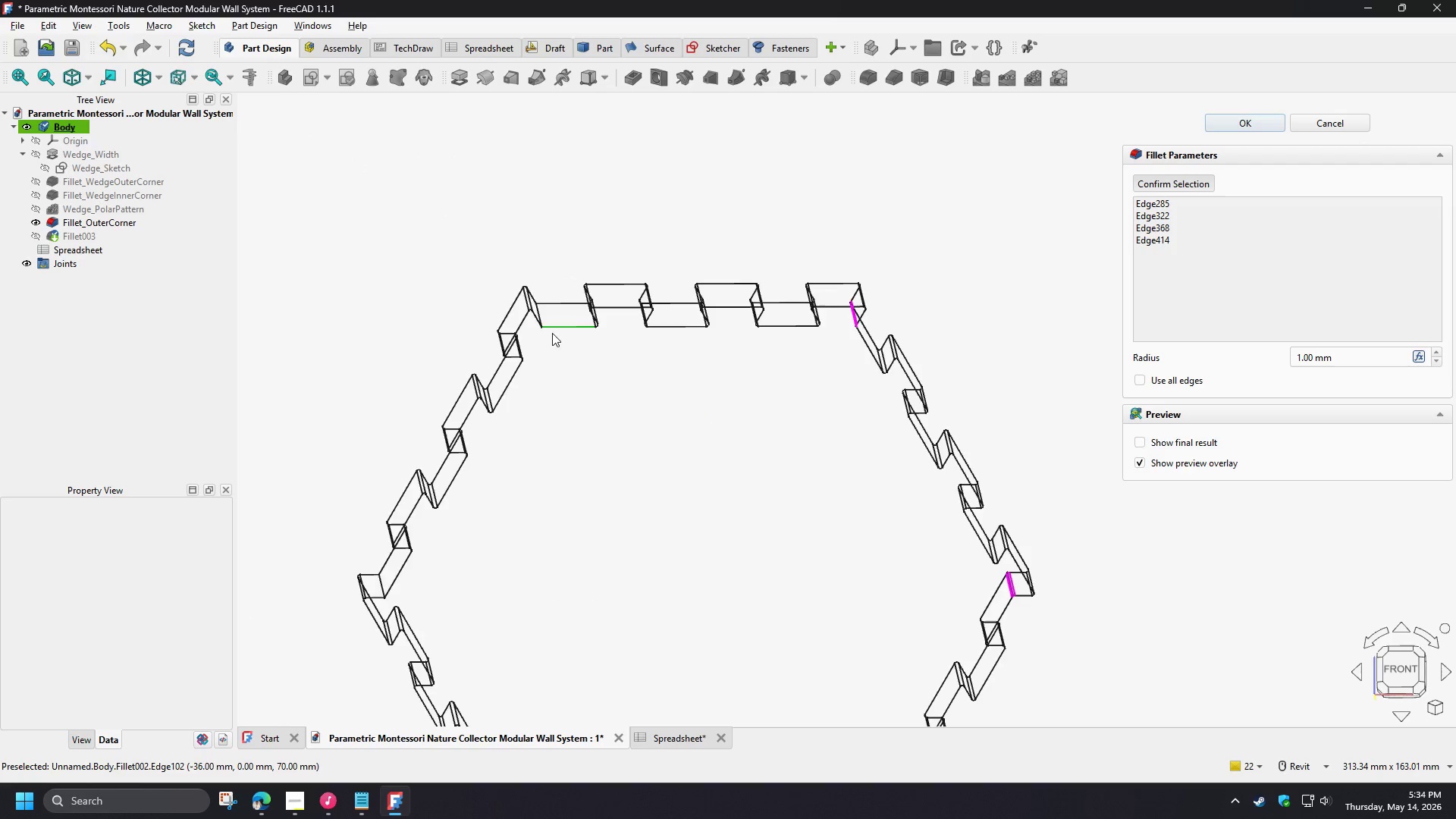 
scroll: coordinate [538, 306], scroll_direction: up, amount: 3.0
 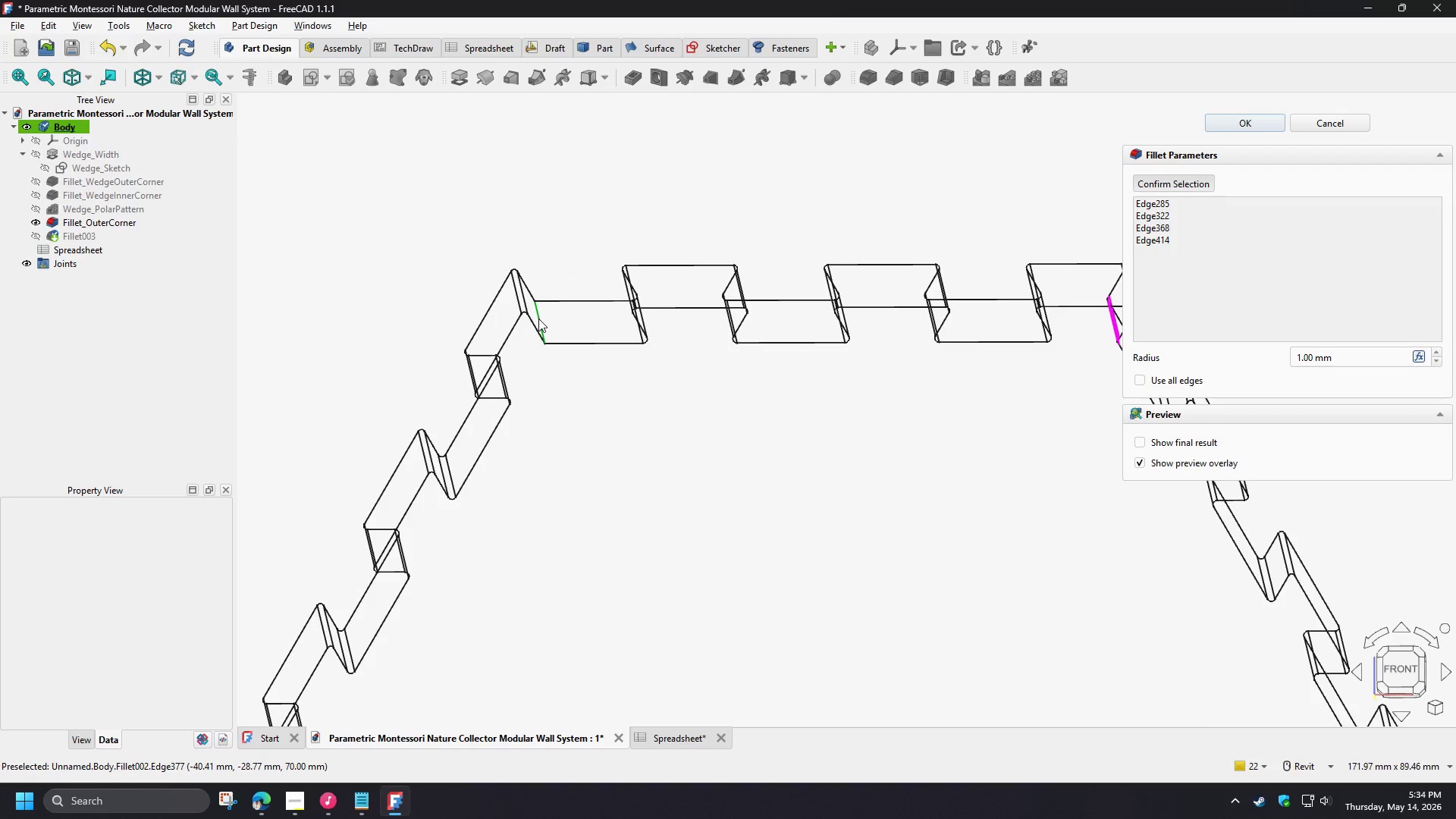 
left_click([538, 318])
 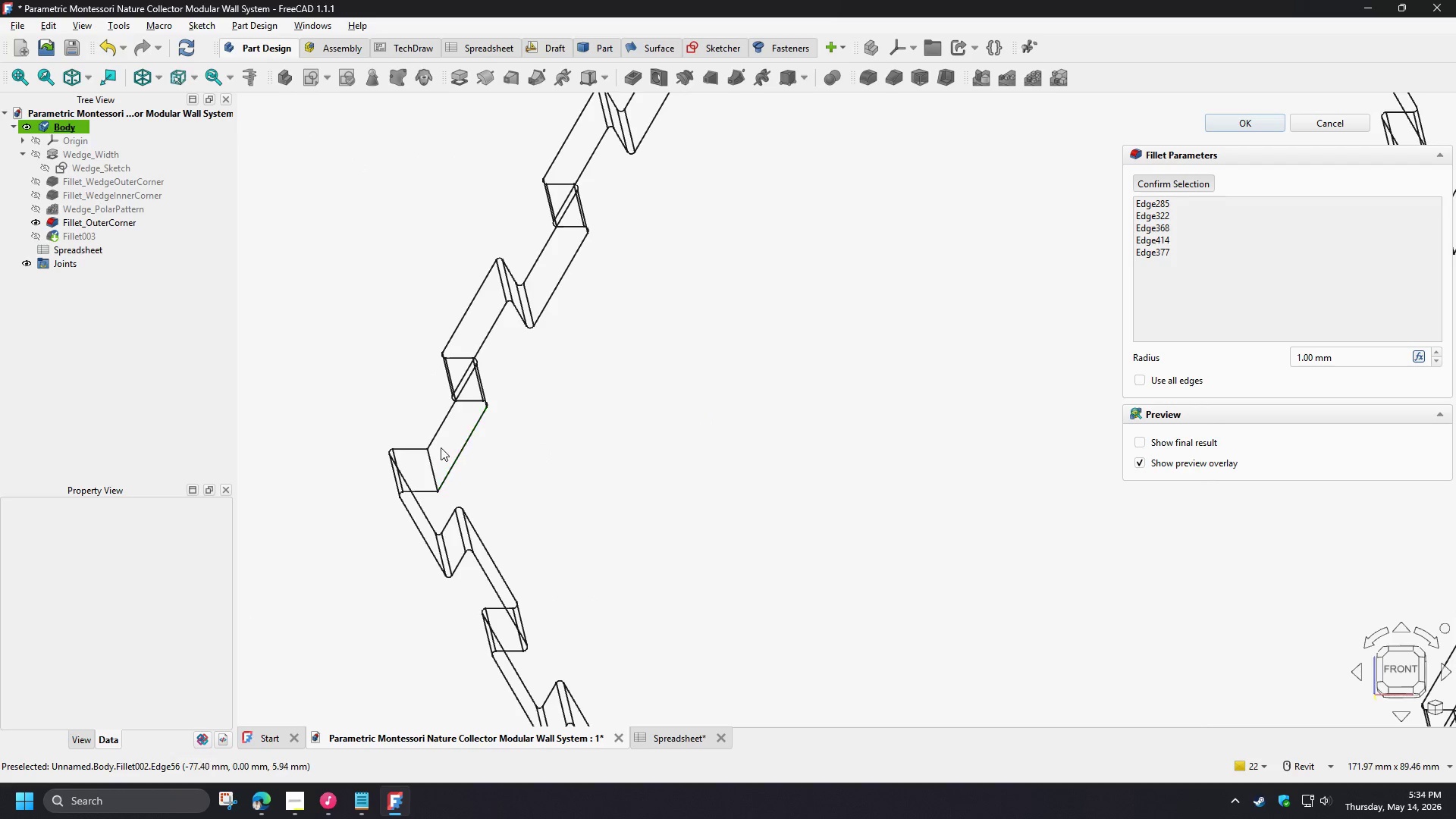 
left_click([431, 466])
 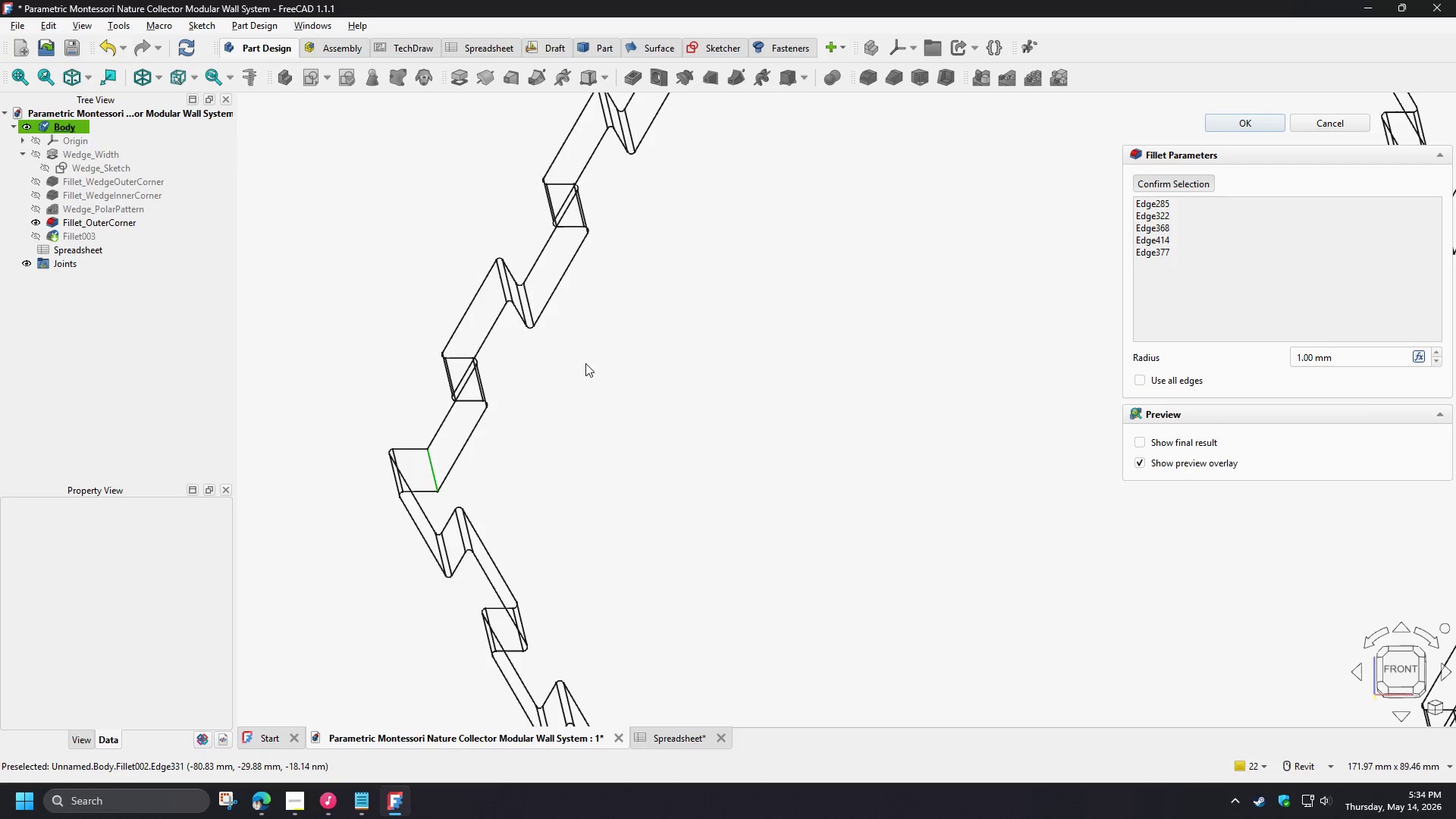 
scroll: coordinate [585, 361], scroll_direction: down, amount: 4.0
 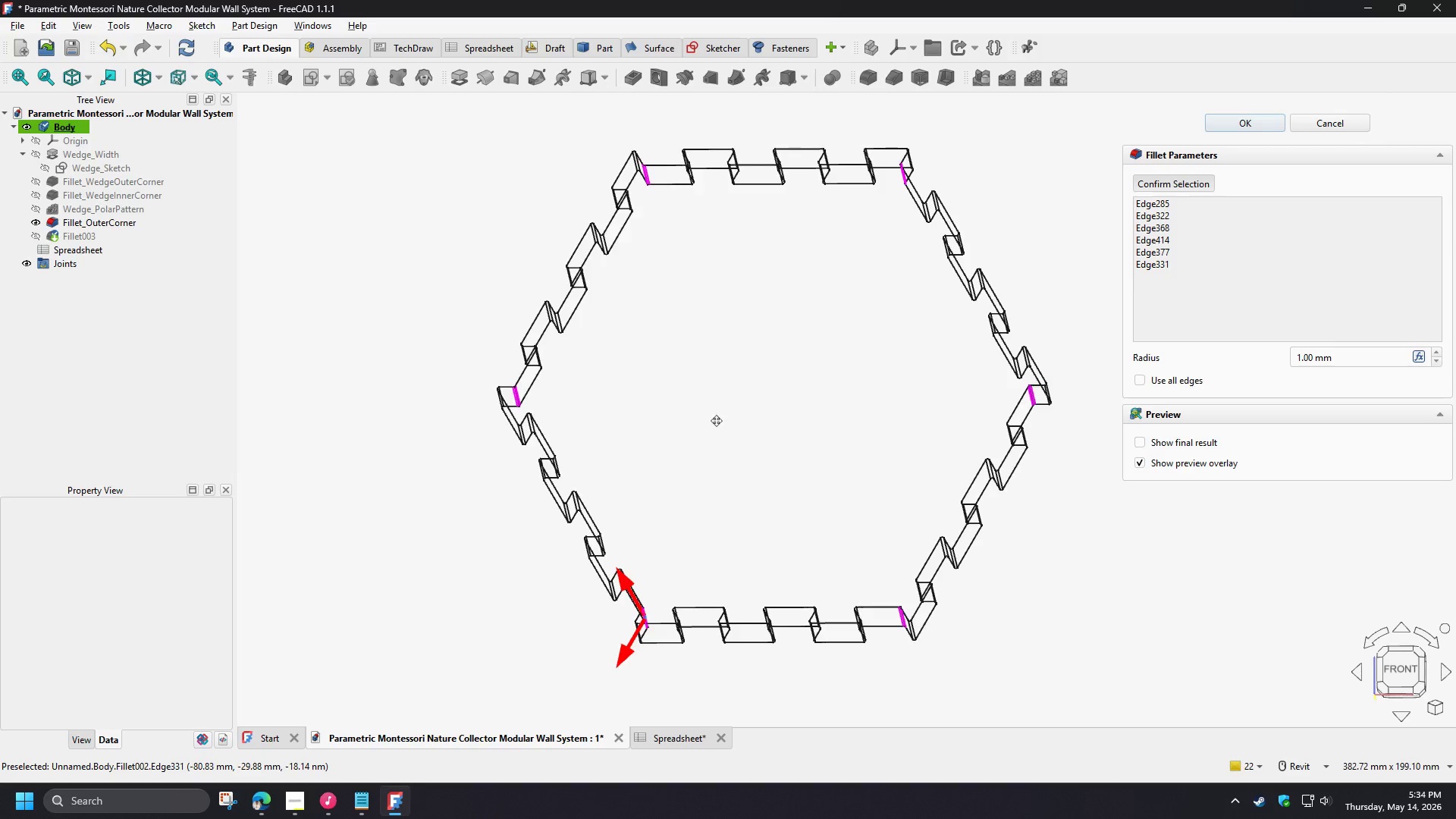 
key(Shift+ShiftLeft)
 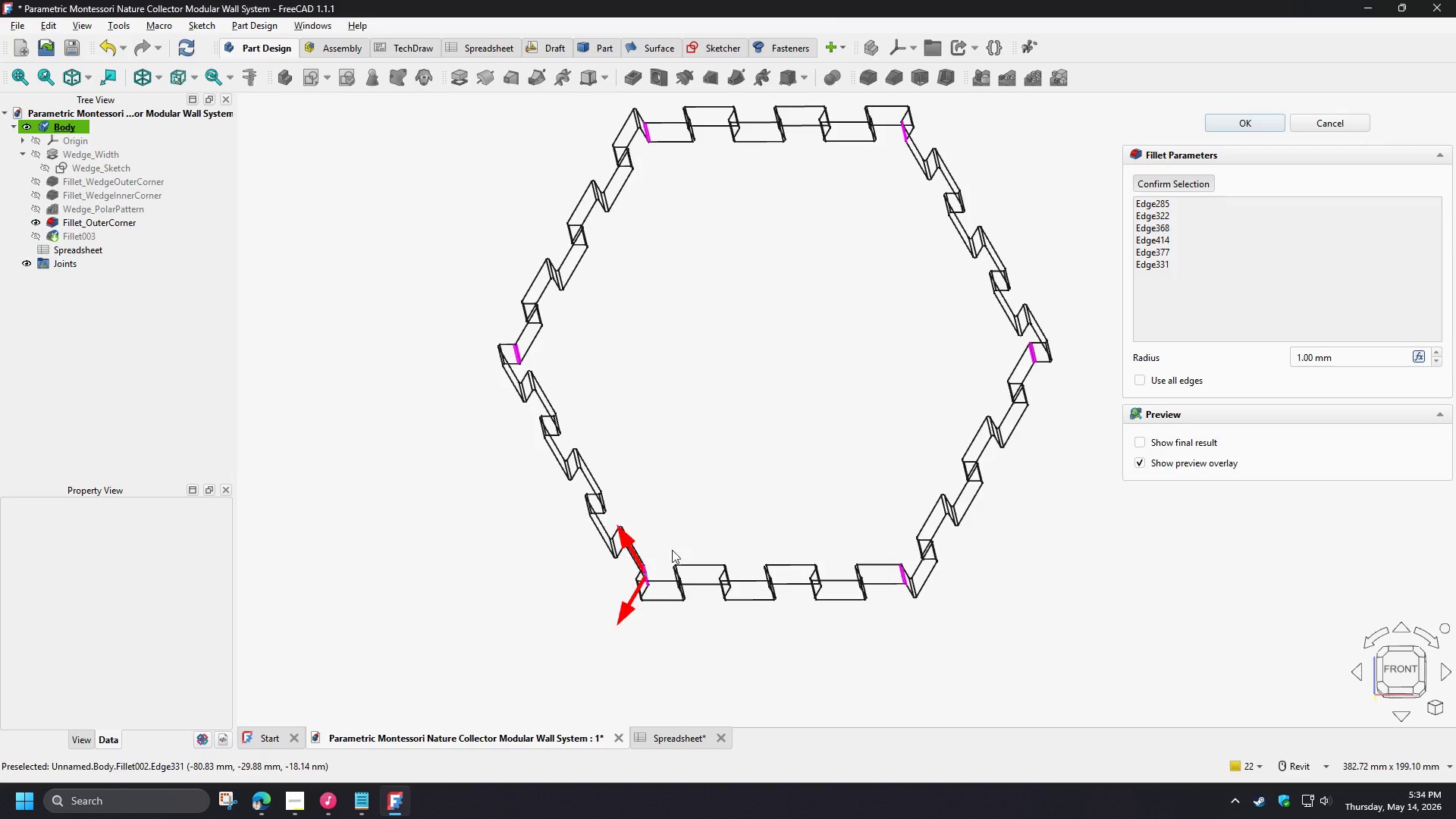 
hold_key(key=ShiftLeft, duration=0.67)
 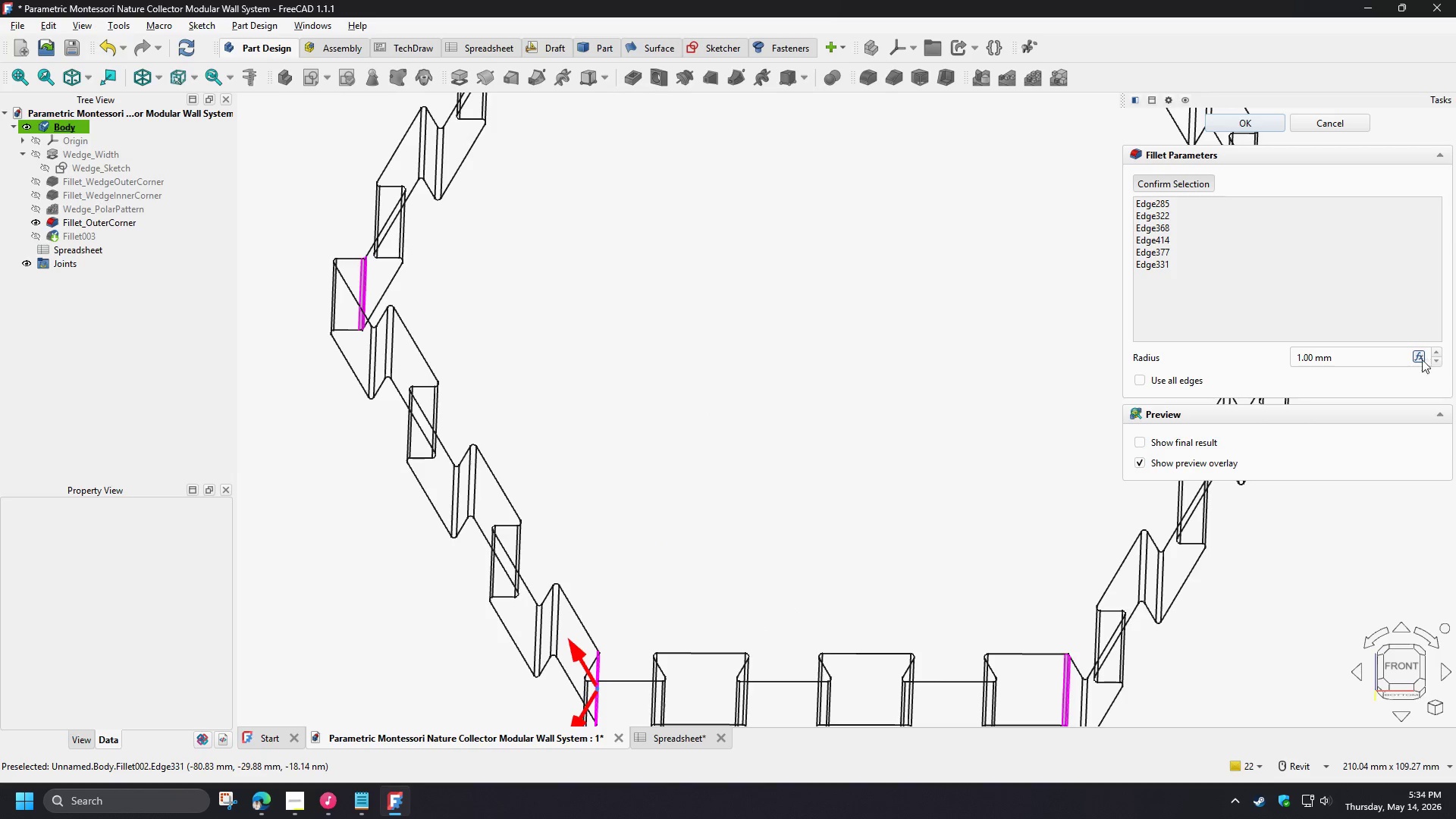 
scroll: coordinate [668, 549], scroll_direction: up, amount: 3.0
 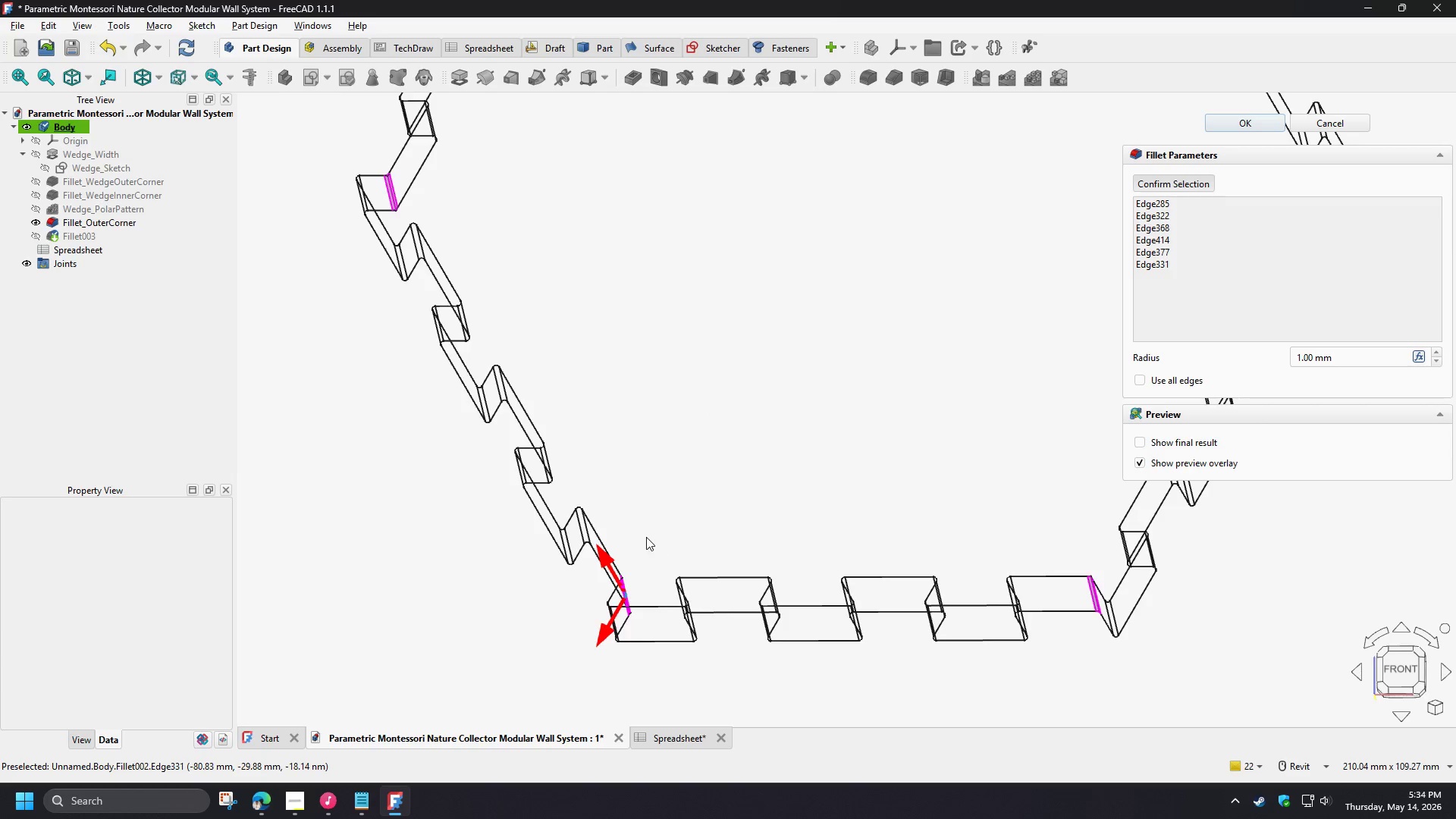 
left_click([1417, 354])
 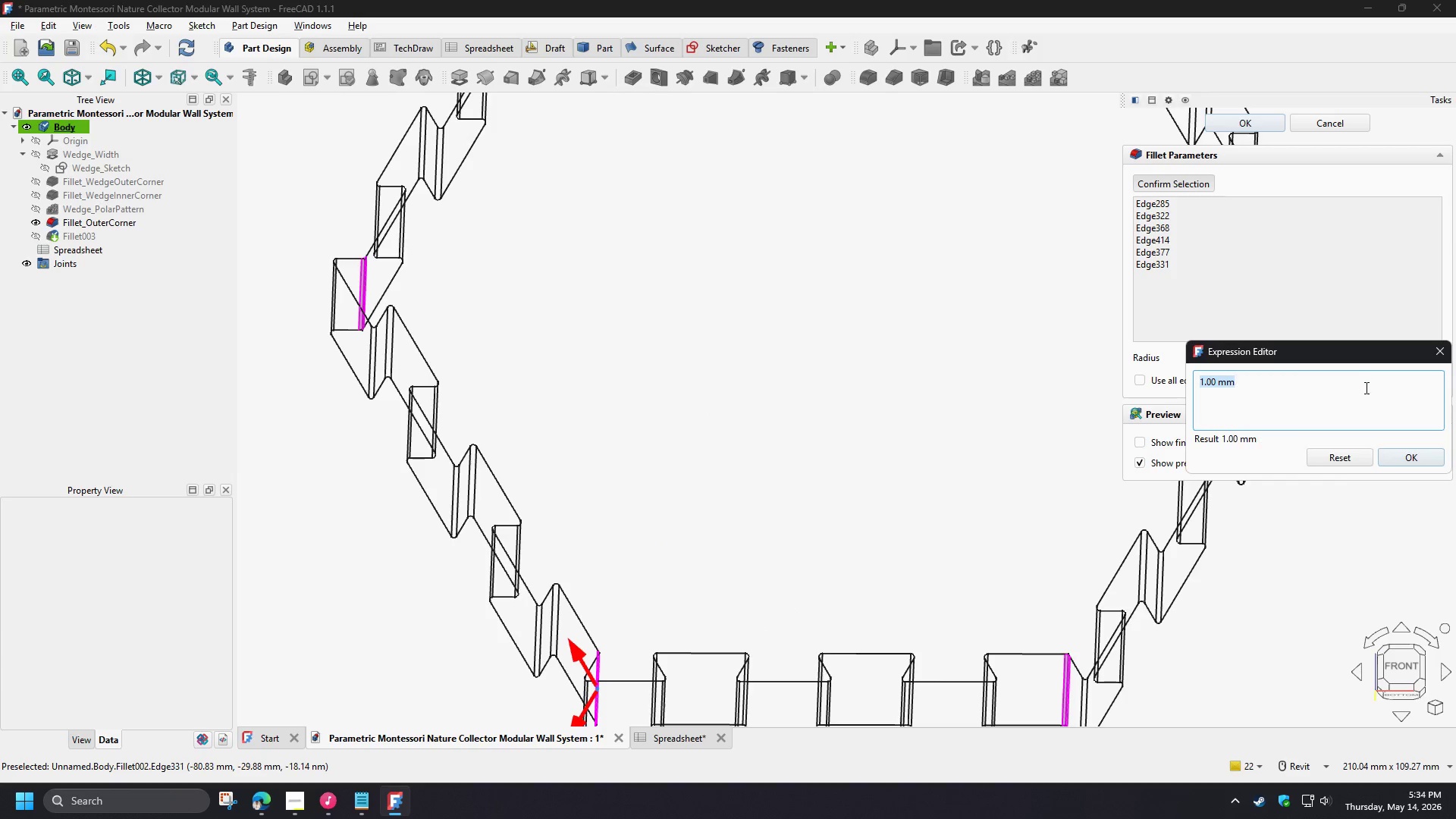 
type(Fil)
 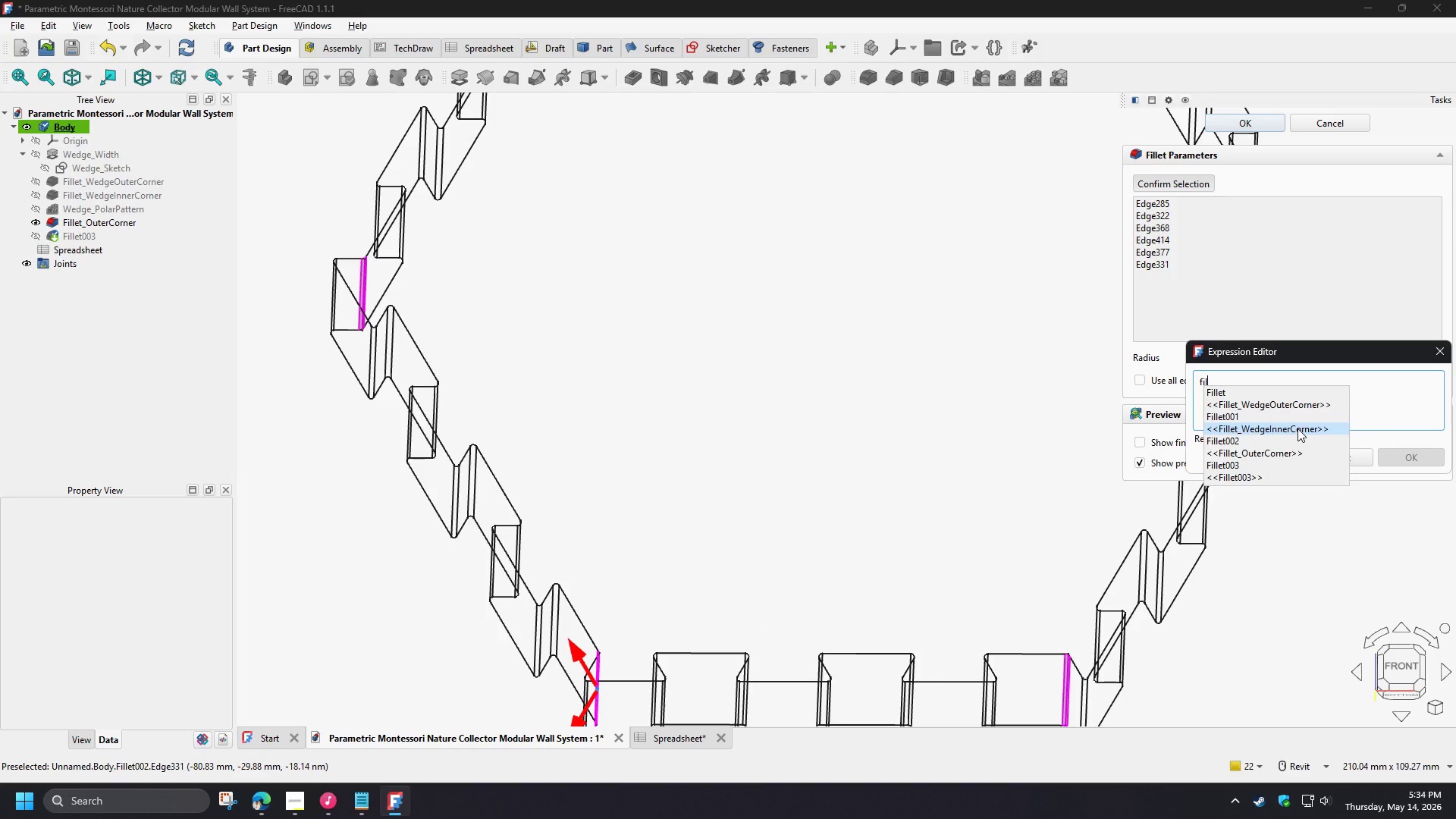 
left_click([1294, 429])
 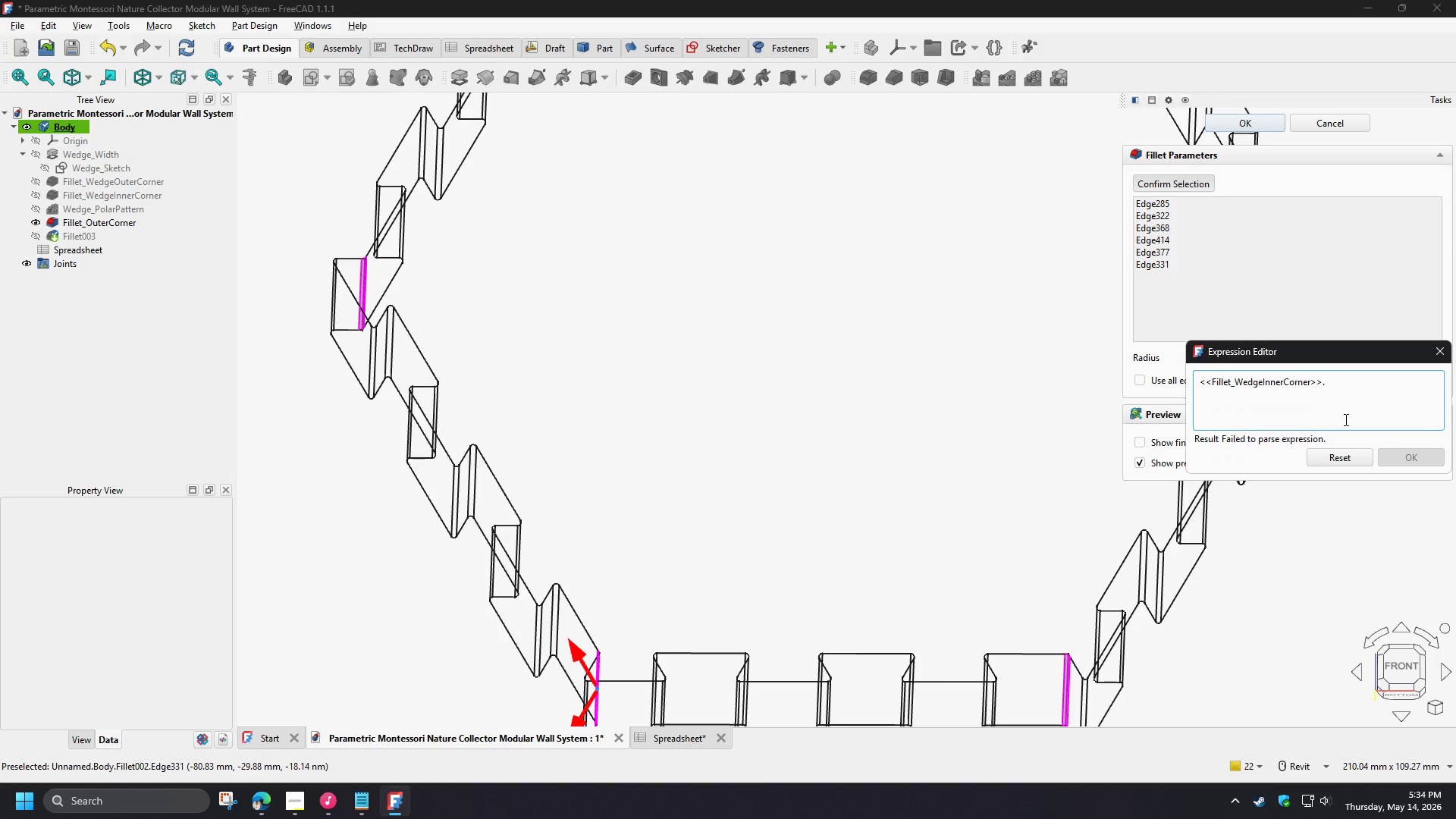 
type(ra)
 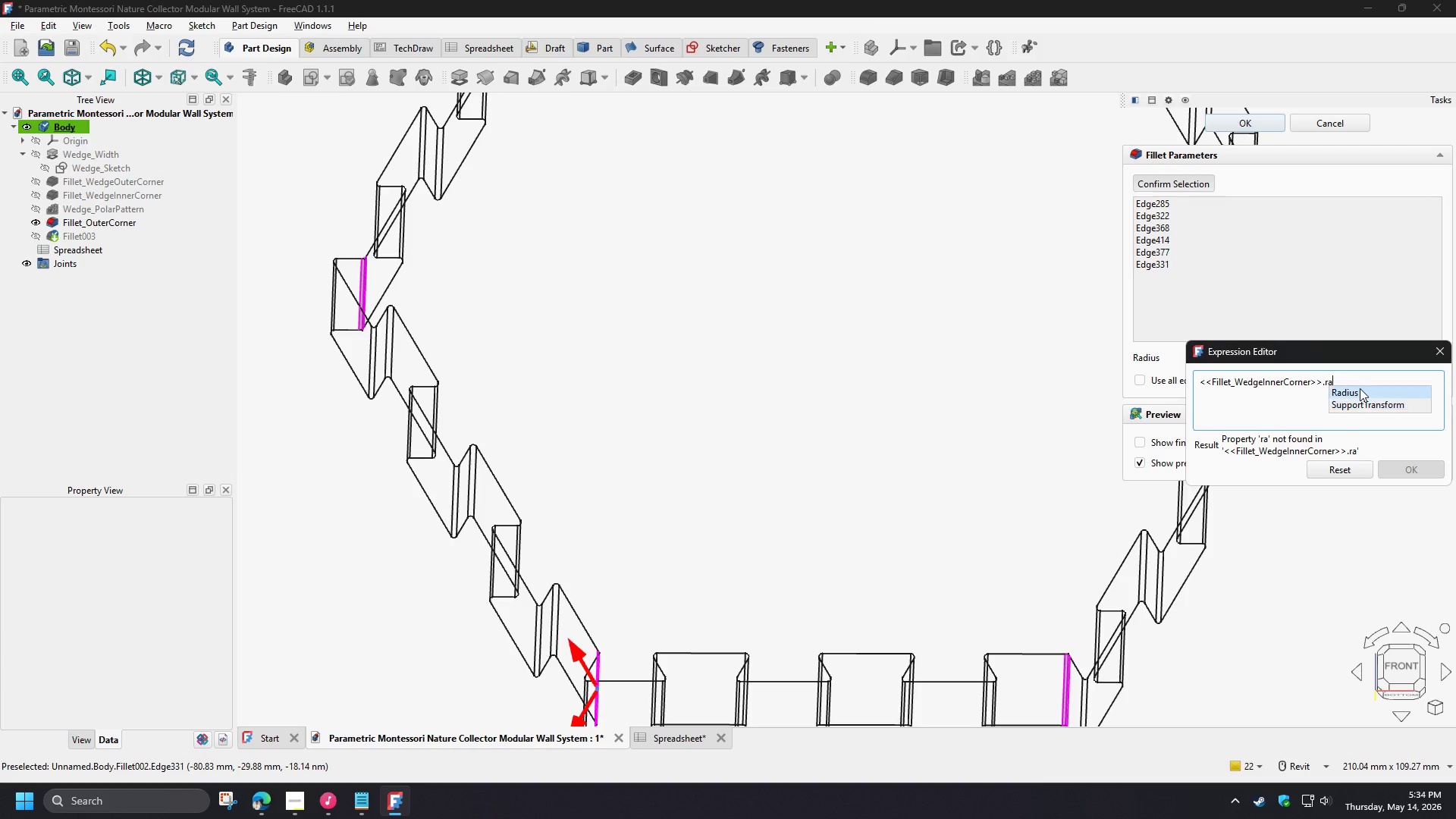 
left_click([1360, 388])
 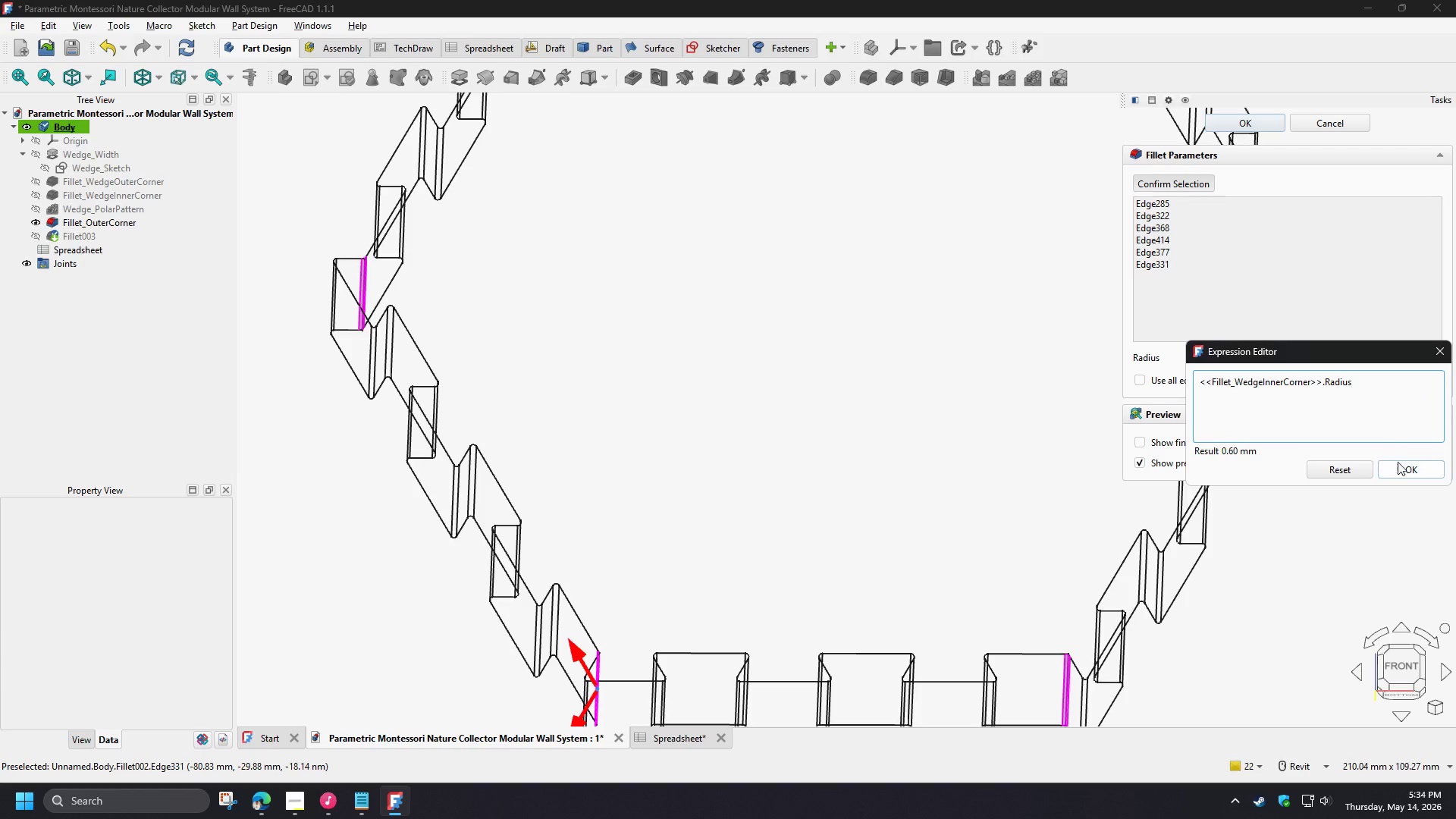 
left_click([1402, 470])
 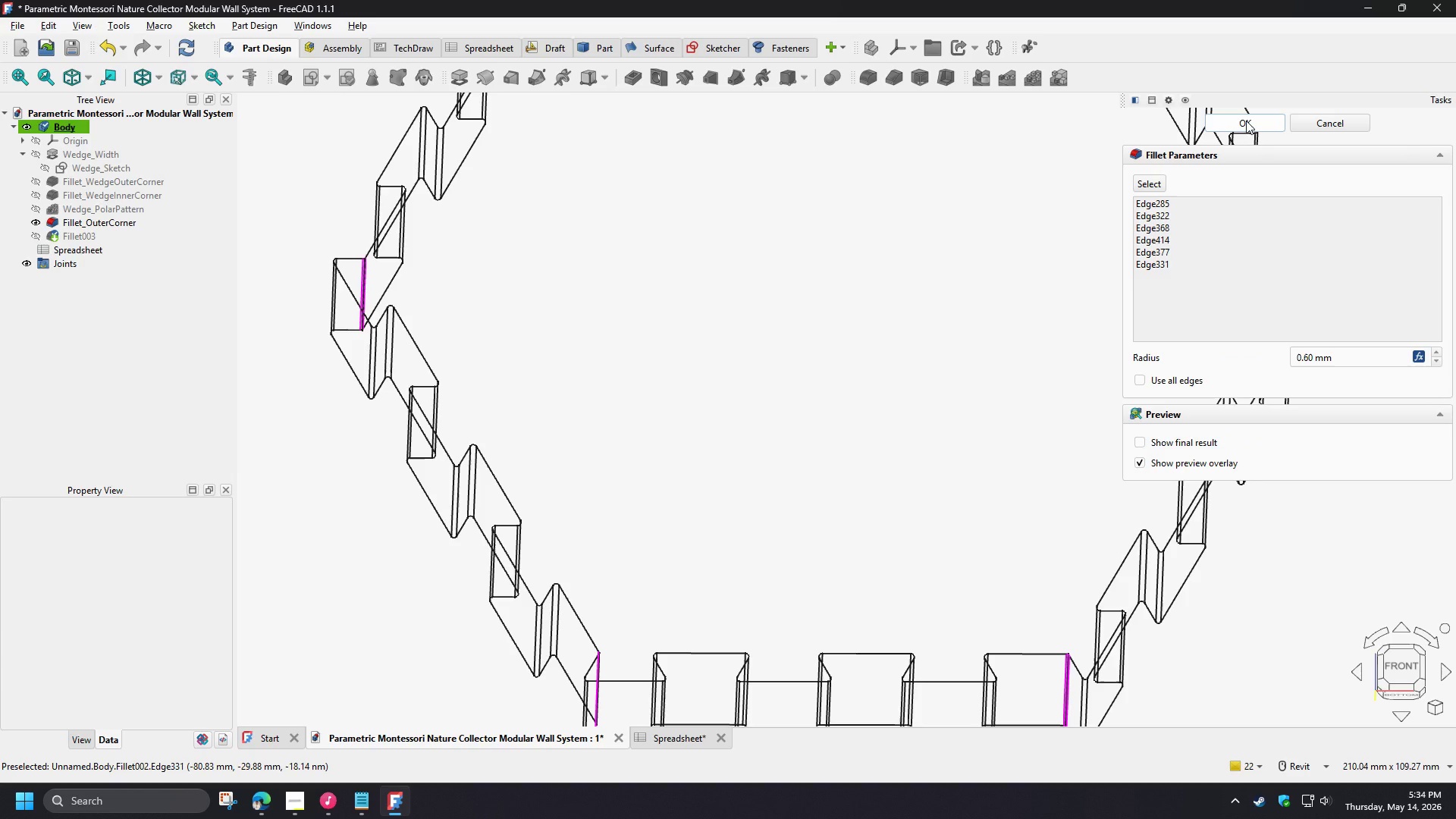 
left_click([1246, 121])
 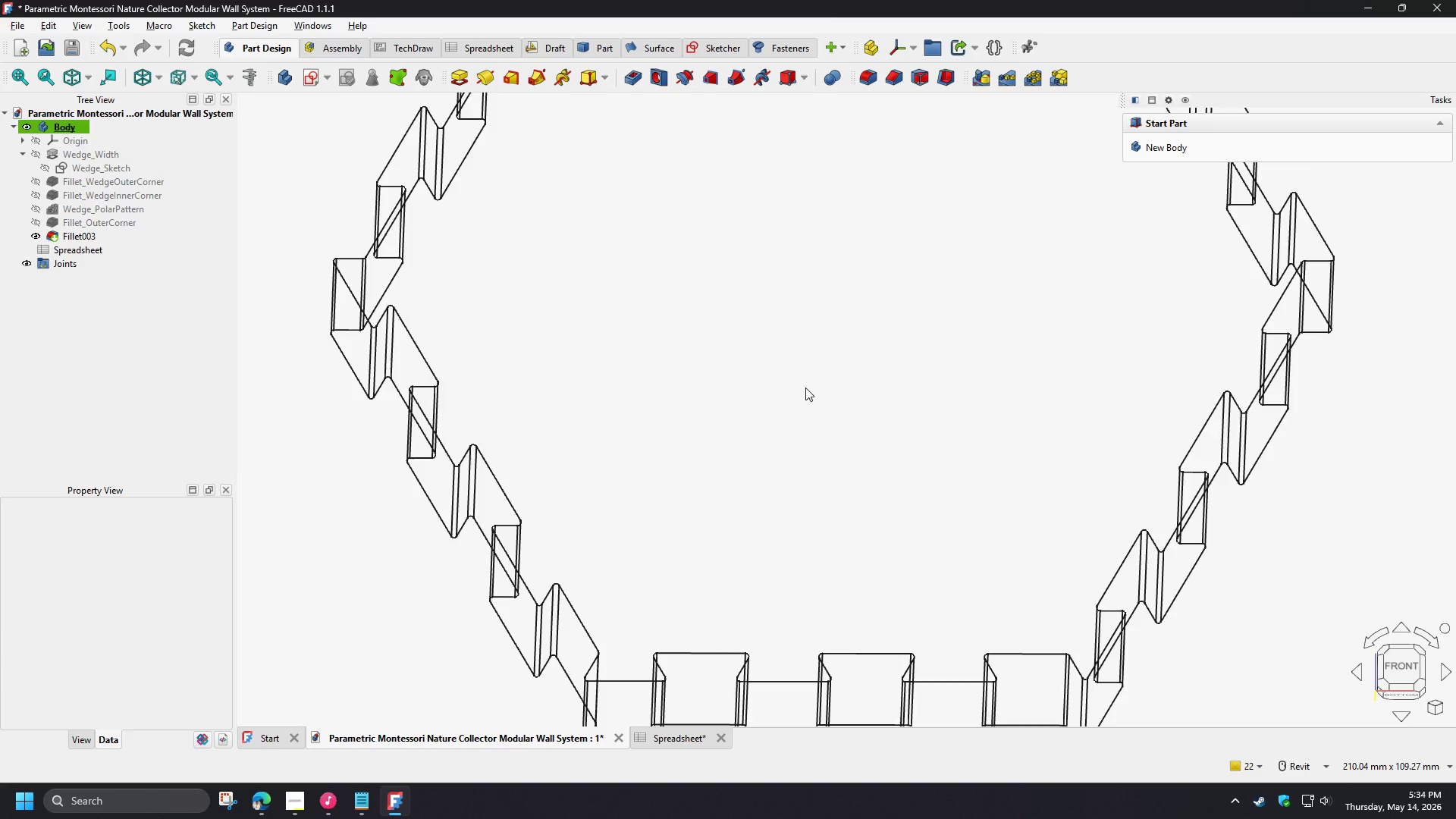 
scroll: coordinate [805, 389], scroll_direction: down, amount: 3.0
 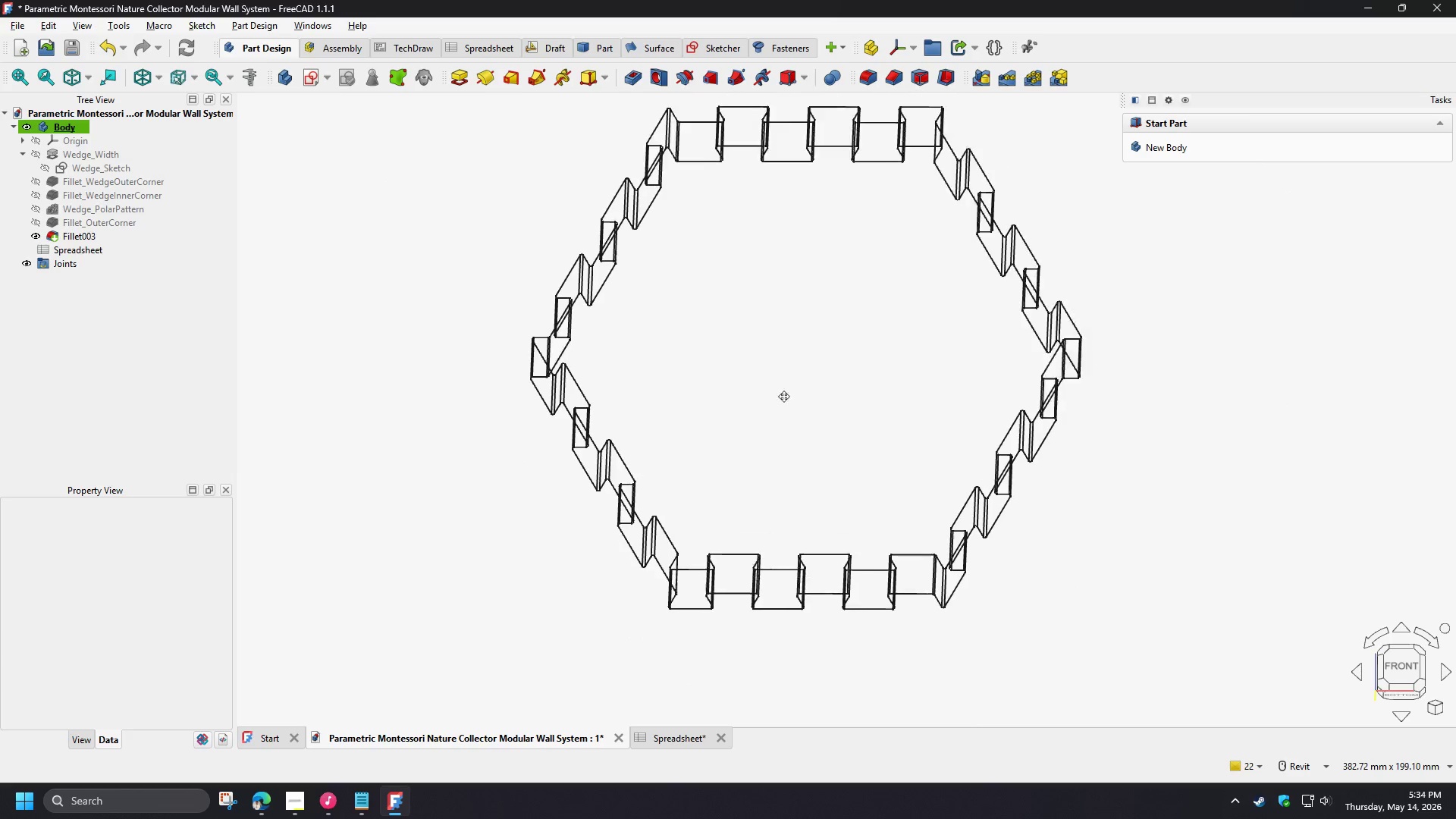 
hold_key(key=ShiftLeft, duration=1.41)
 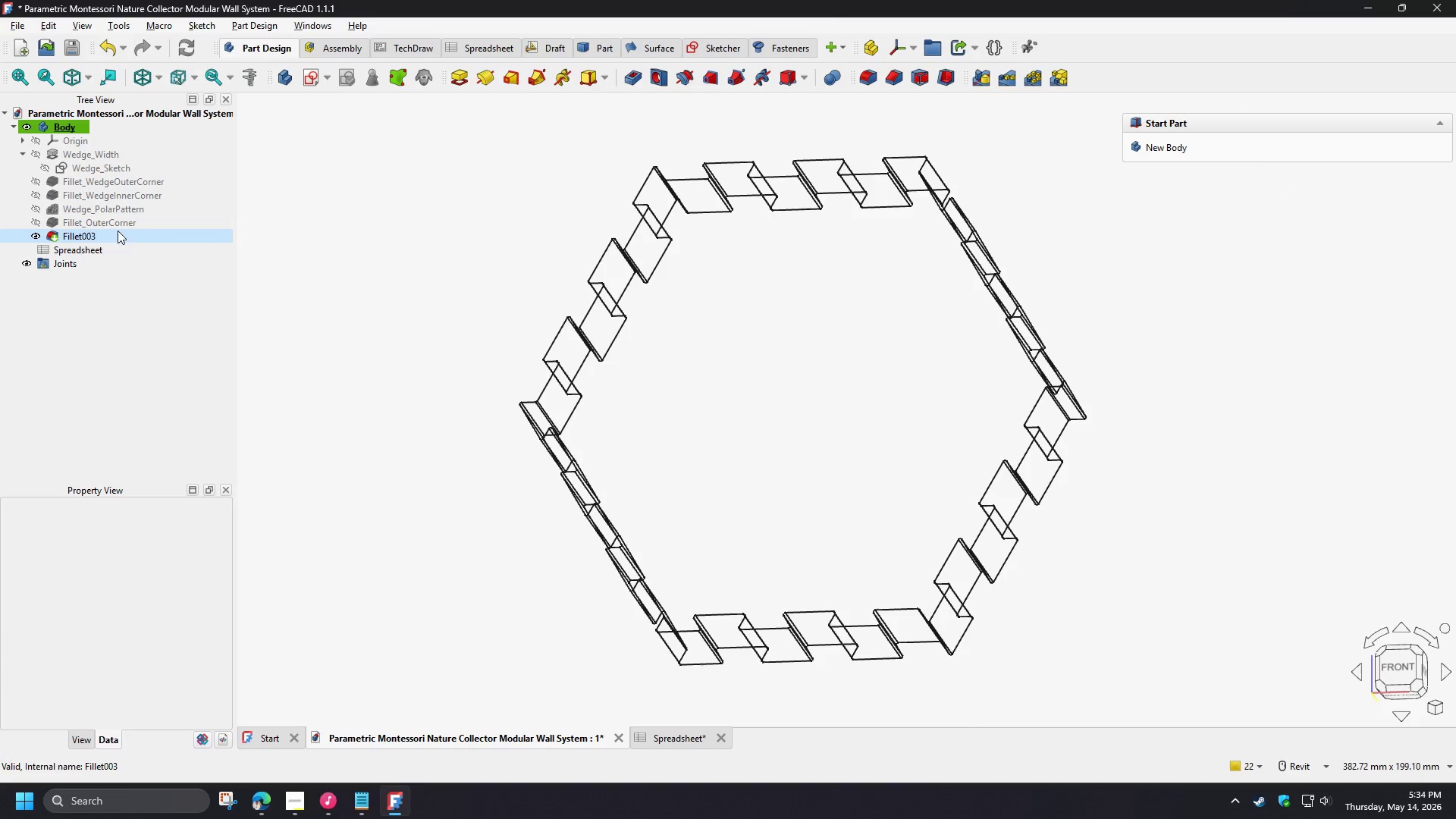 
left_click([105, 231])
 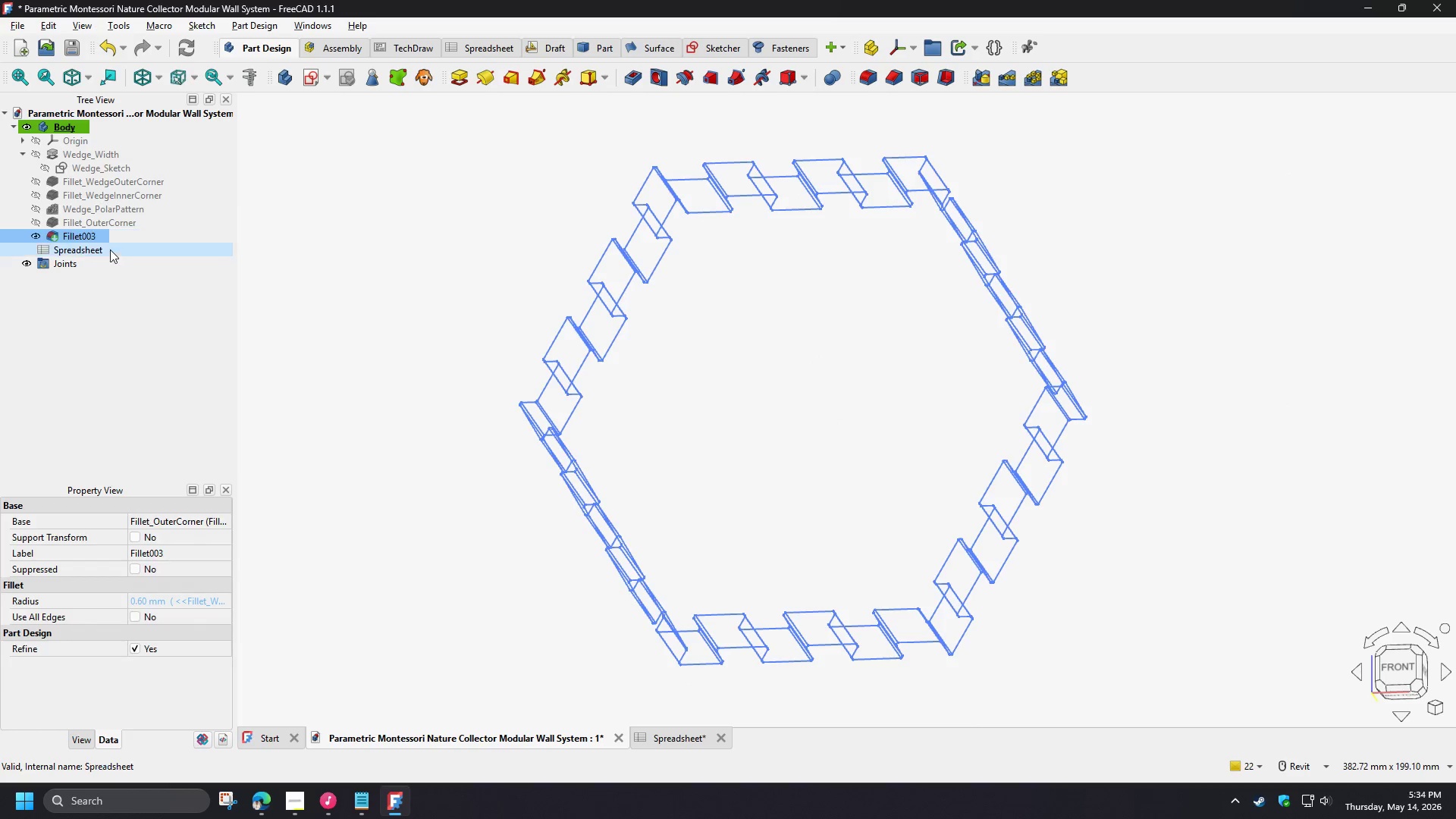 
type([F2]Fillet_InnerCorner)
key(NumpadEnter)
 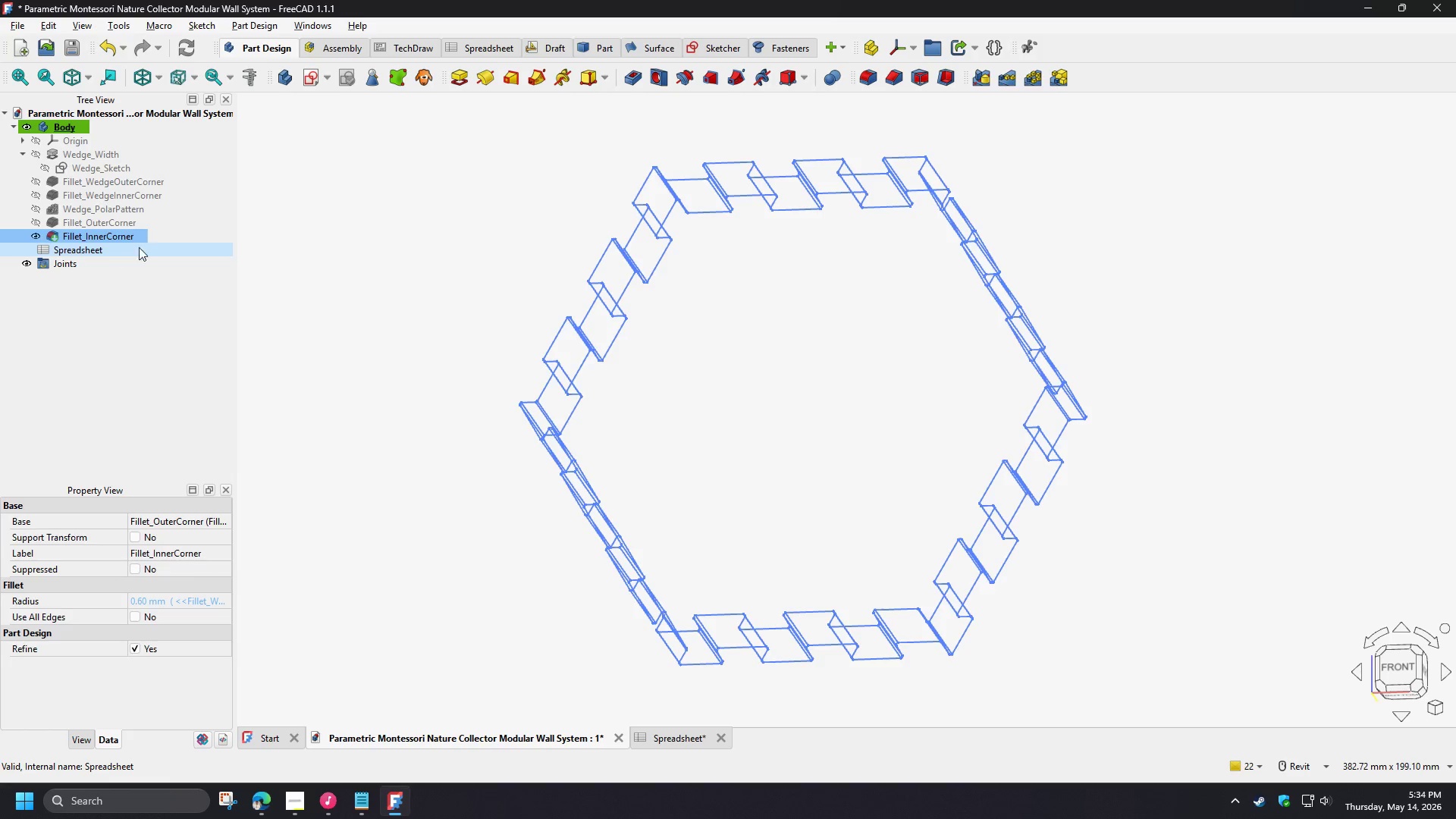 
left_click([146, 348])
 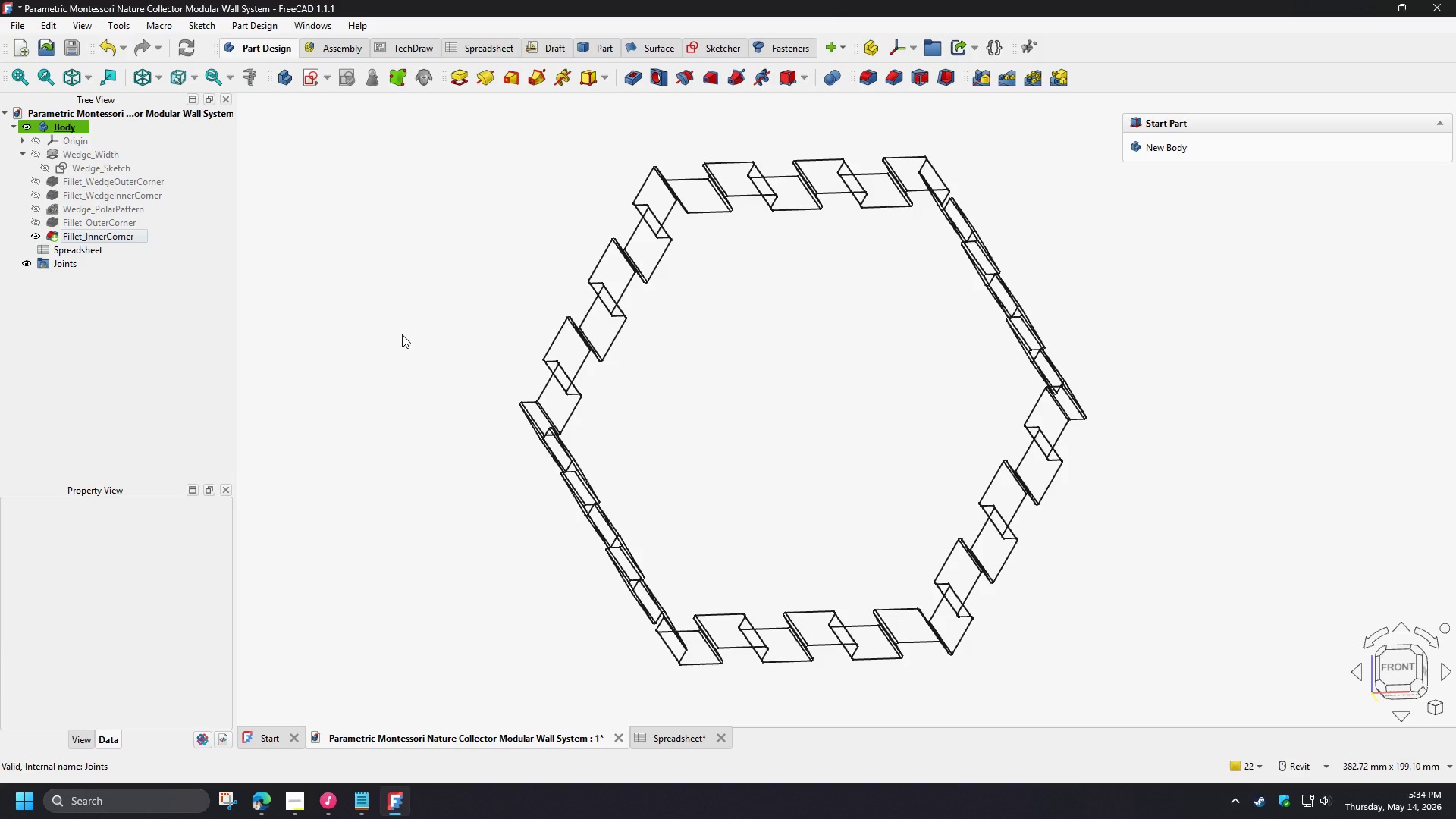 
left_click([402, 334])
 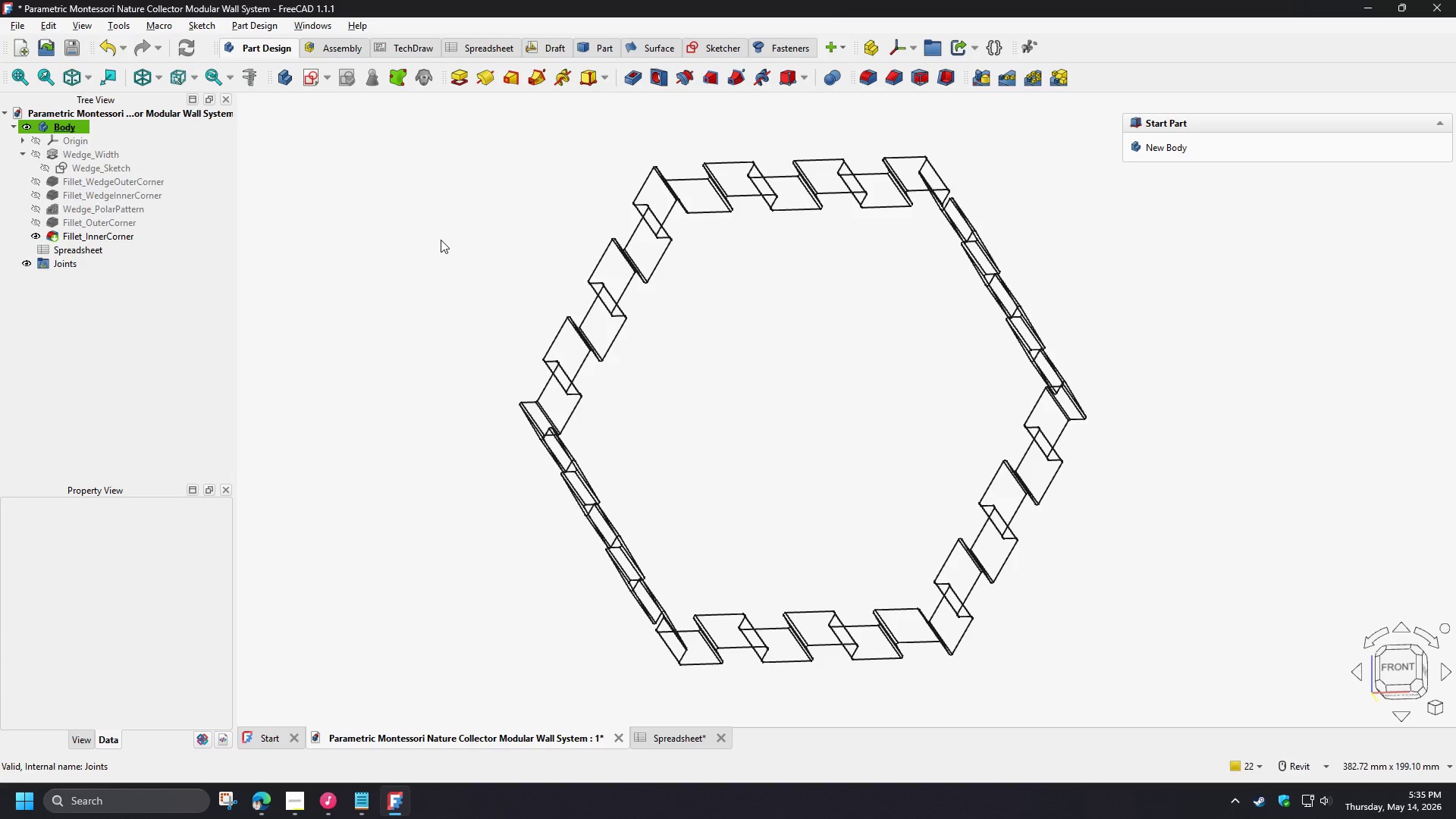 
left_click([441, 239])
 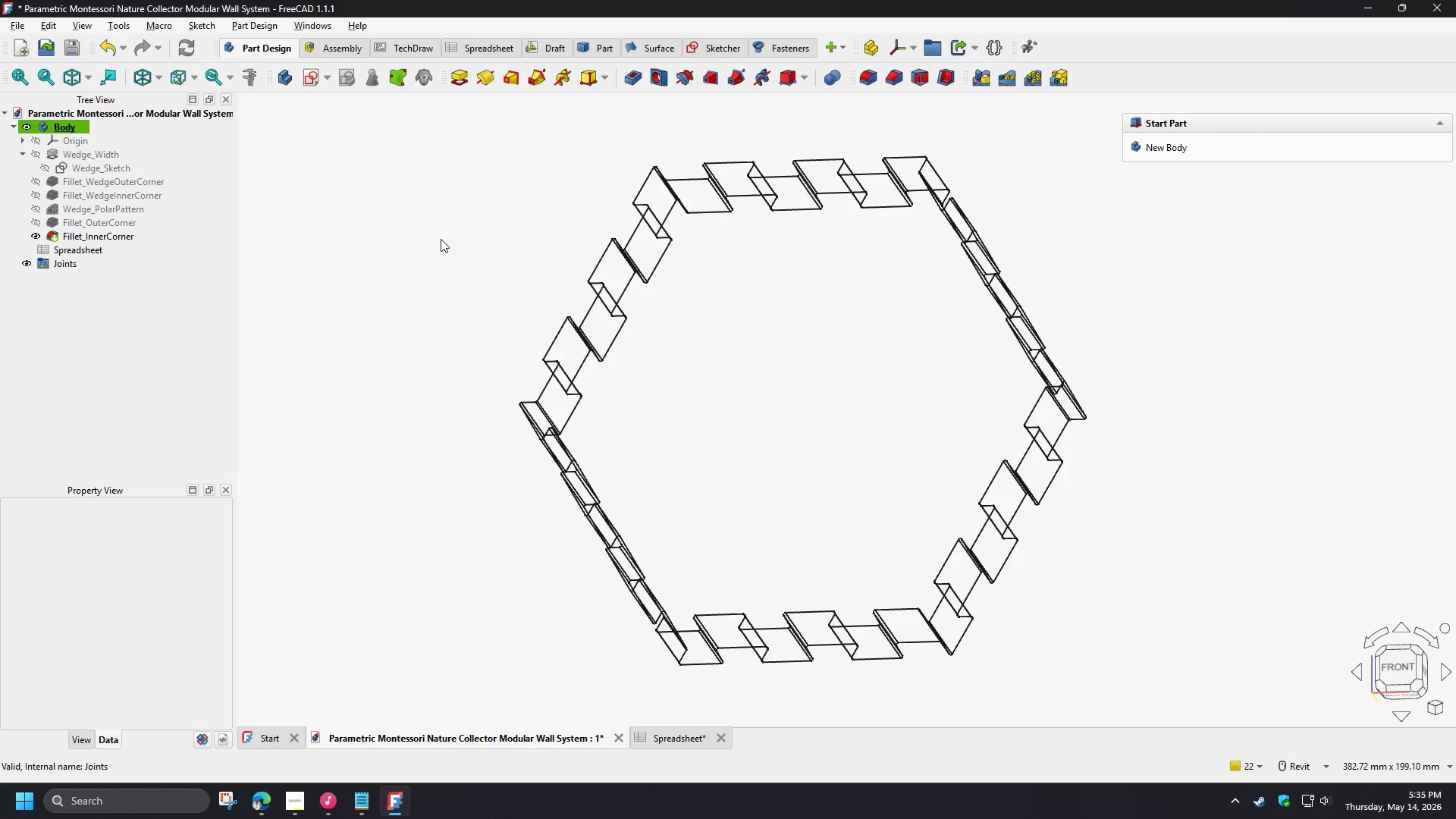 
key(Control+S)
 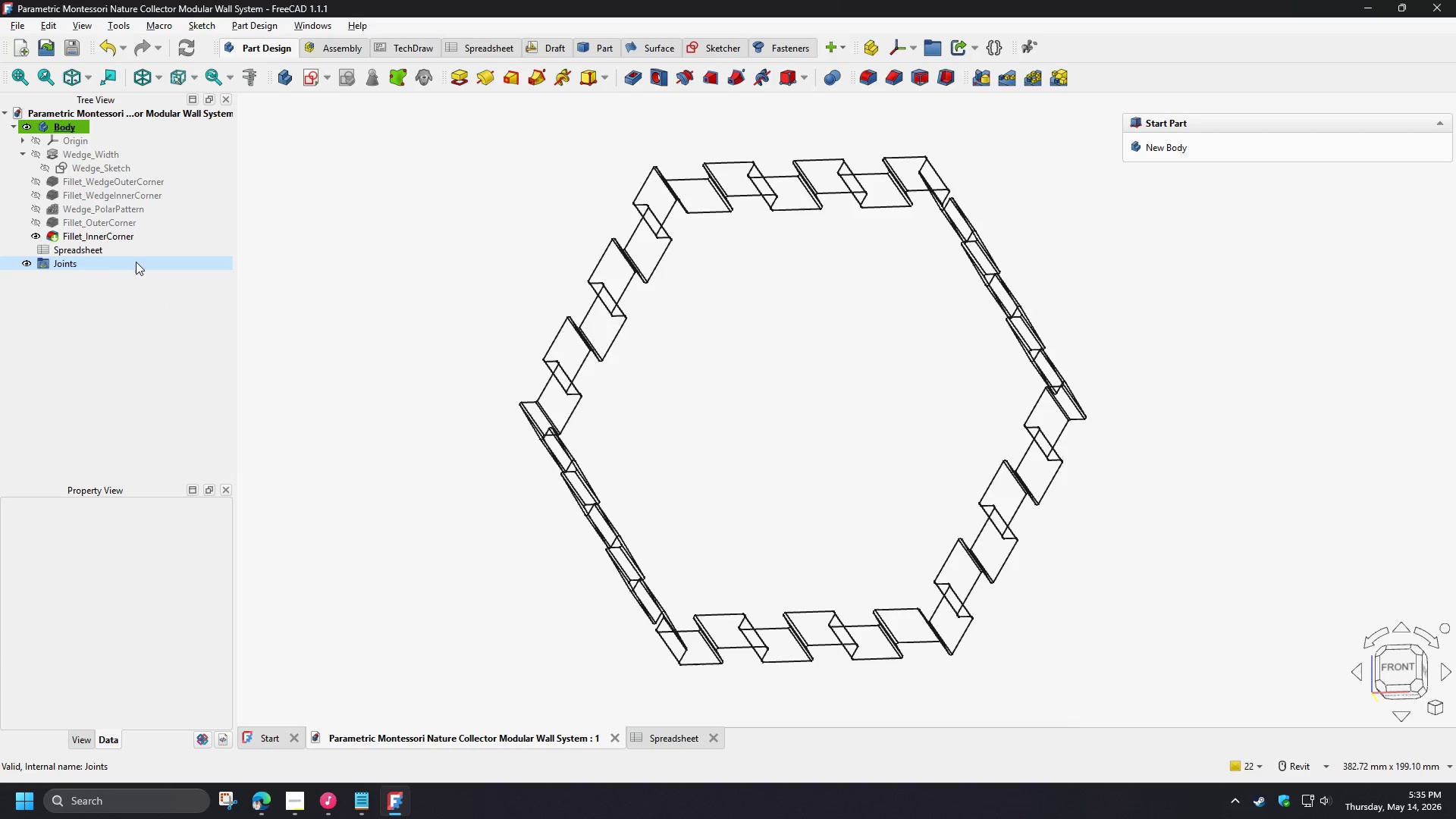 
left_click([76, 263])
 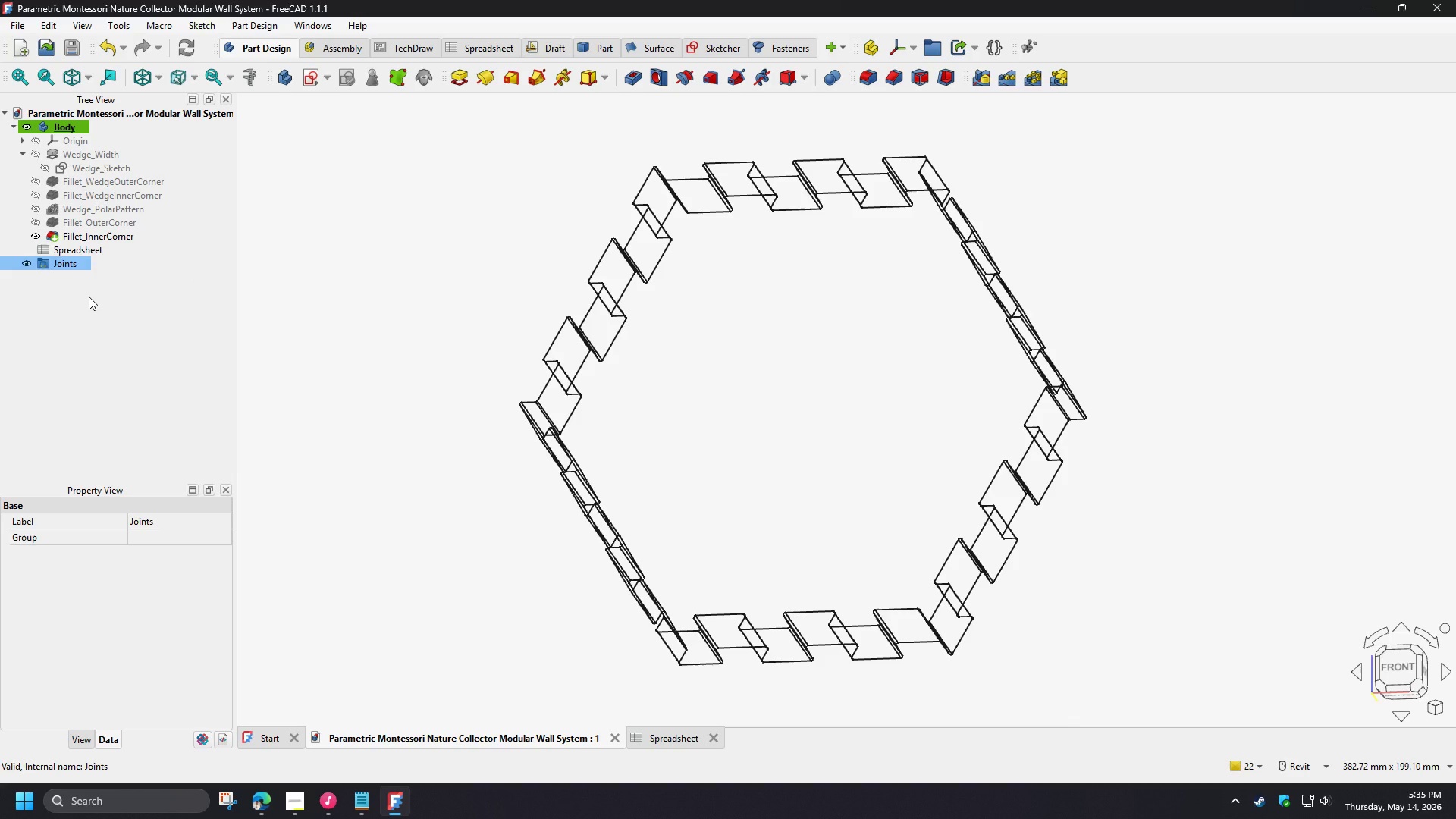 
key(Delete)
 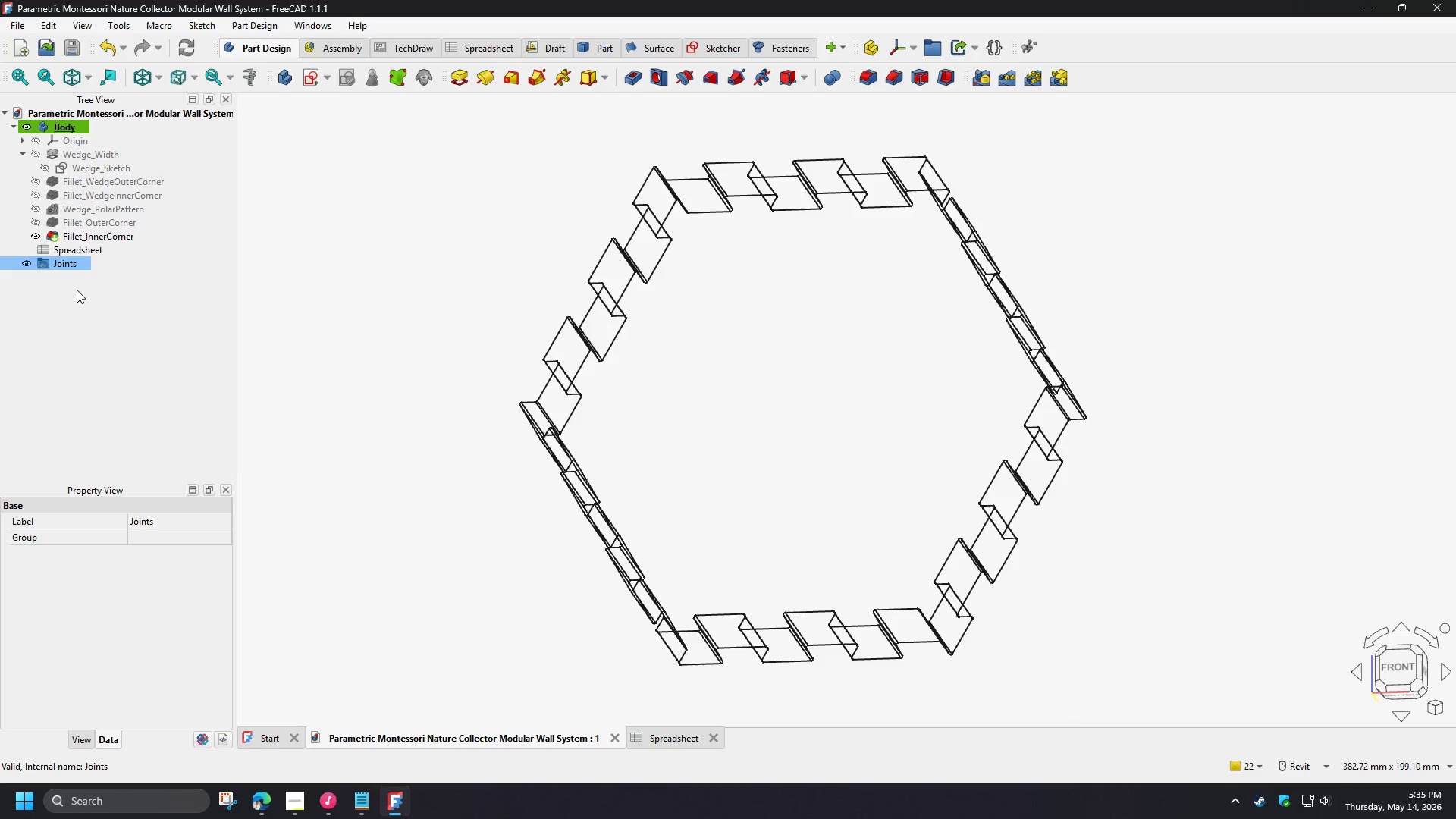 
left_click([75, 290])
 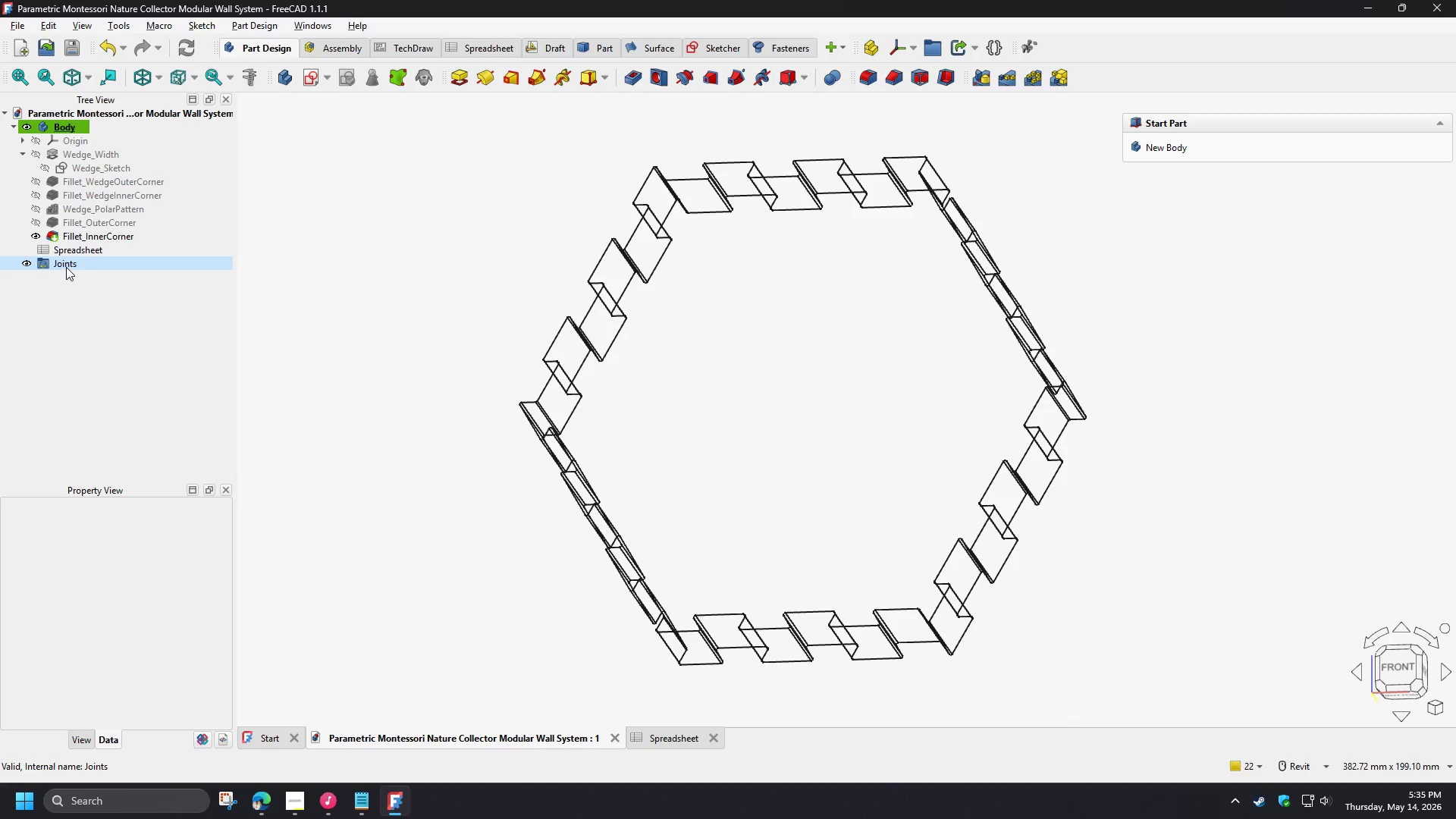 
double_click([66, 267])
 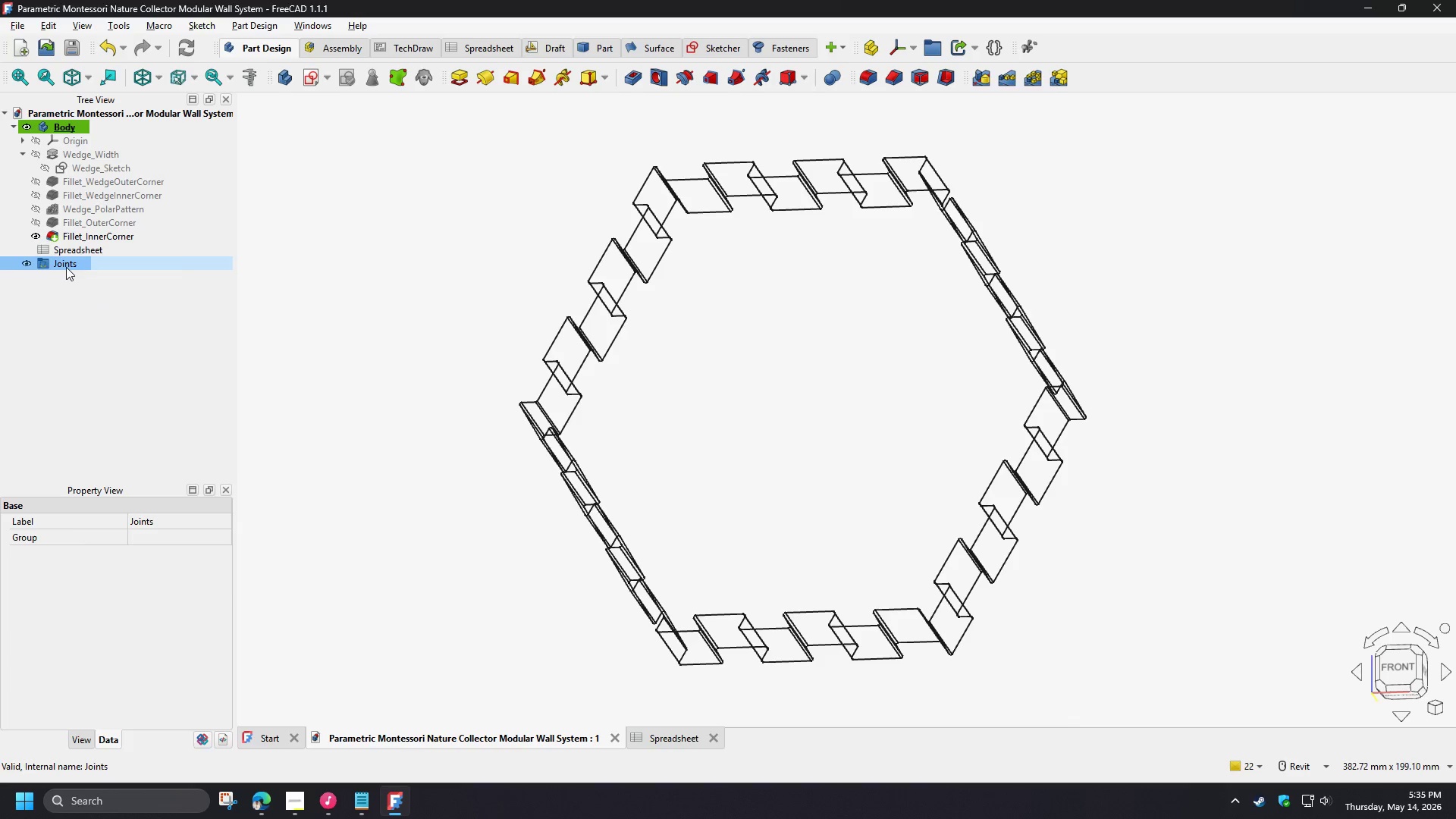 
right_click([66, 267])
 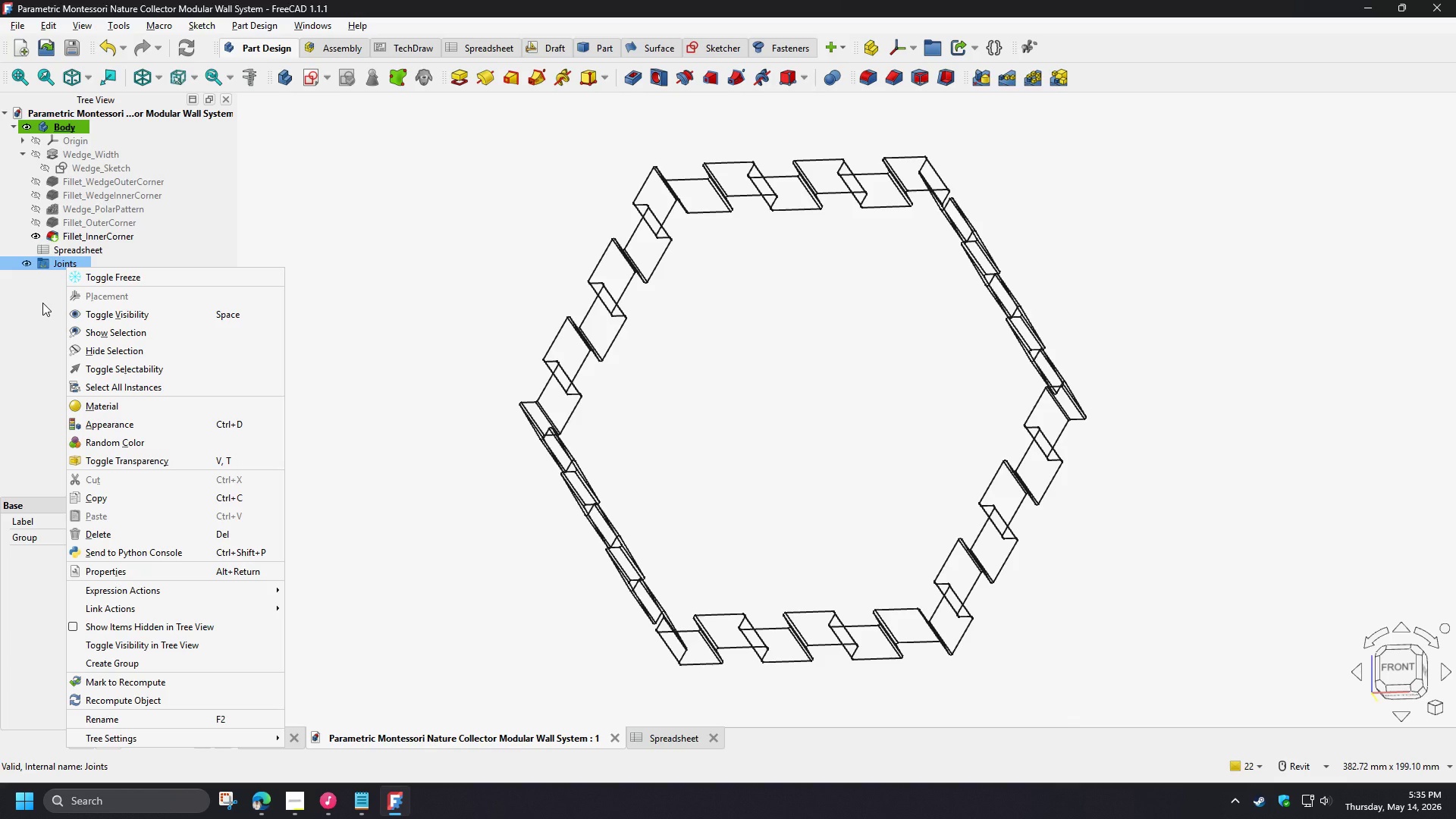 
left_click([42, 303])
 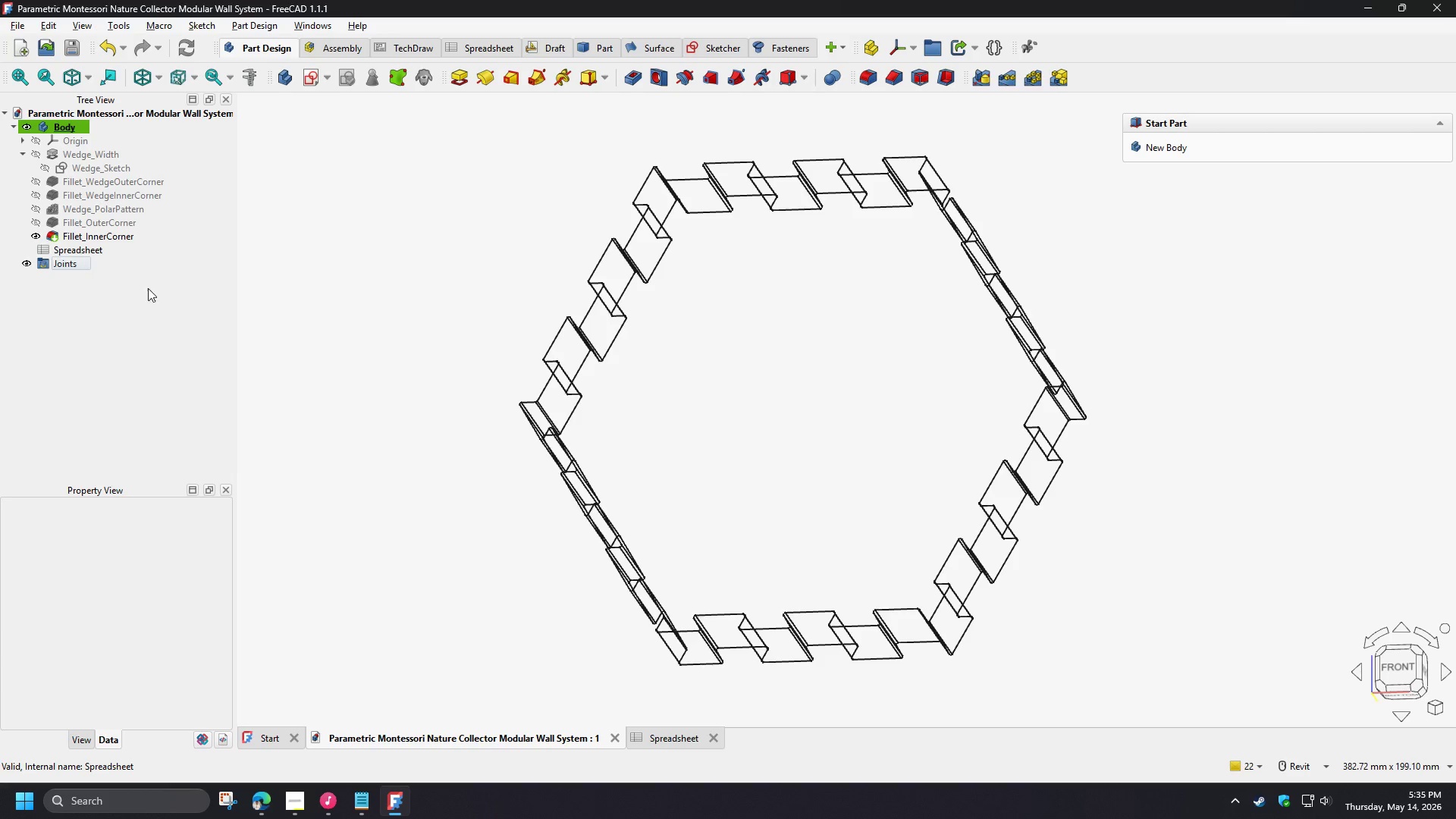 
left_click([64, 263])
 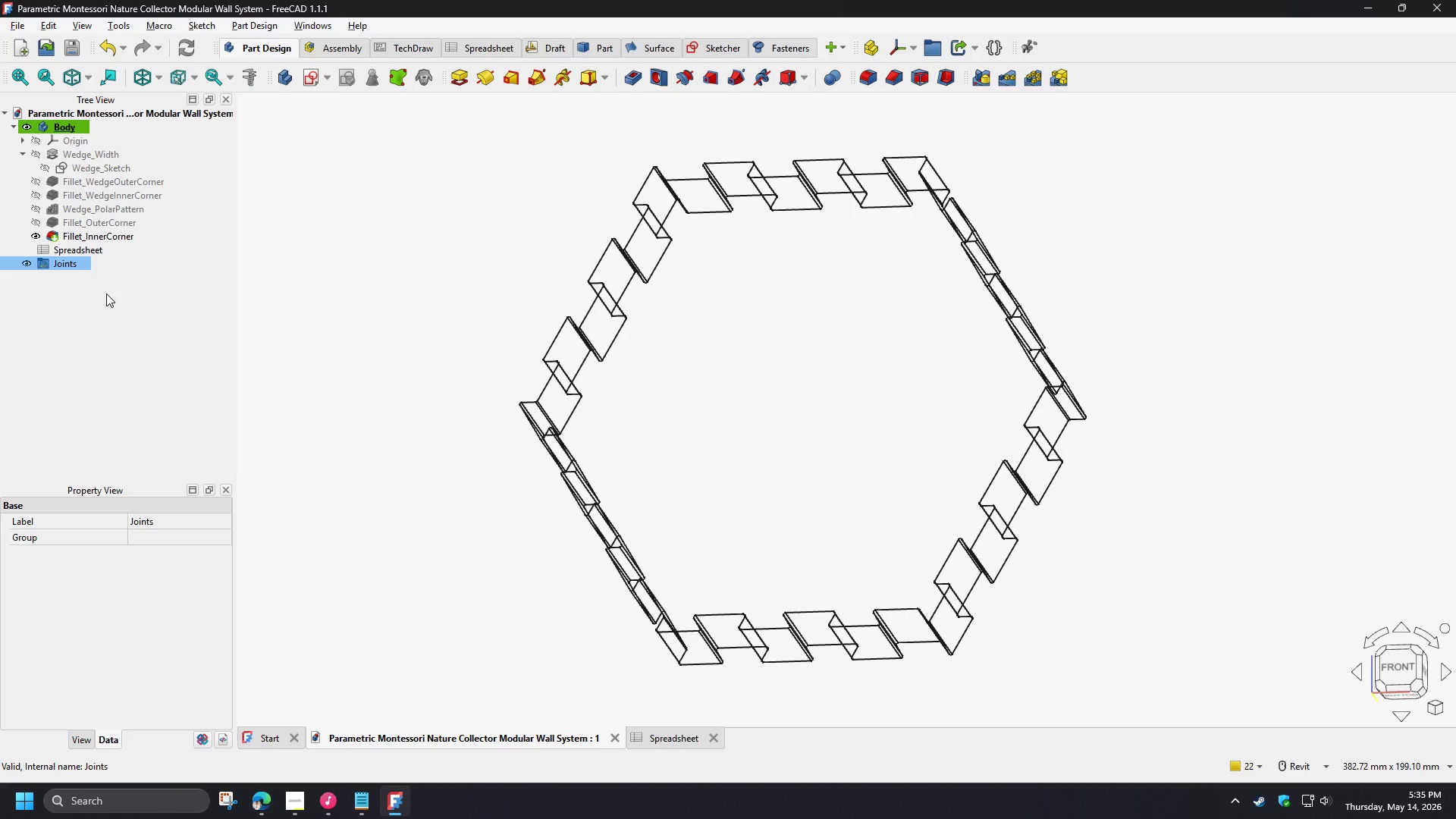 
left_click([15, 123])
 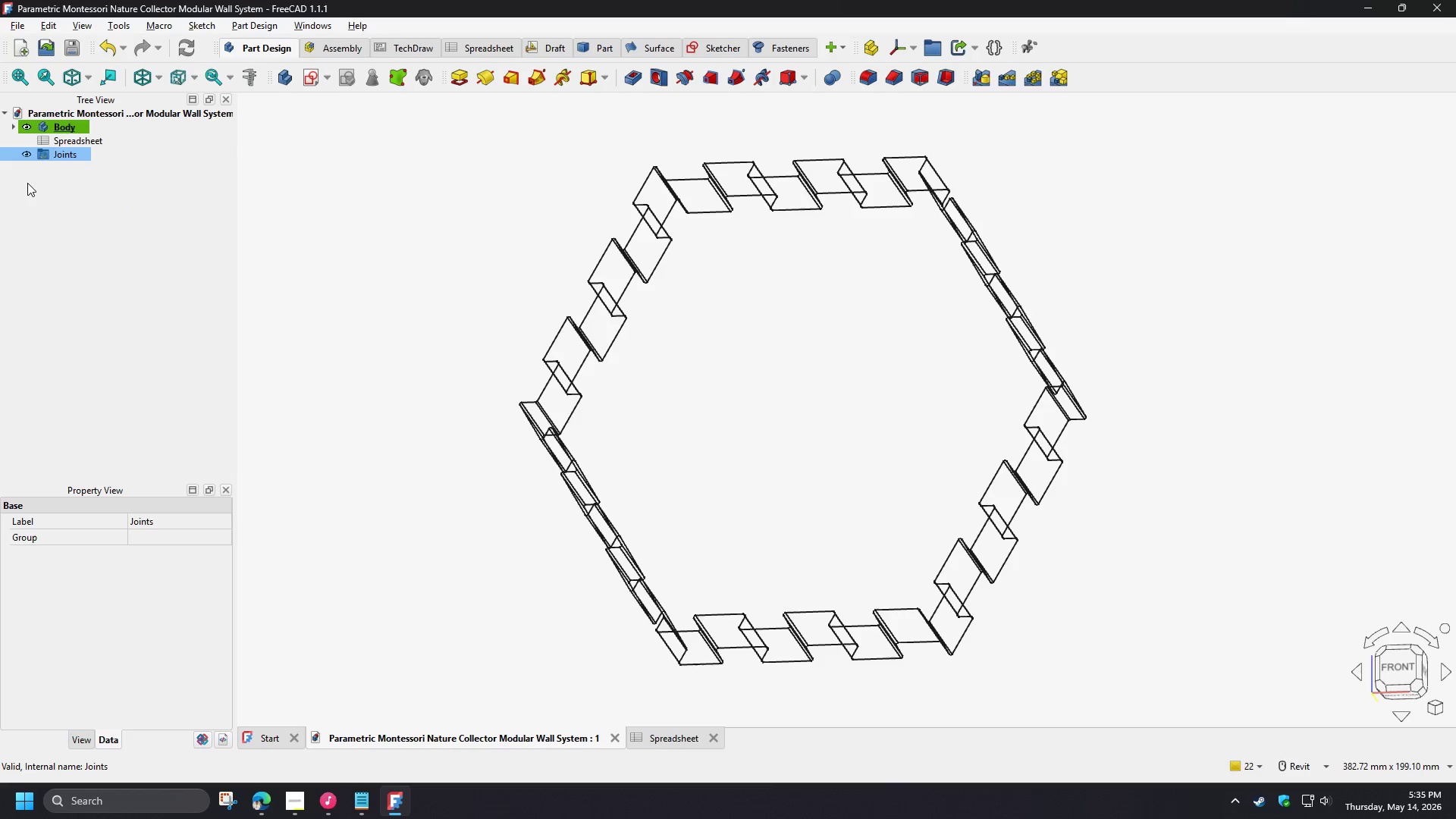 
left_click([31, 190])
 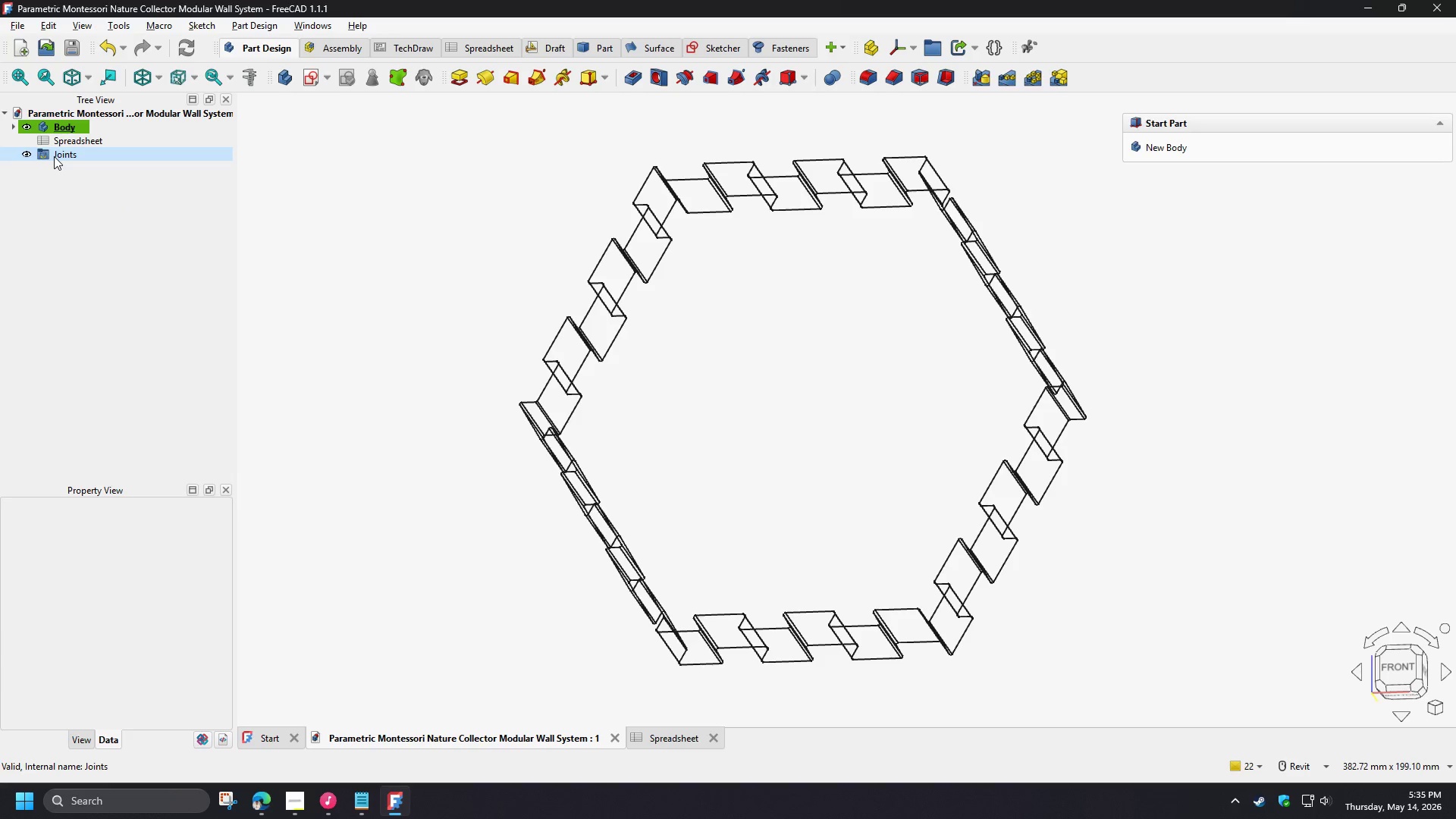 
left_click([54, 156])
 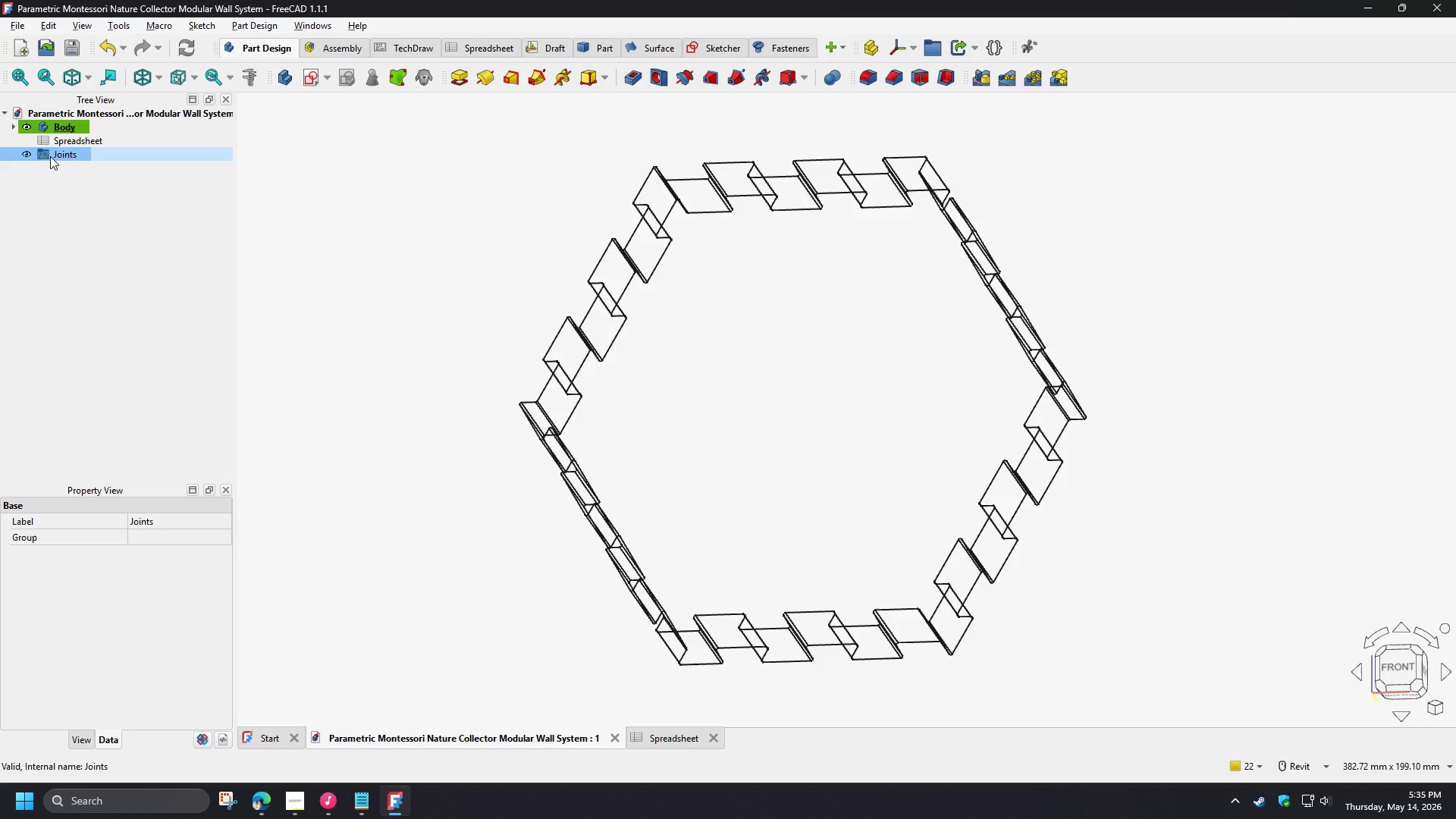 
left_click([14, 128])
 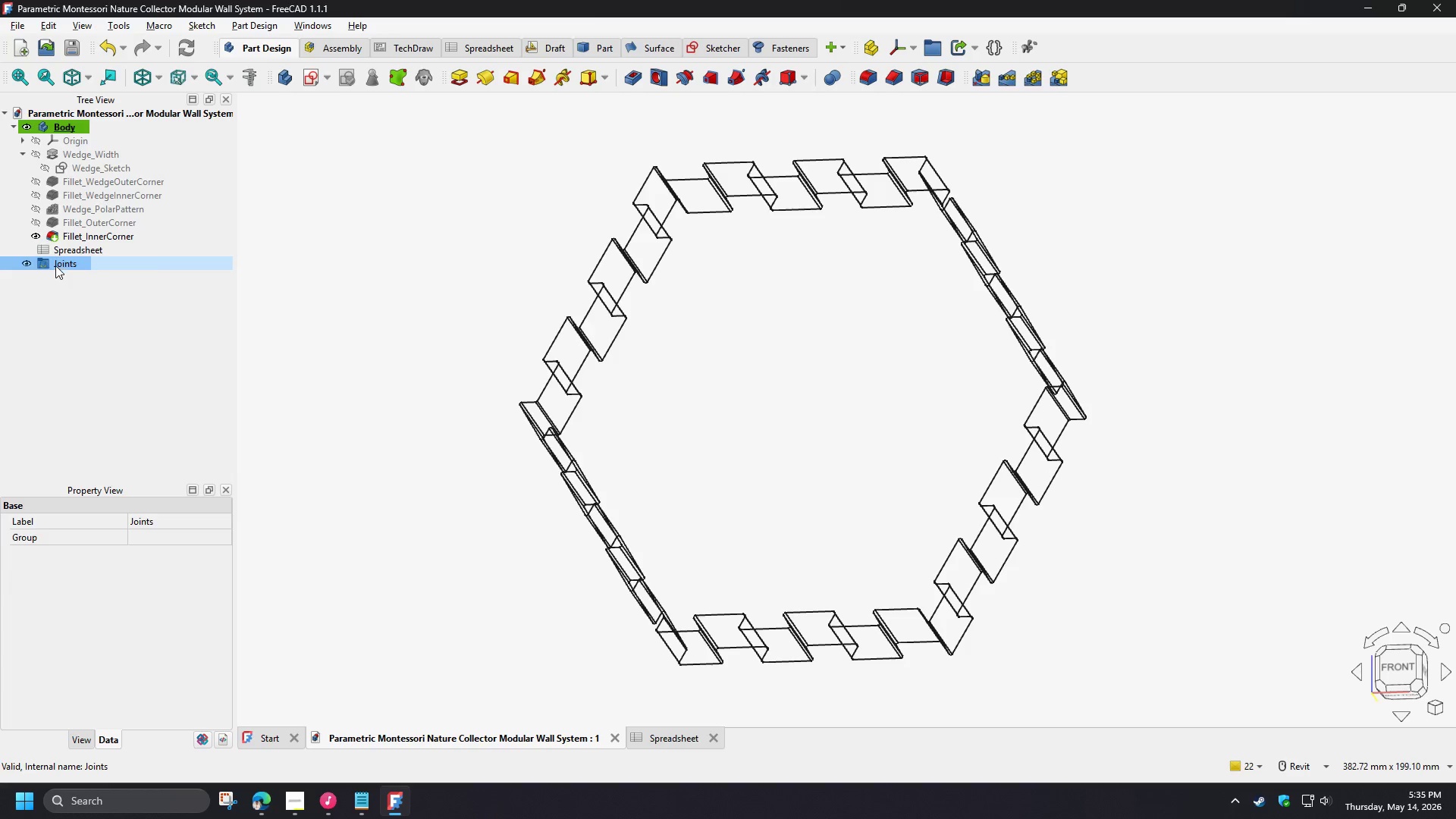 
right_click([58, 262])
 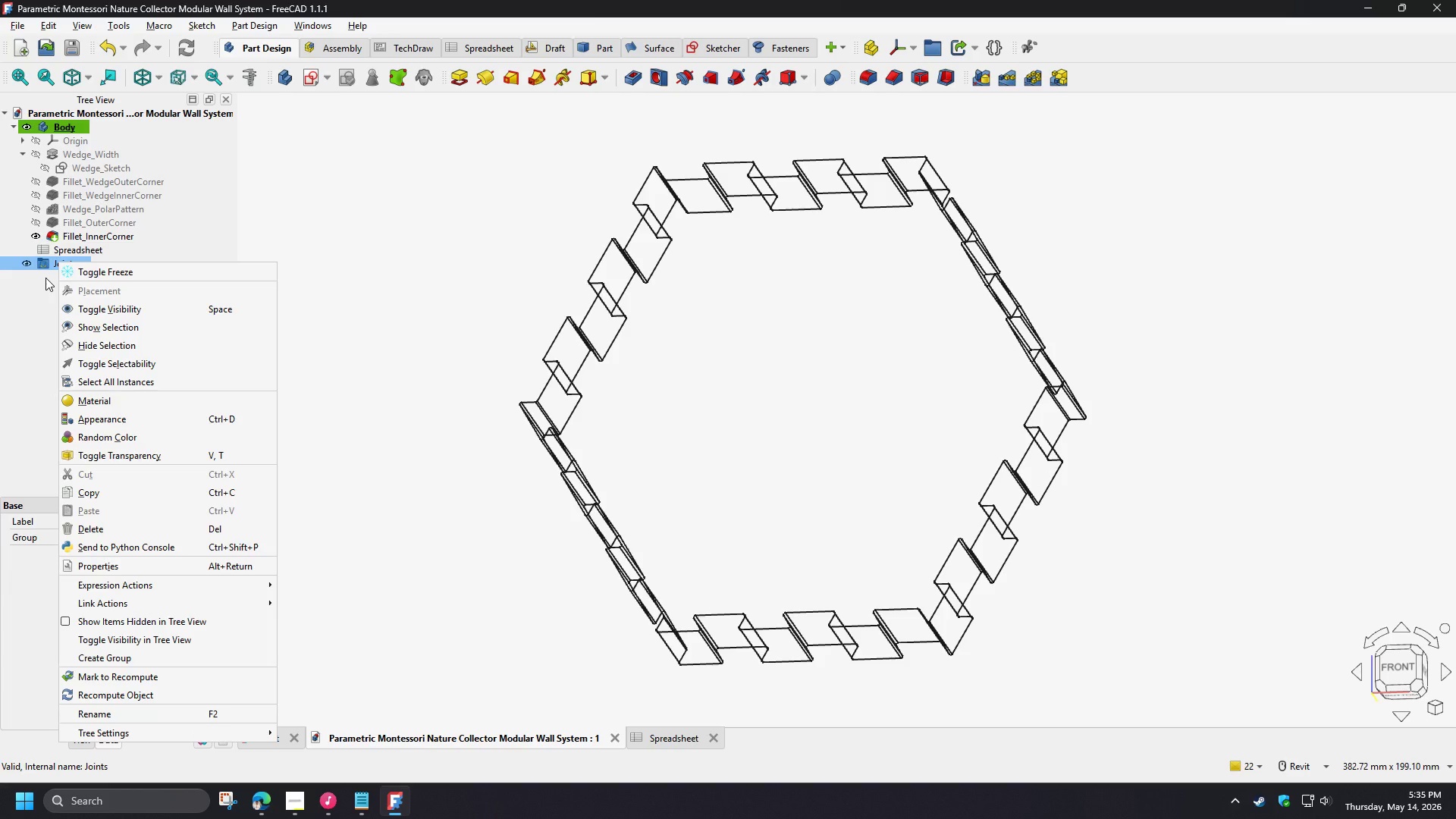 
left_click([71, 271])
 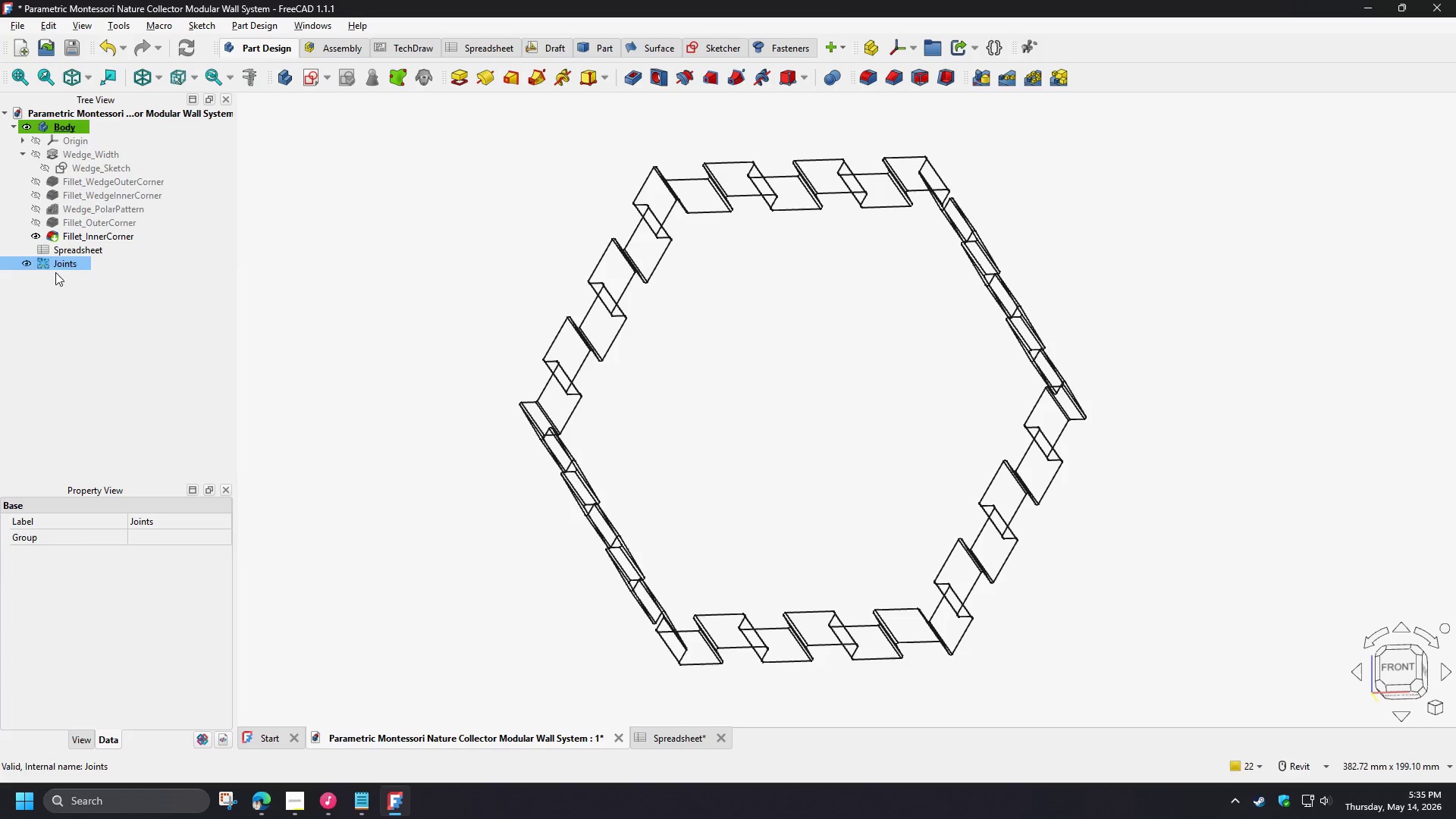 
right_click([53, 263])
 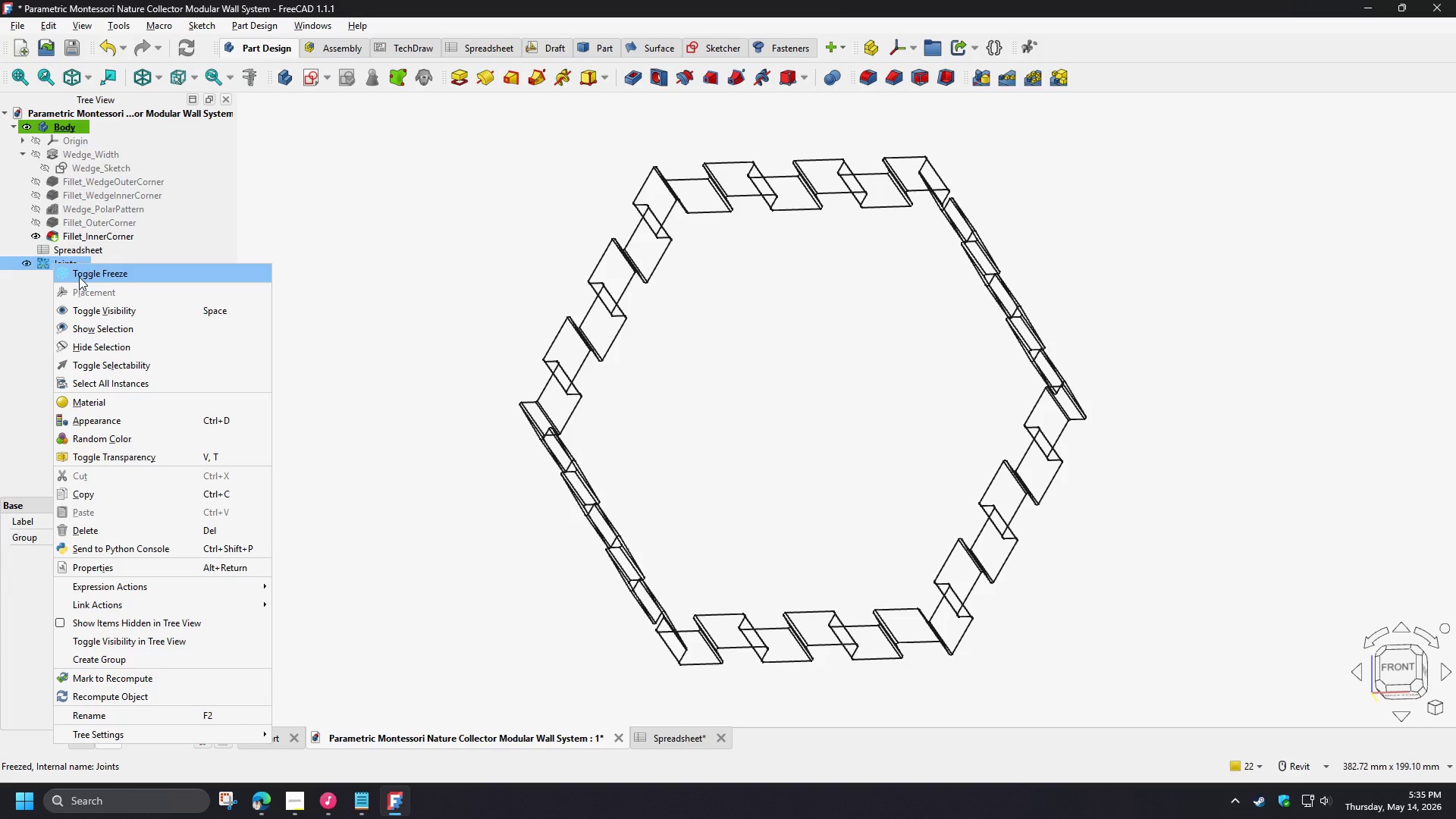 
left_click([79, 277])
 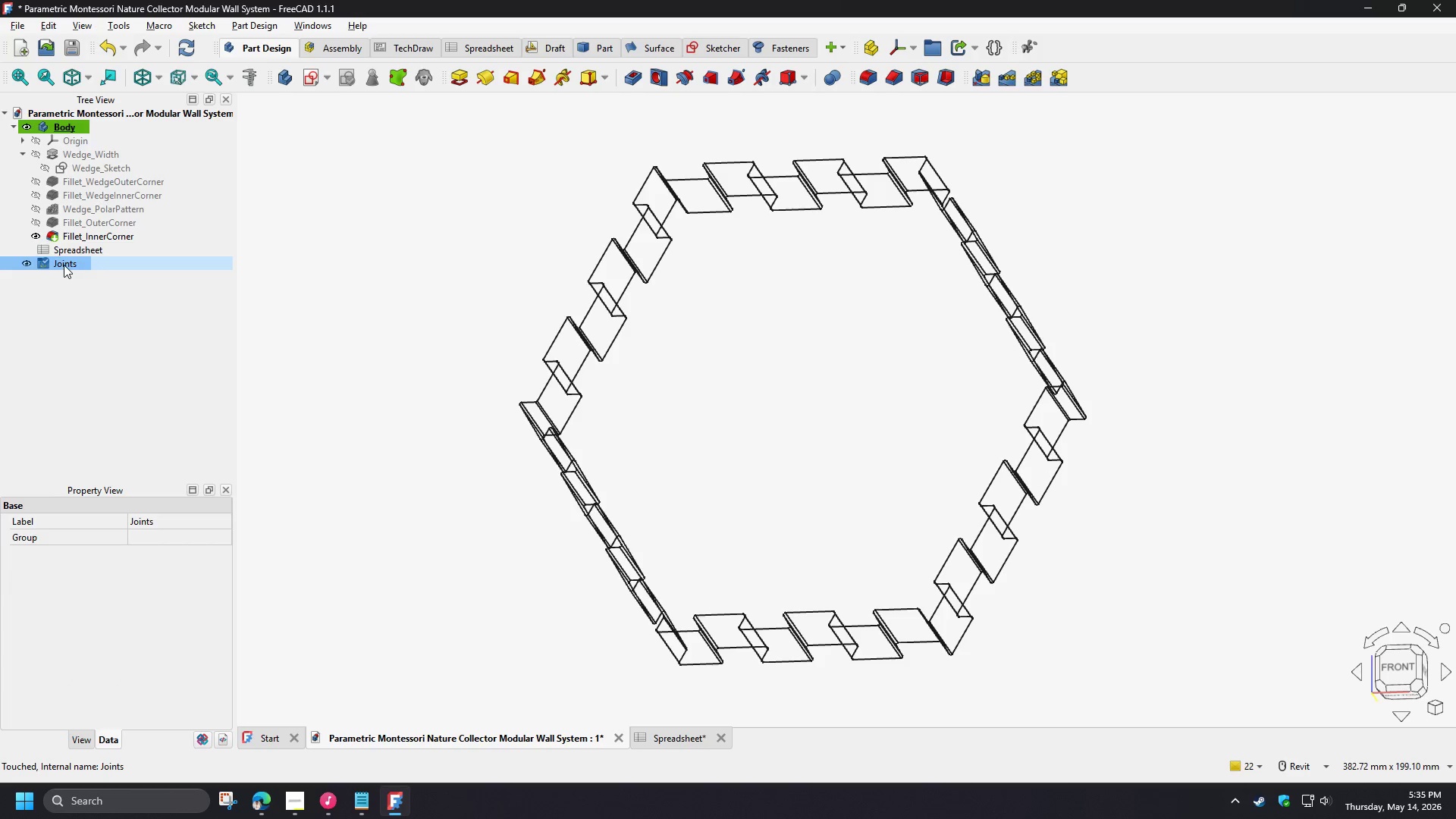 
right_click([64, 265])
 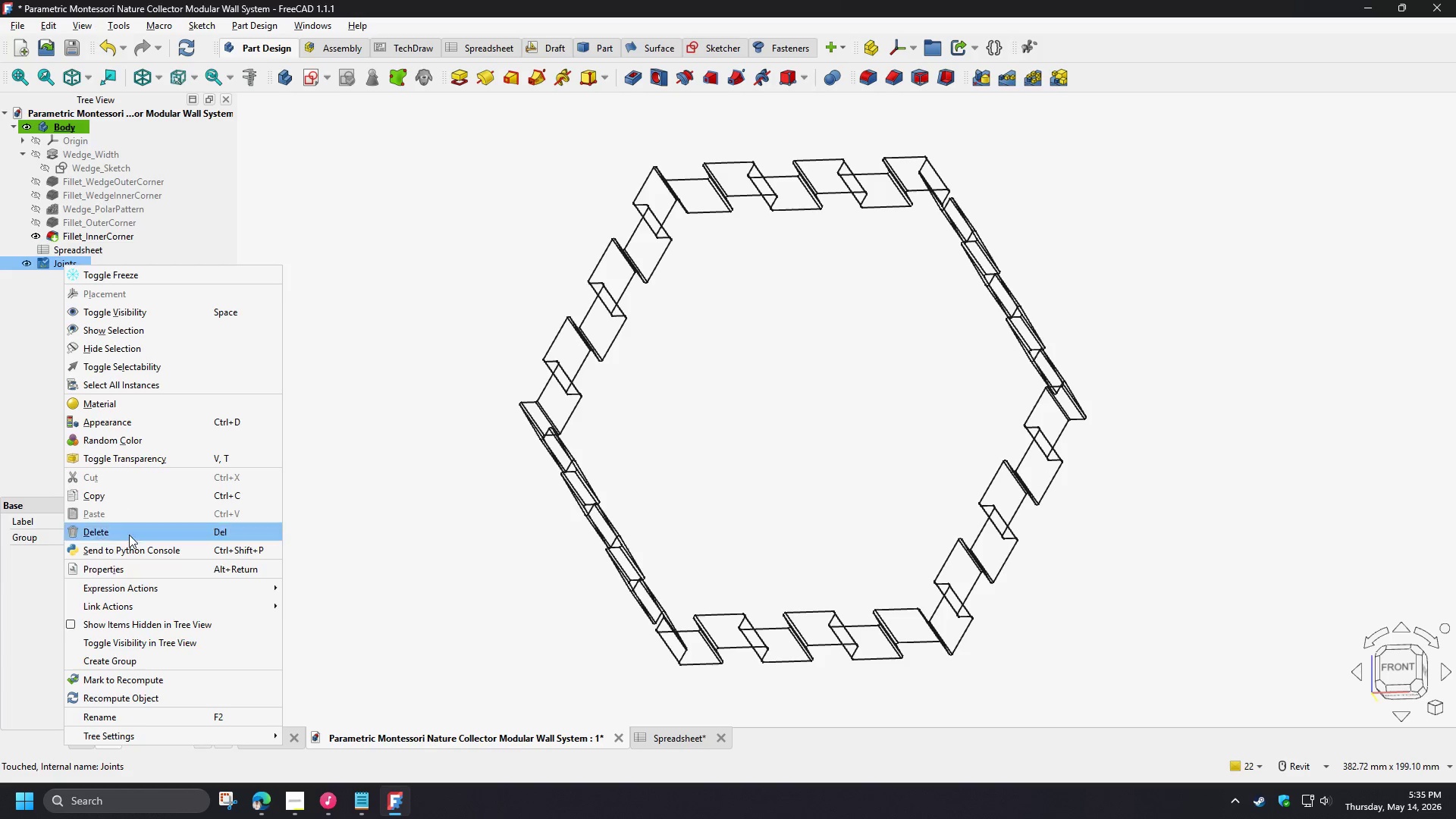 
left_click([126, 695])
 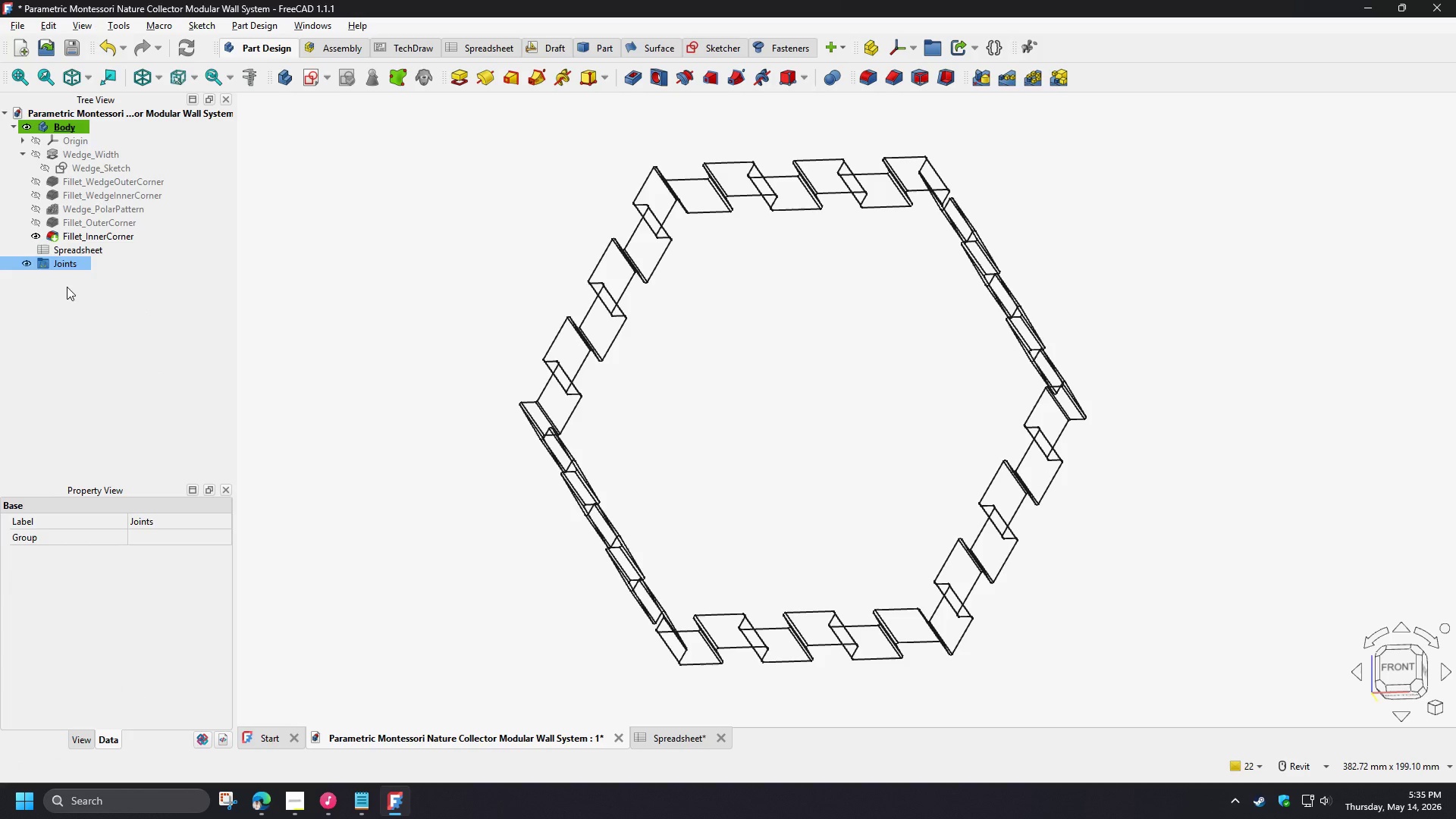 
key(Delete)
 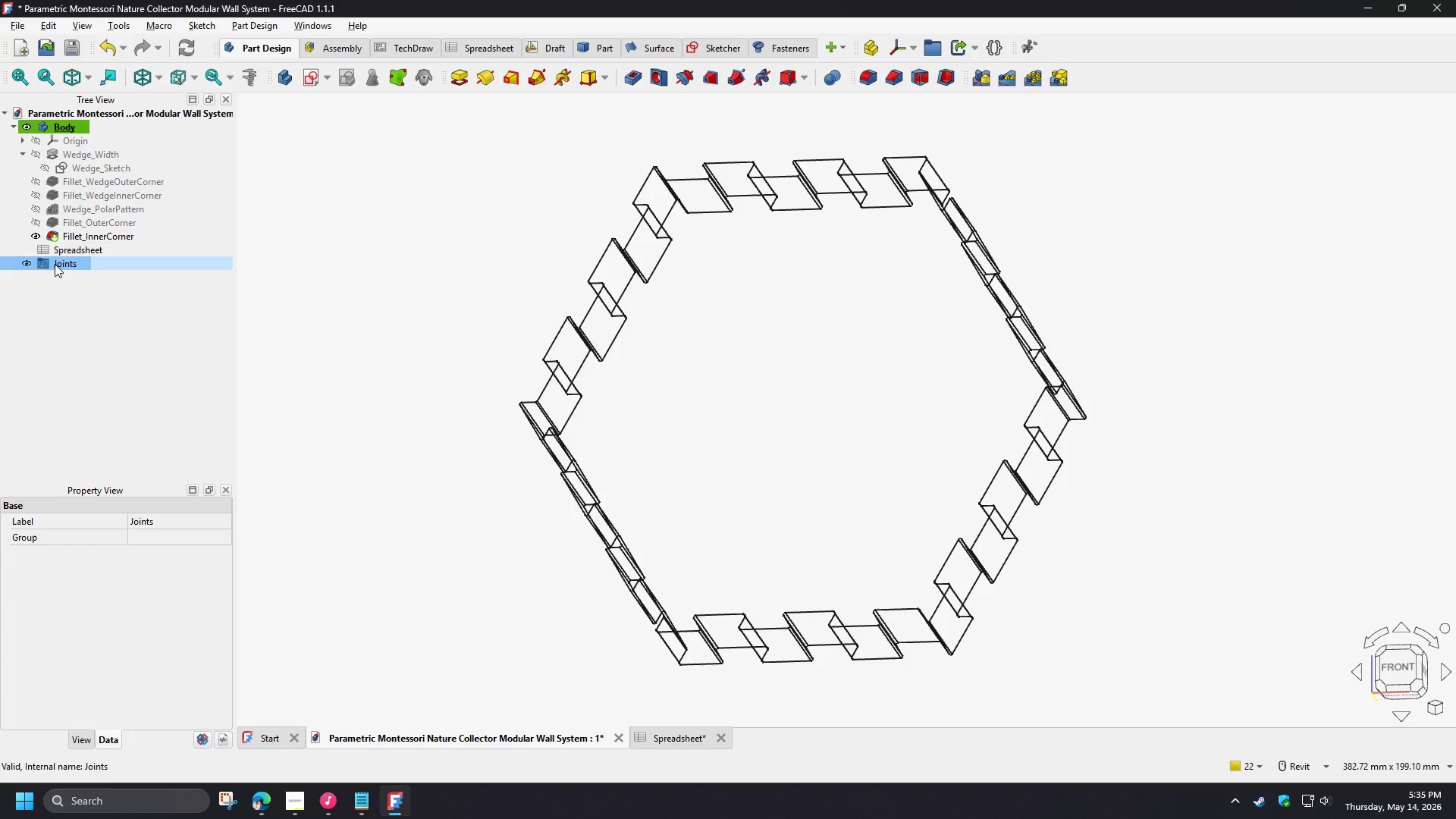 
left_click([55, 263])
 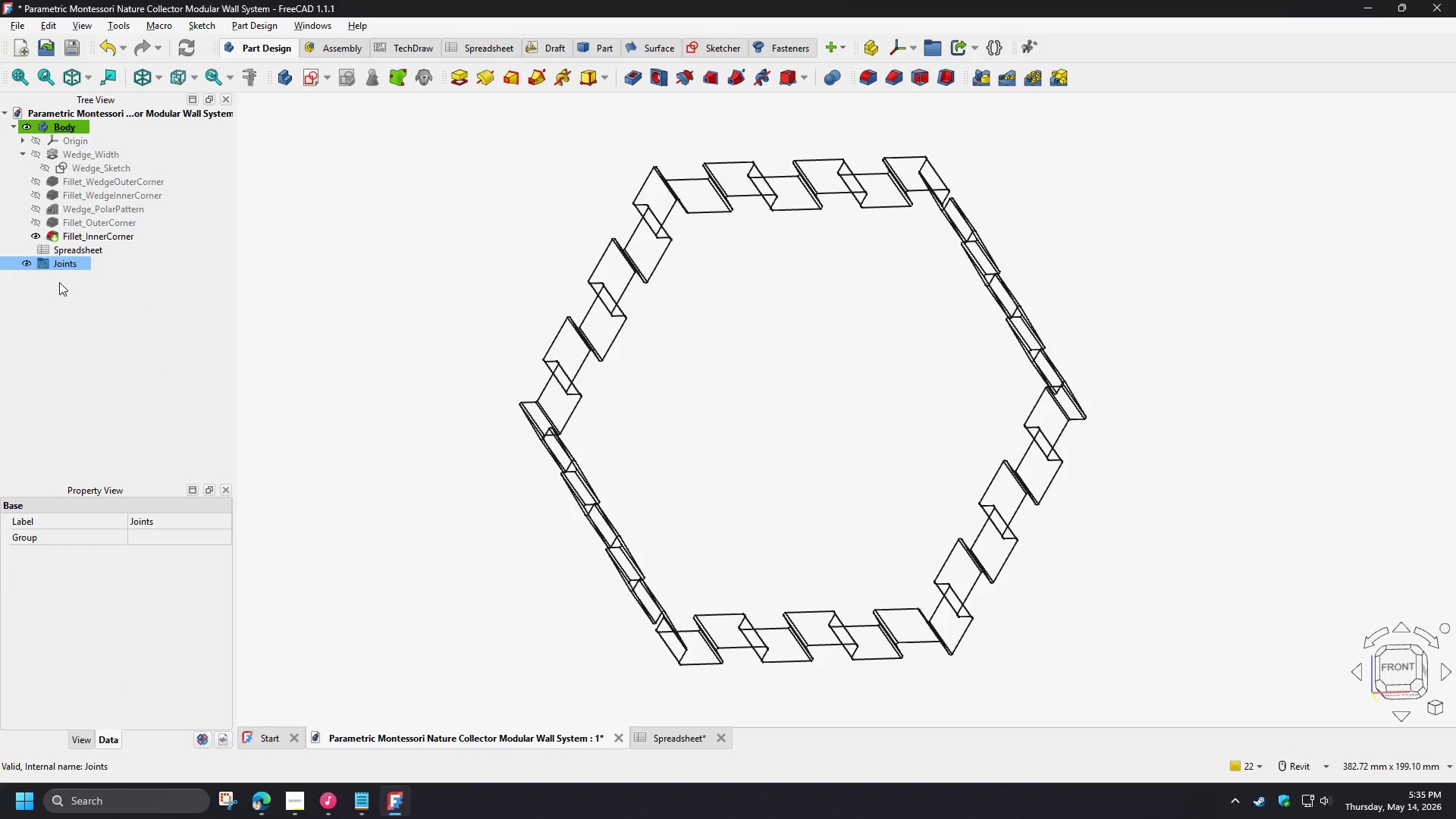 
key(Delete)
 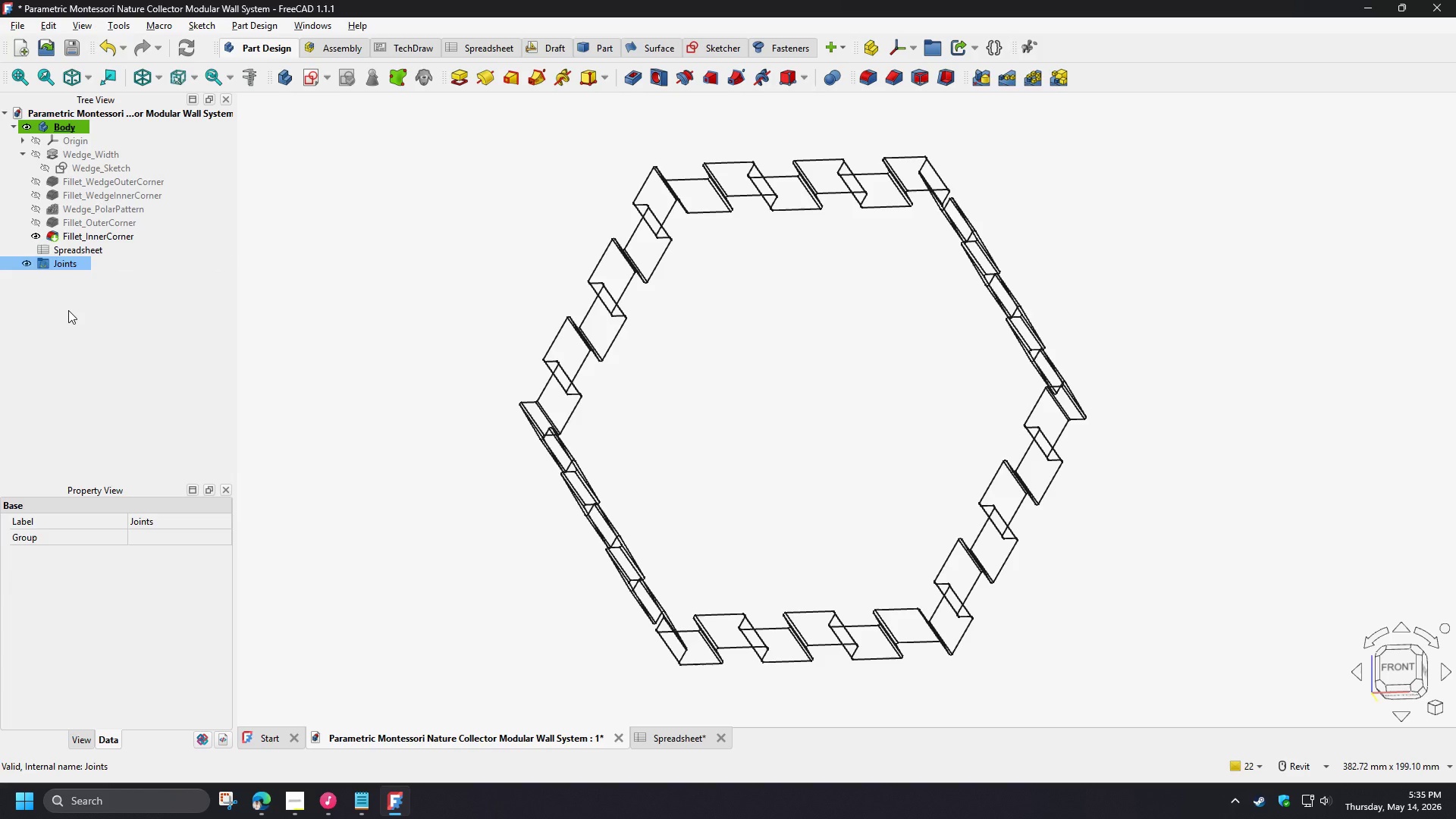 
left_click([68, 310])
 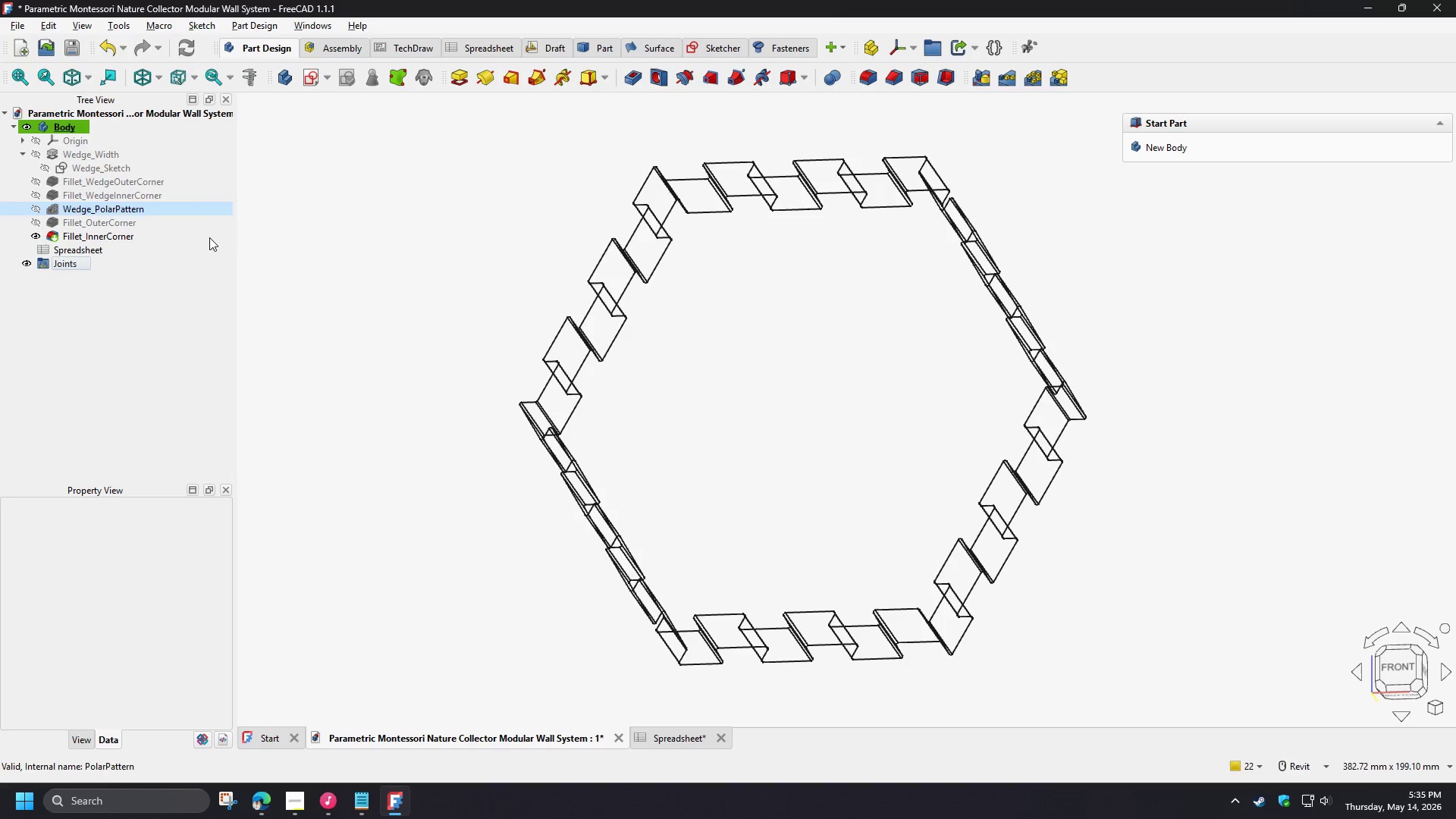 
left_click([393, 289])
 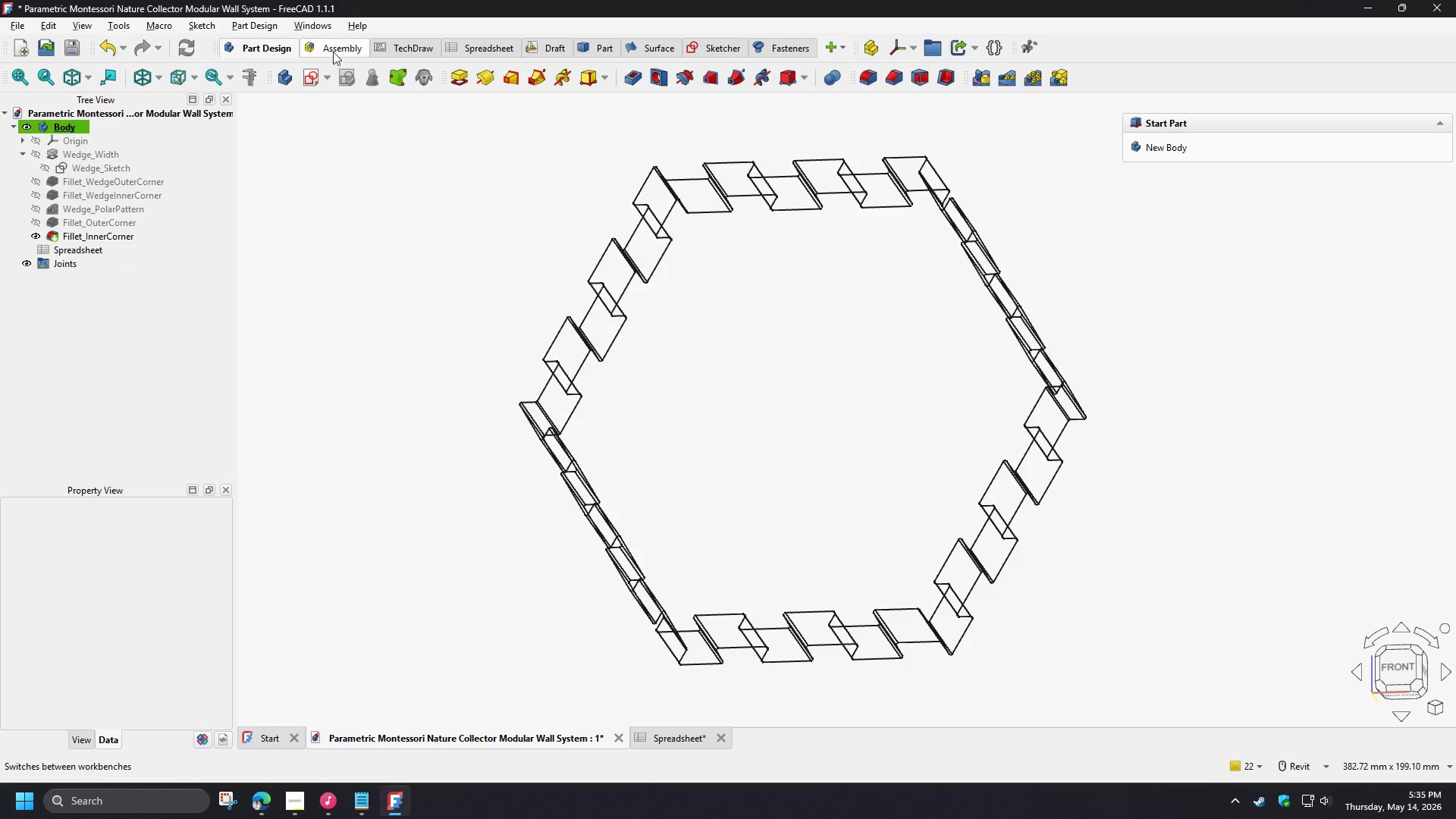 
left_click([333, 46])
 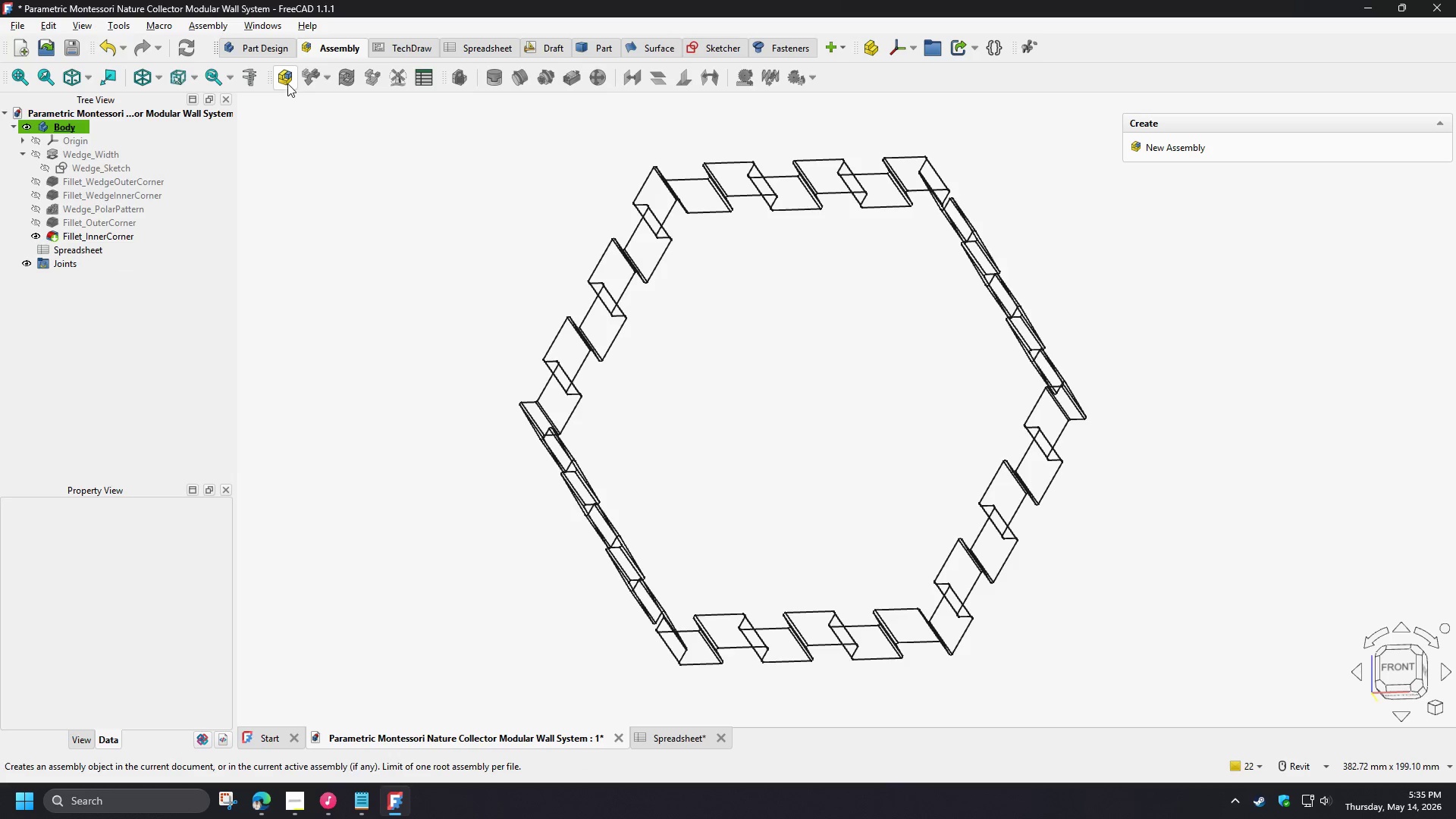 
left_click([287, 83])
 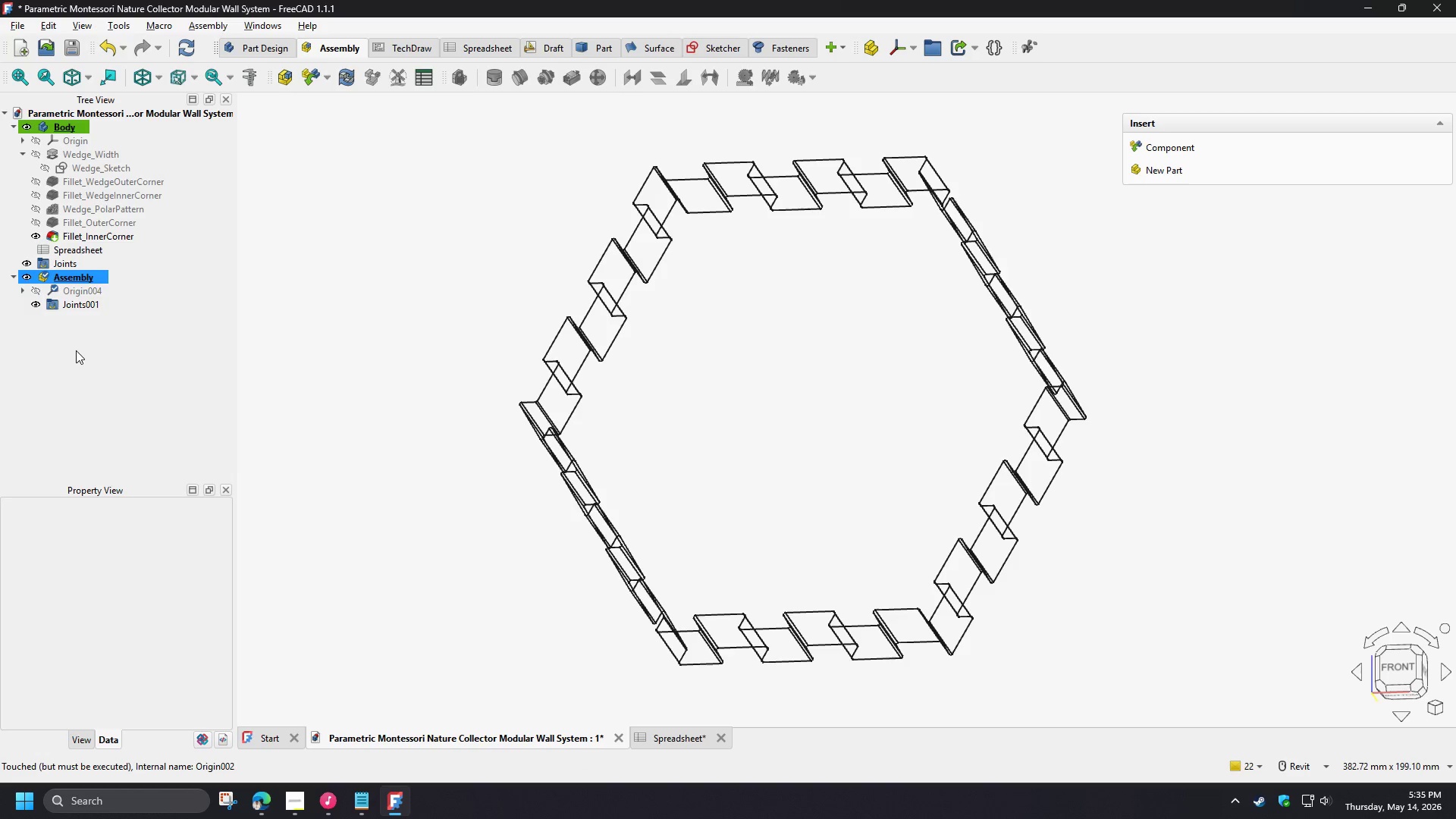 
left_click([74, 350])
 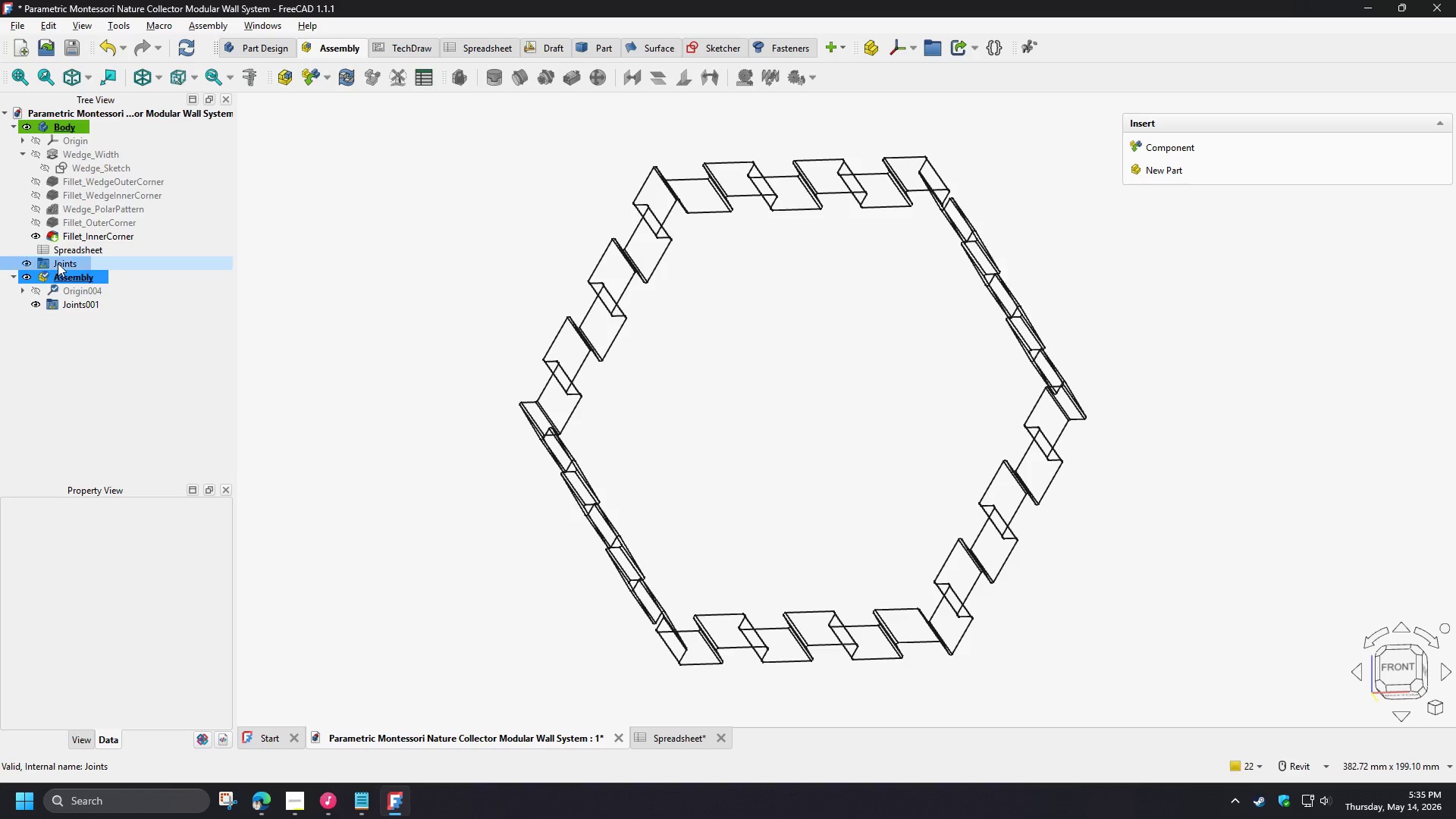 
left_click_drag(start_coordinate=[58, 263], to_coordinate=[83, 303])
 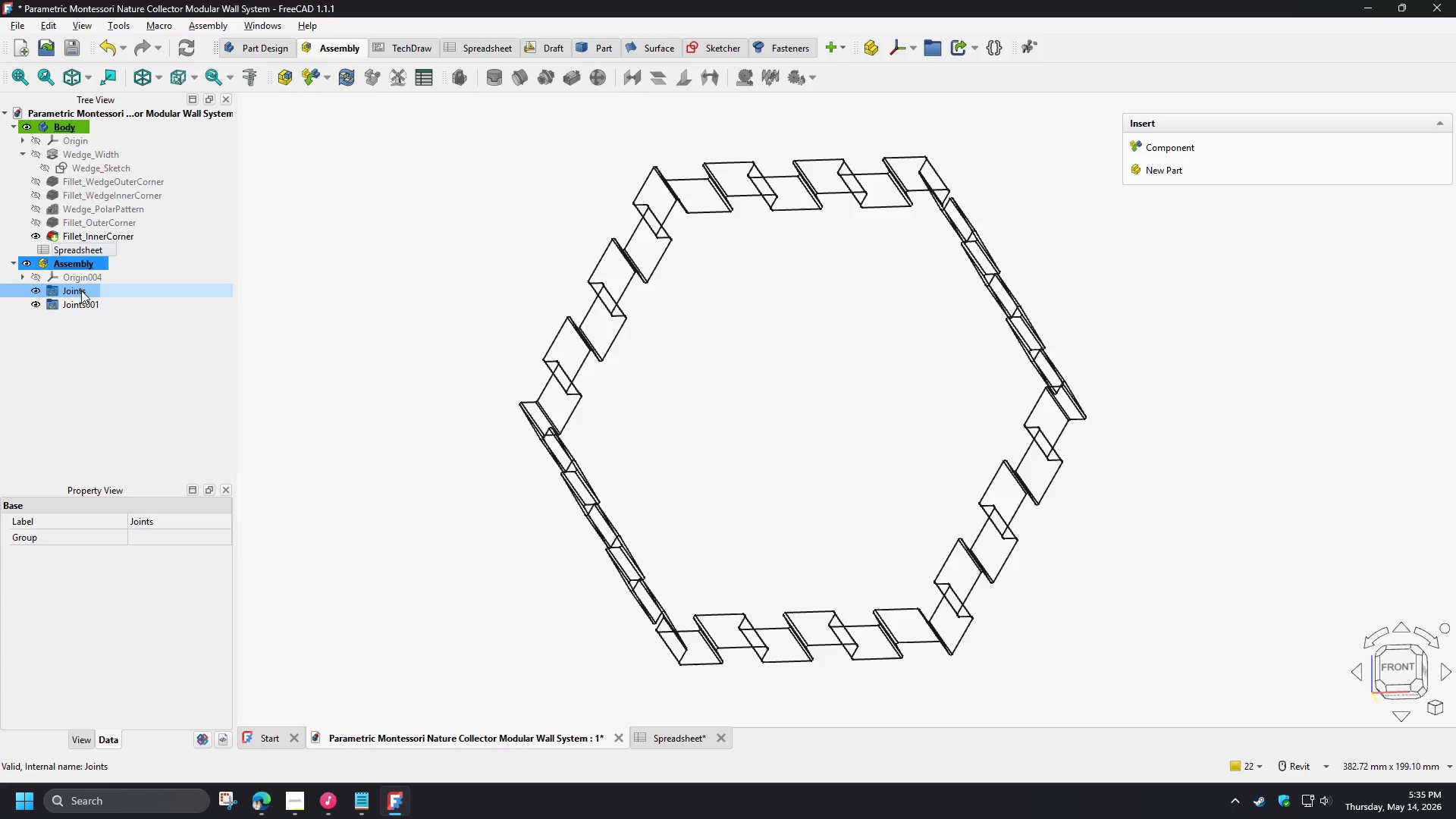 
left_click([77, 266])
 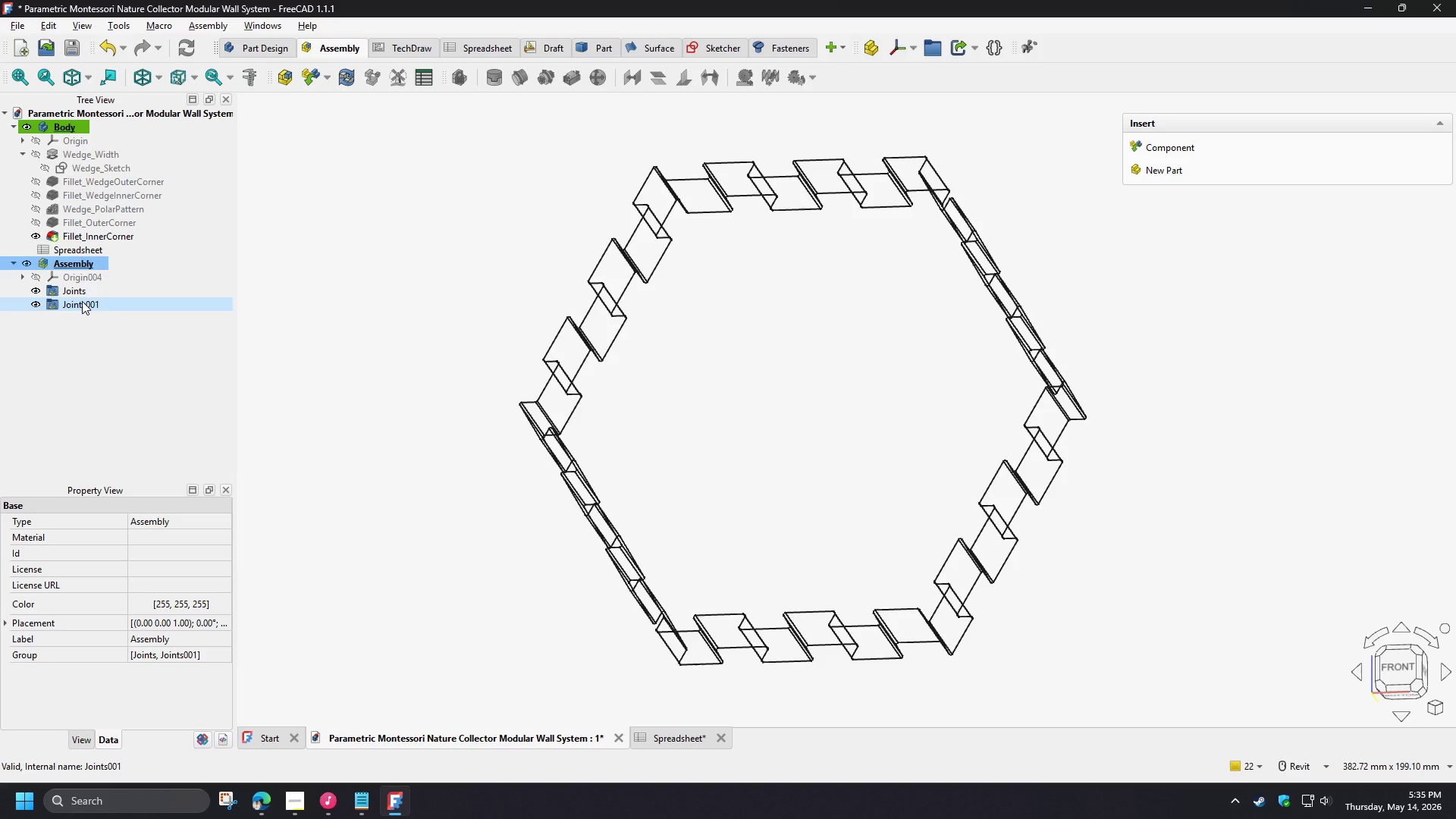 
hold_key(key=ShiftLeft, duration=0.42)
left_click([82, 301])
 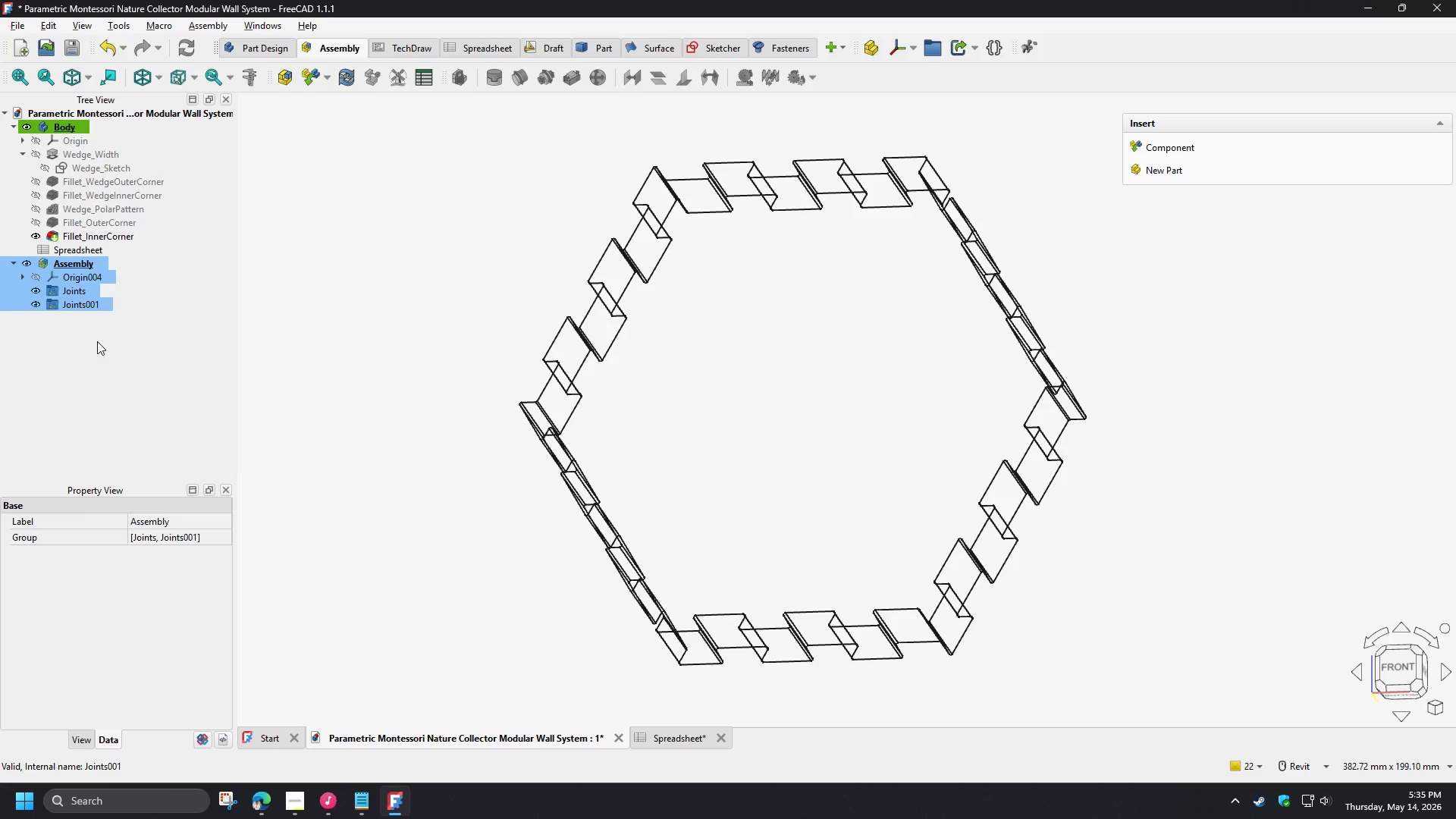 
key(Delete)
 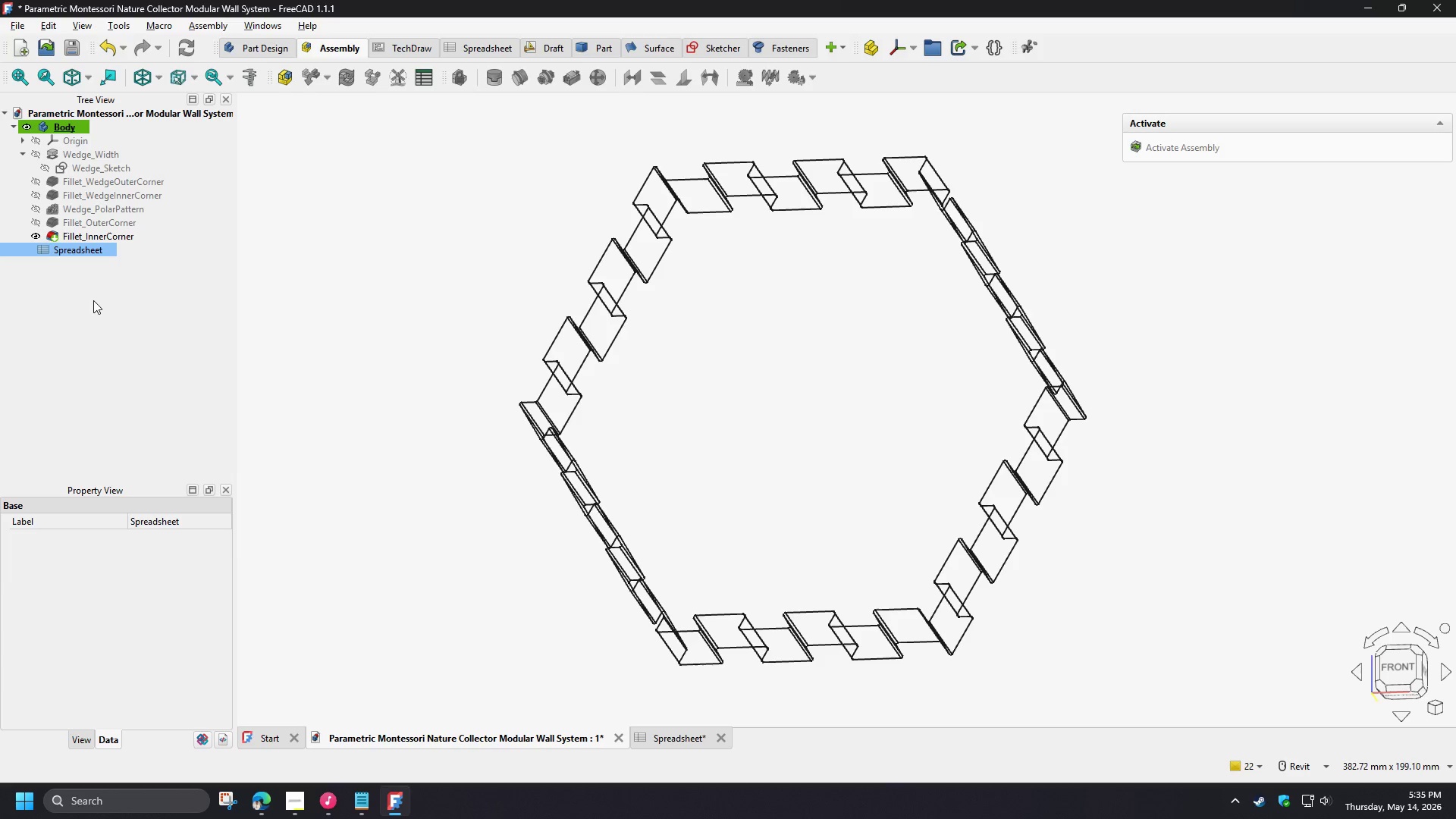 
left_click([93, 299])
 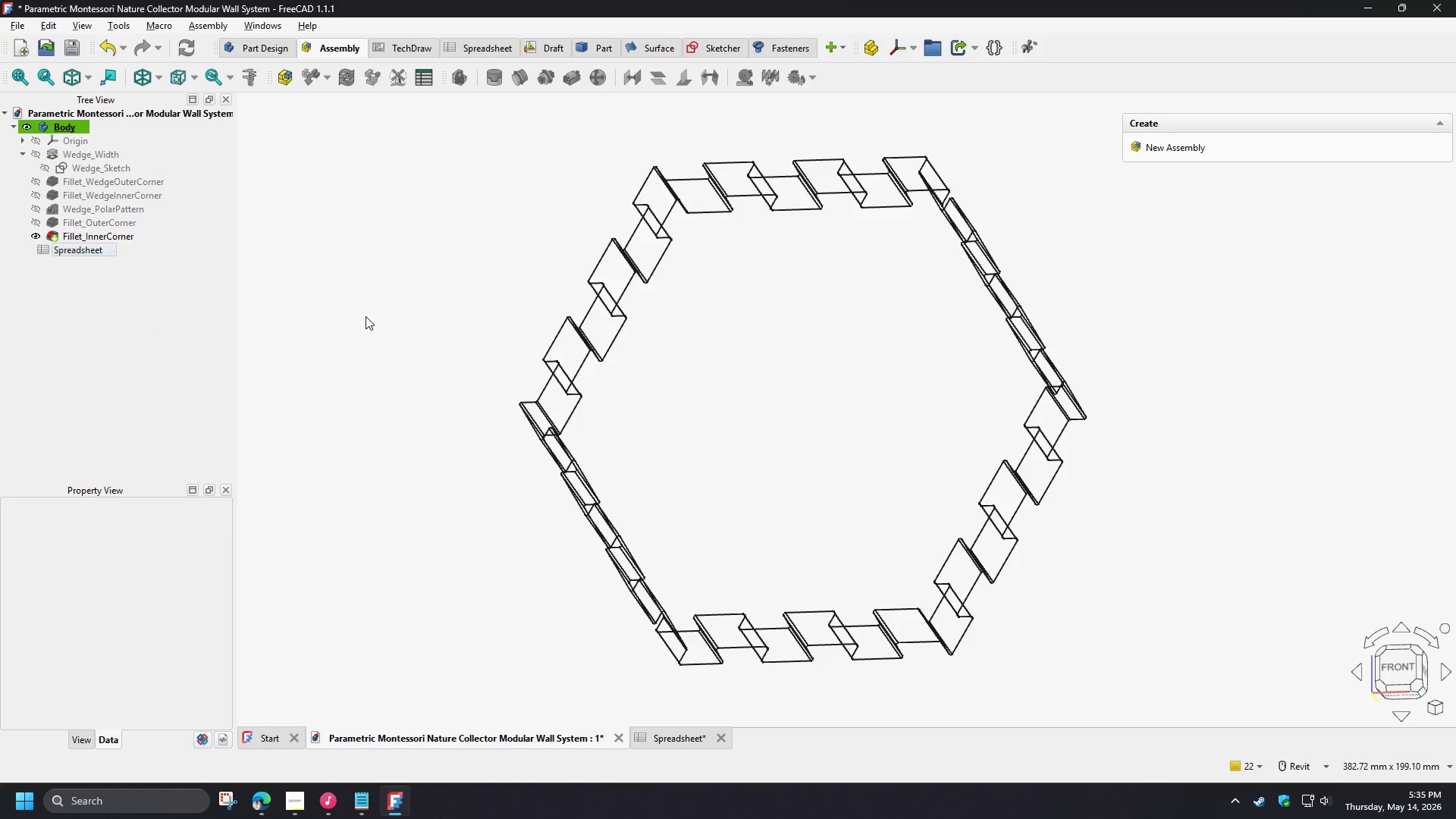 
left_click([384, 306])
 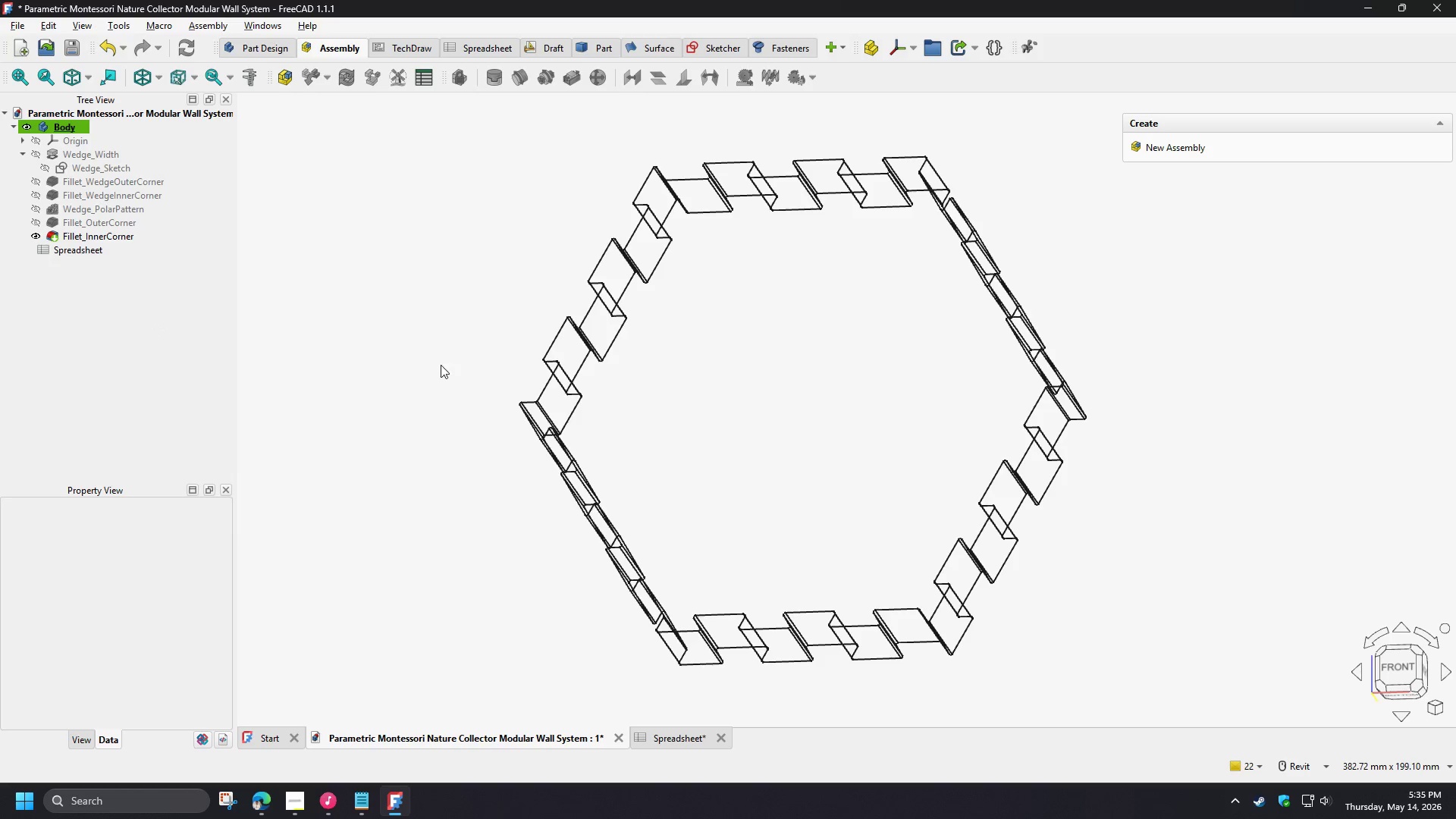 
hold_key(key=ShiftLeft, duration=1.11)
 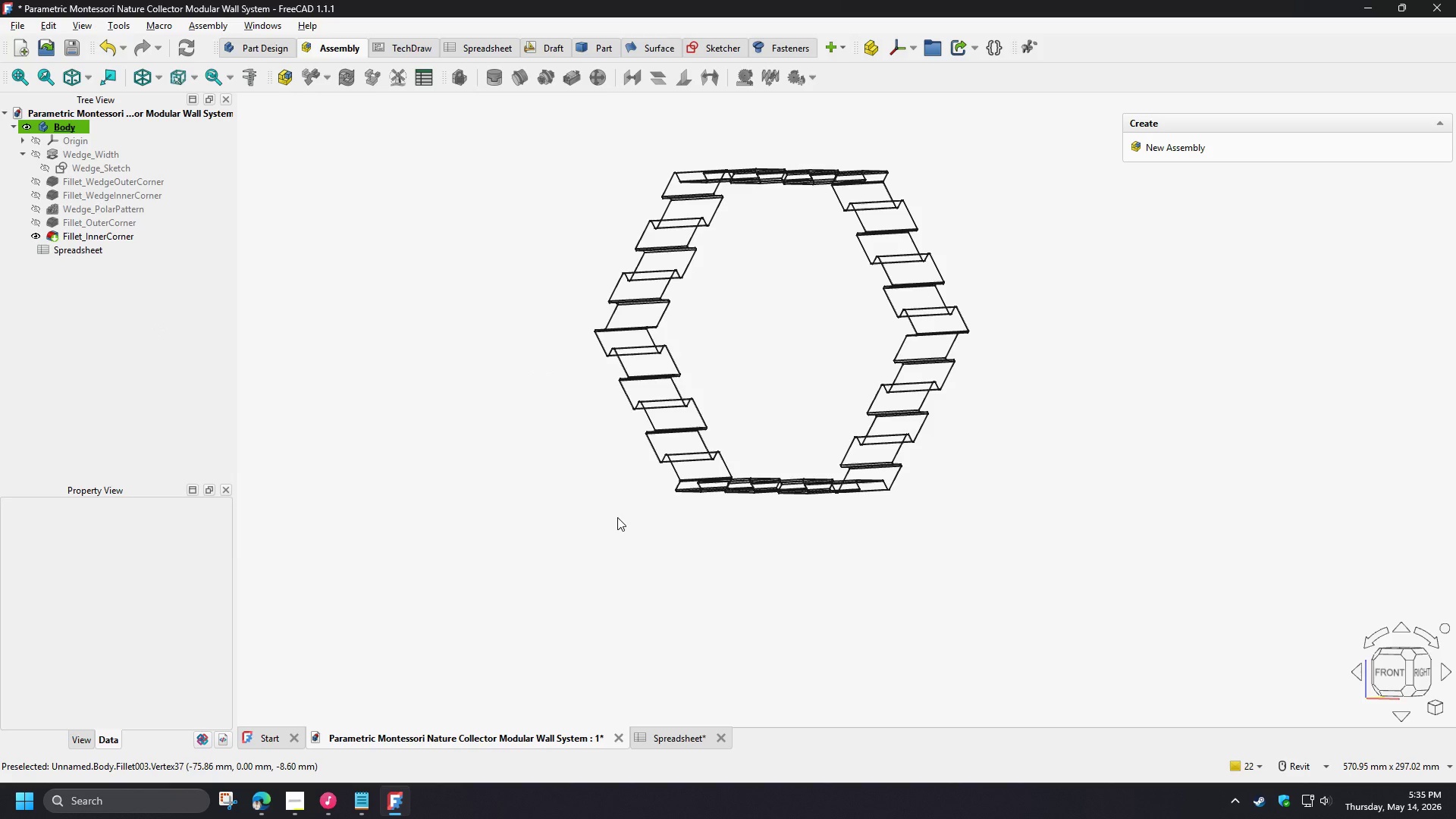 
scroll: coordinate [424, 388], scroll_direction: down, amount: 2.0
 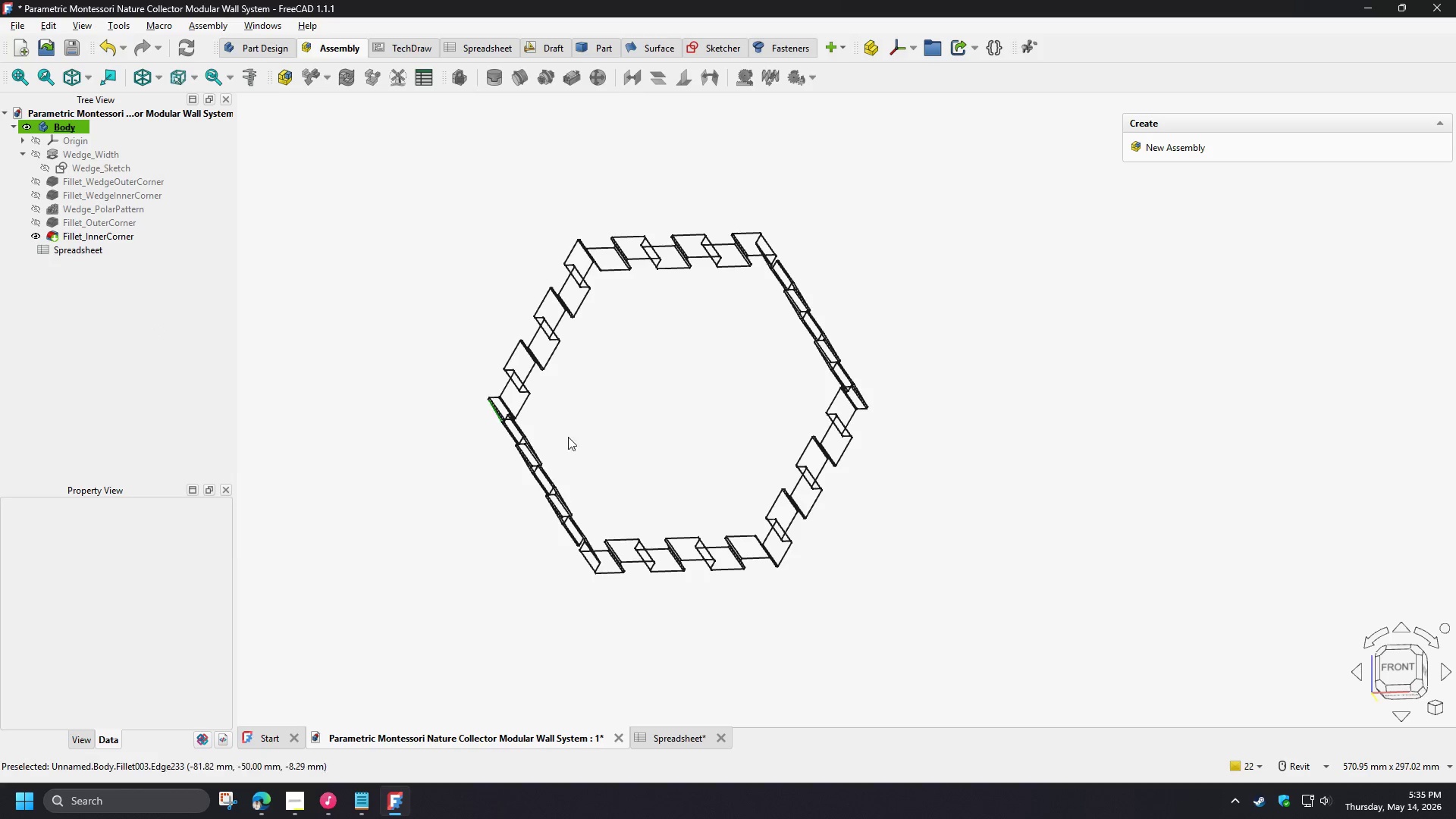 
key(Numpad0)
 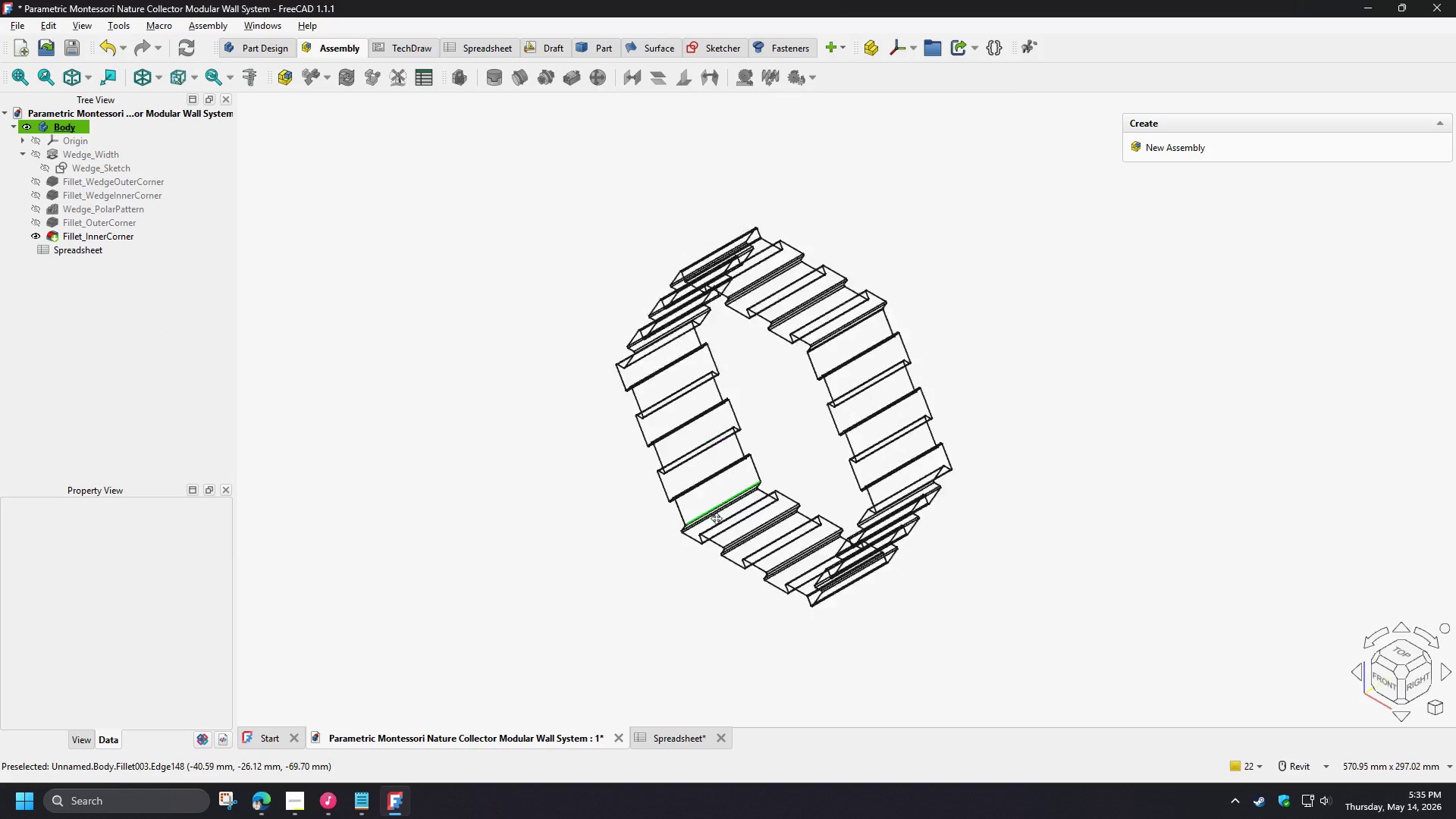 
scroll: coordinate [740, 476], scroll_direction: up, amount: 1.0
 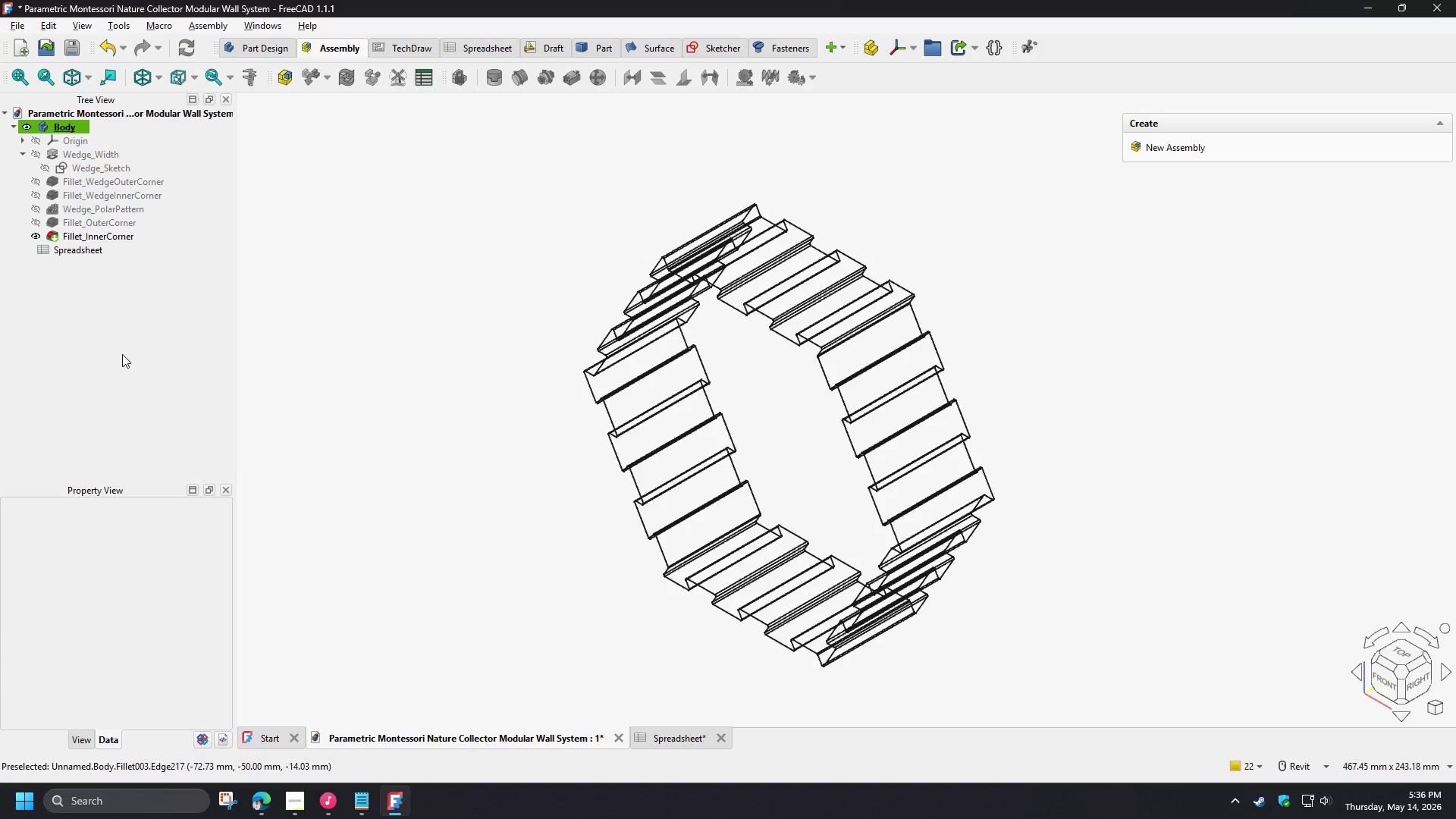 
wait(15.21)
 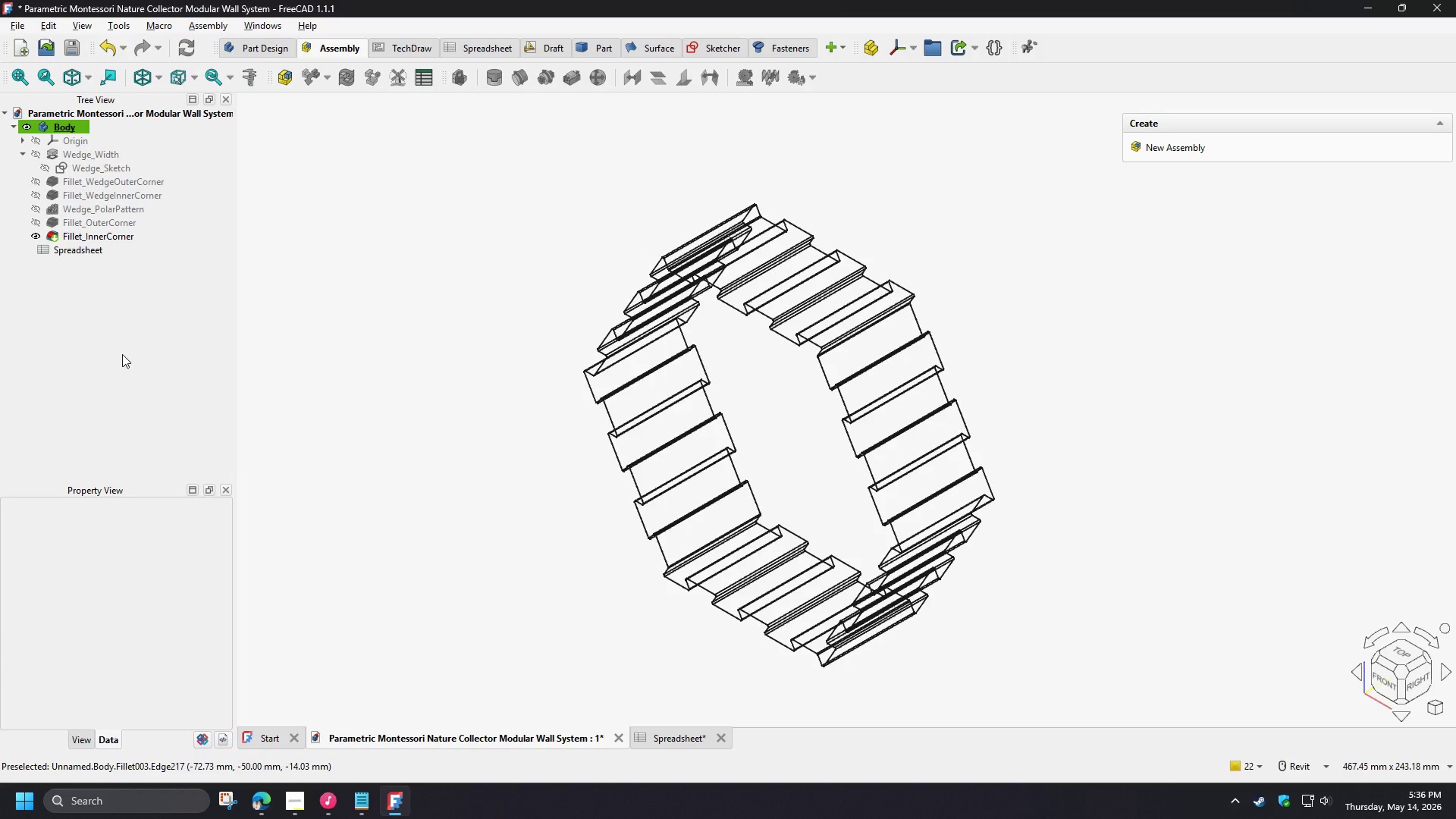 
left_click([108, 363])
 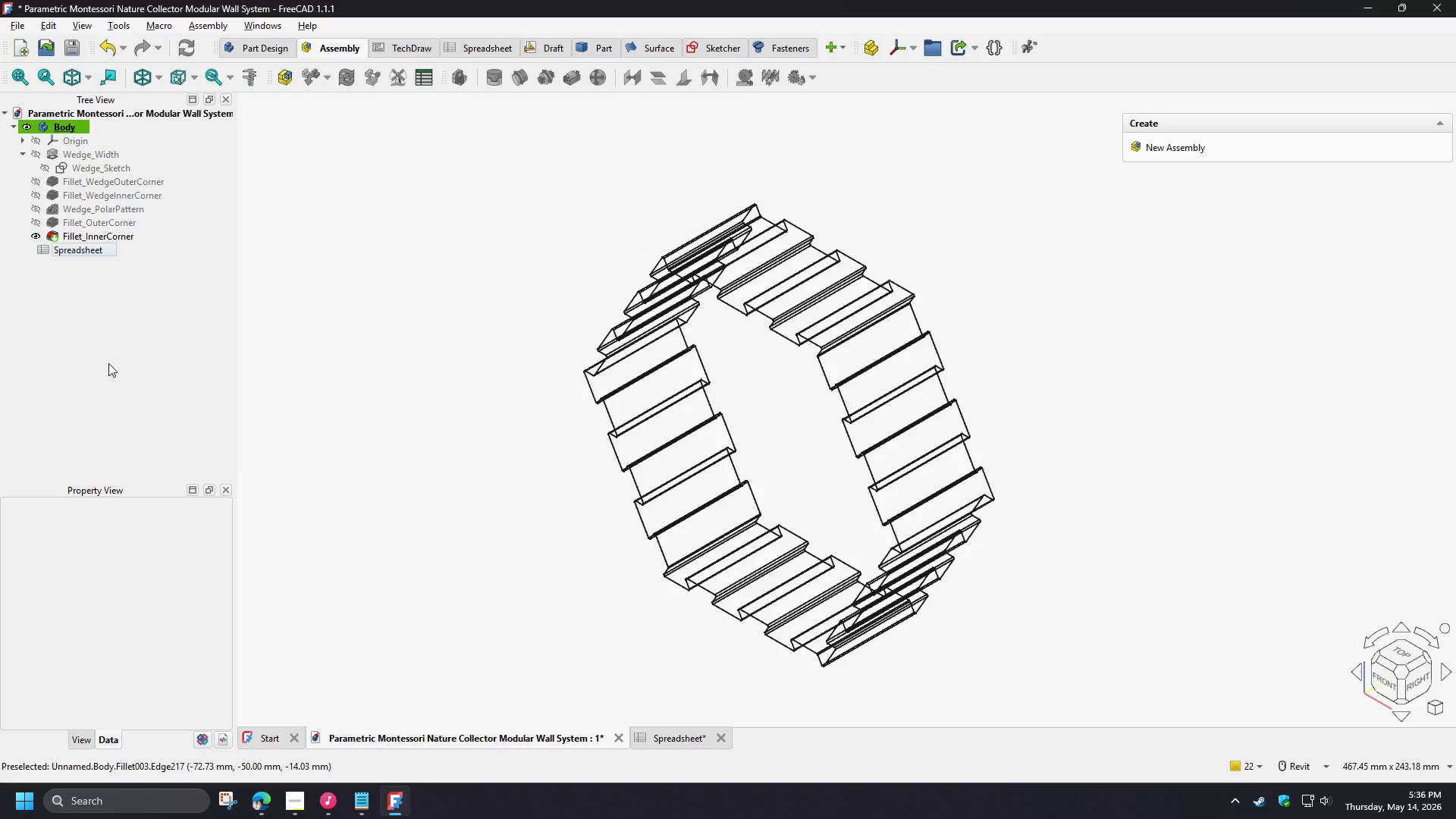 
wait(8.44)
 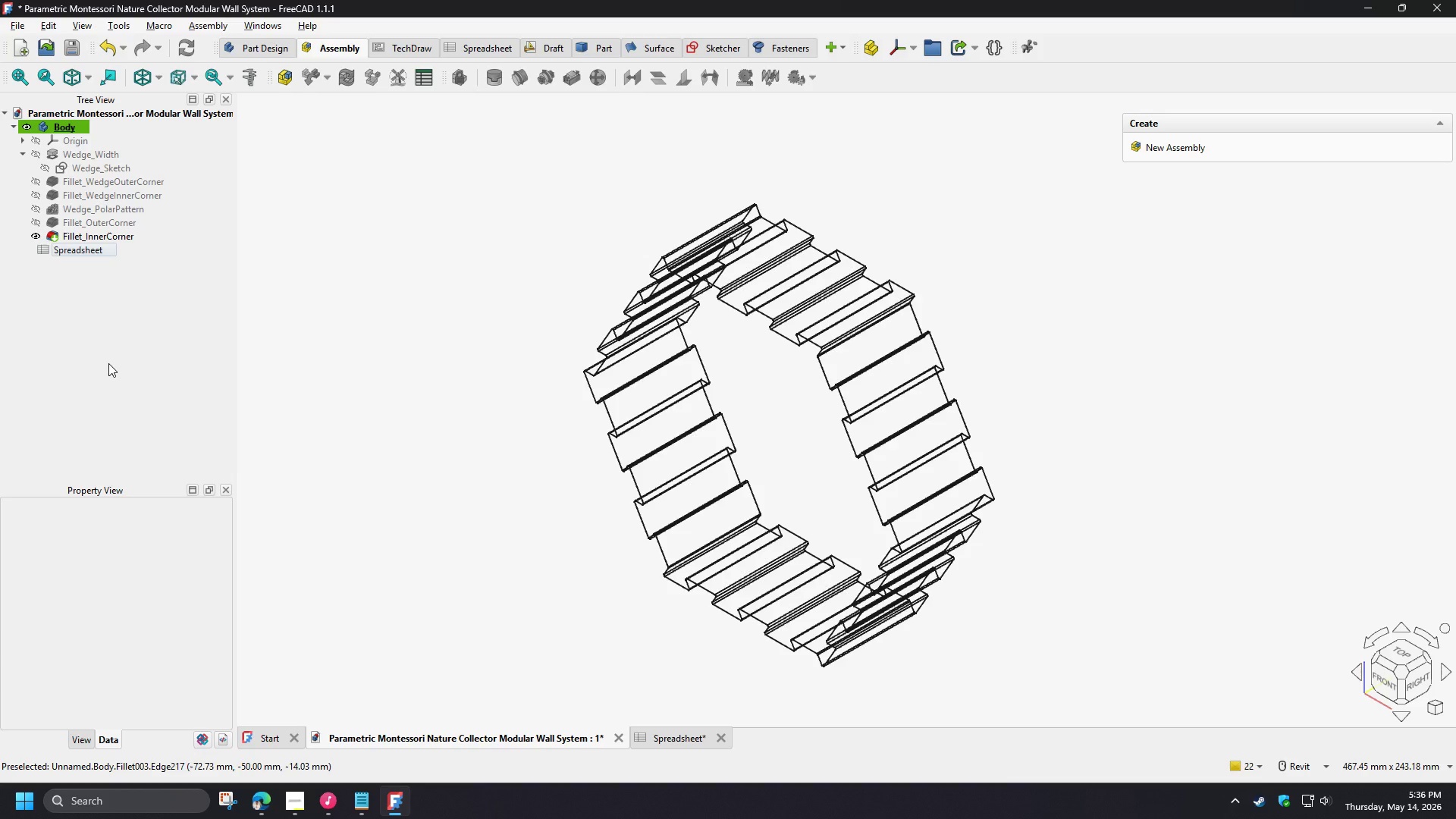 
left_click([109, 353])
 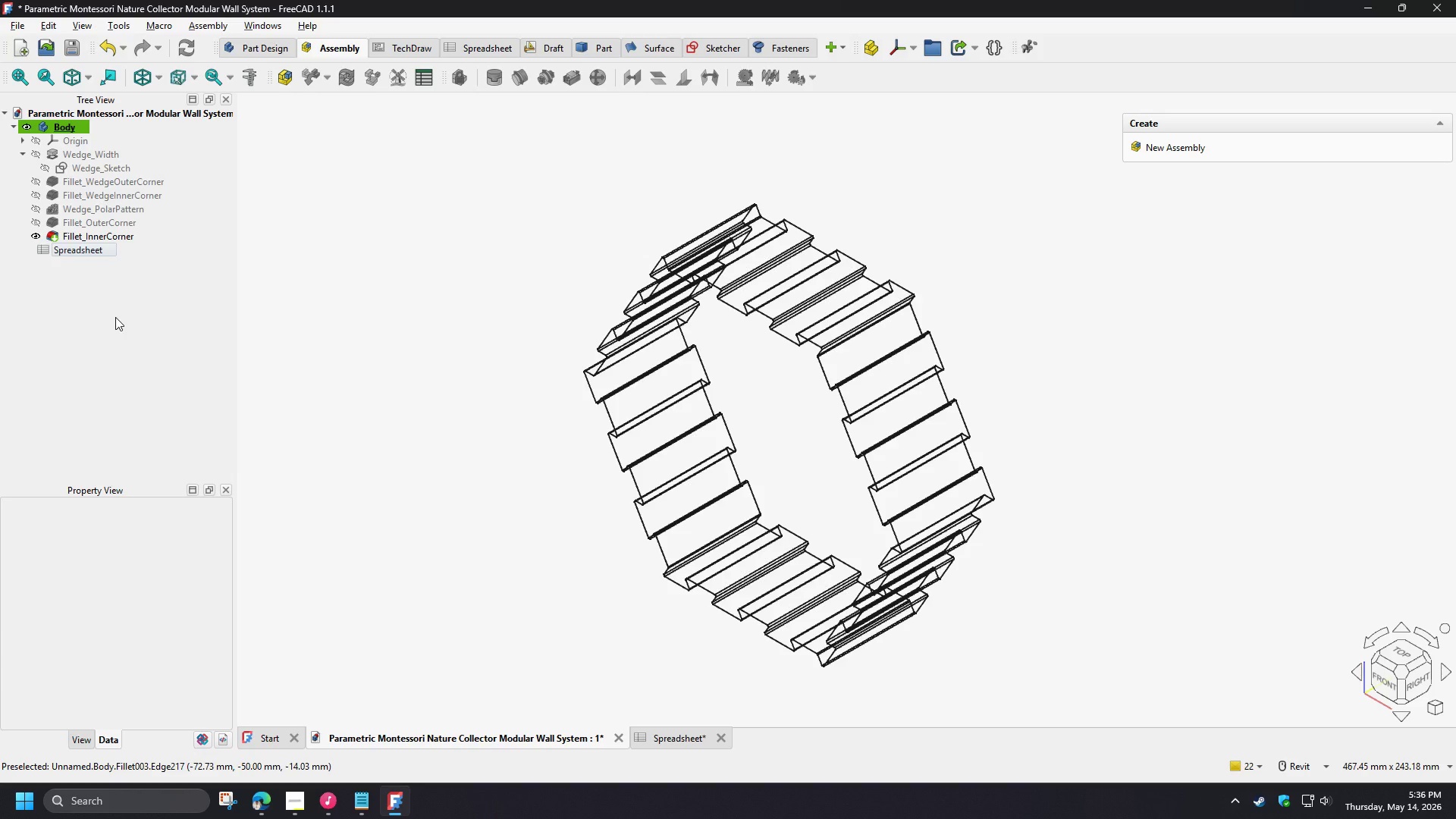 
left_click([115, 317])
 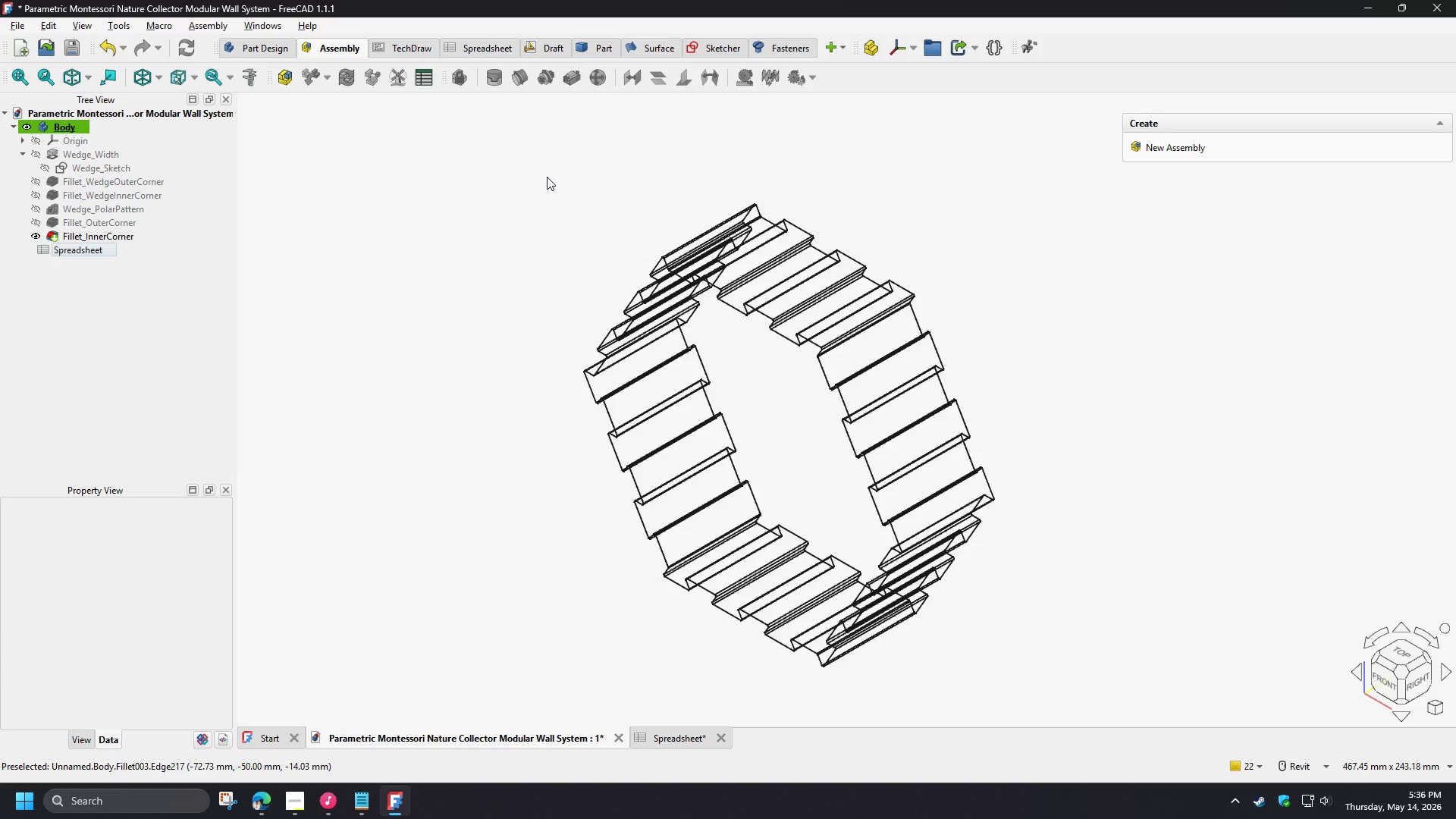 
left_click([547, 177])
 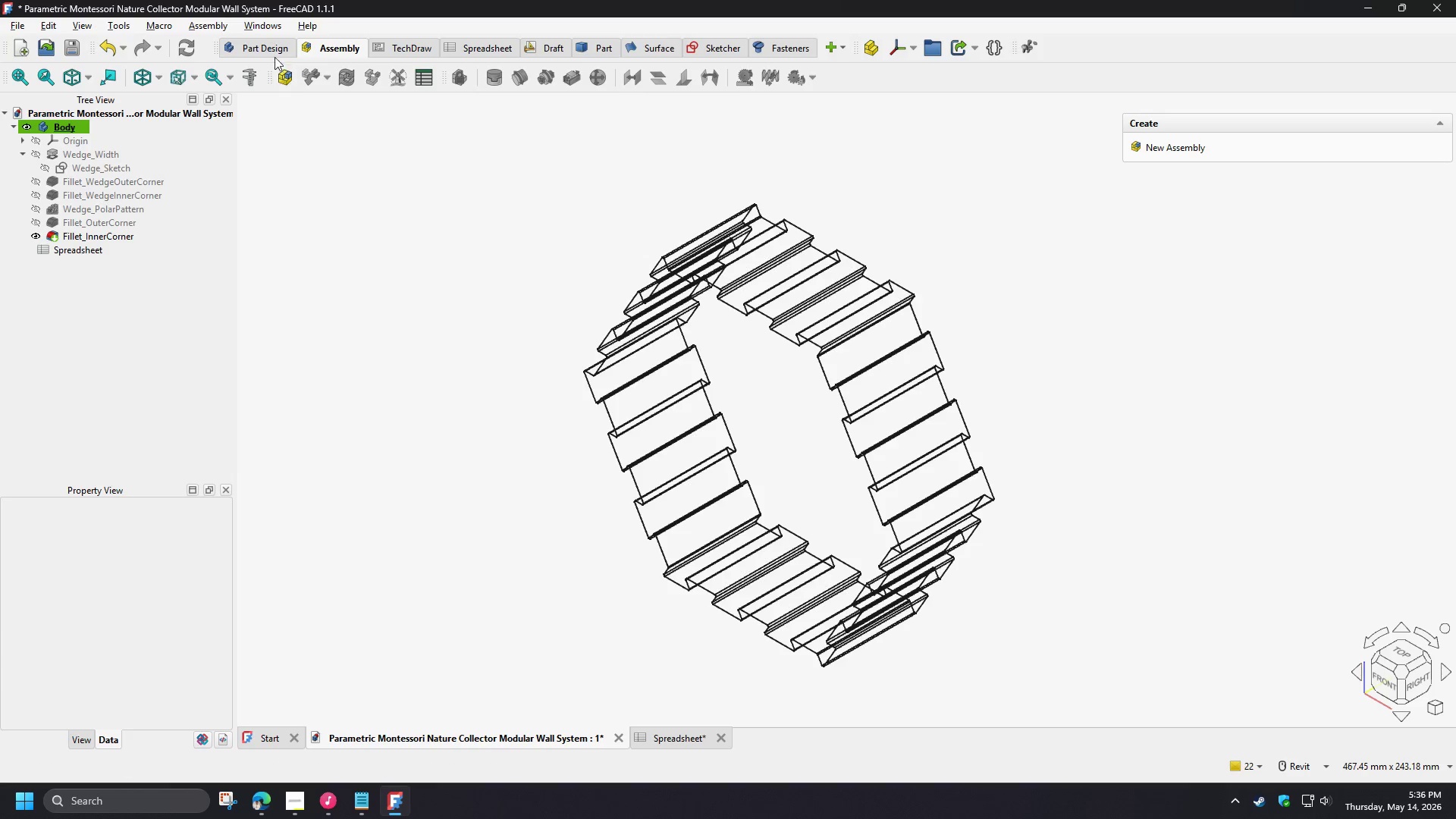 
left_click([271, 49])
 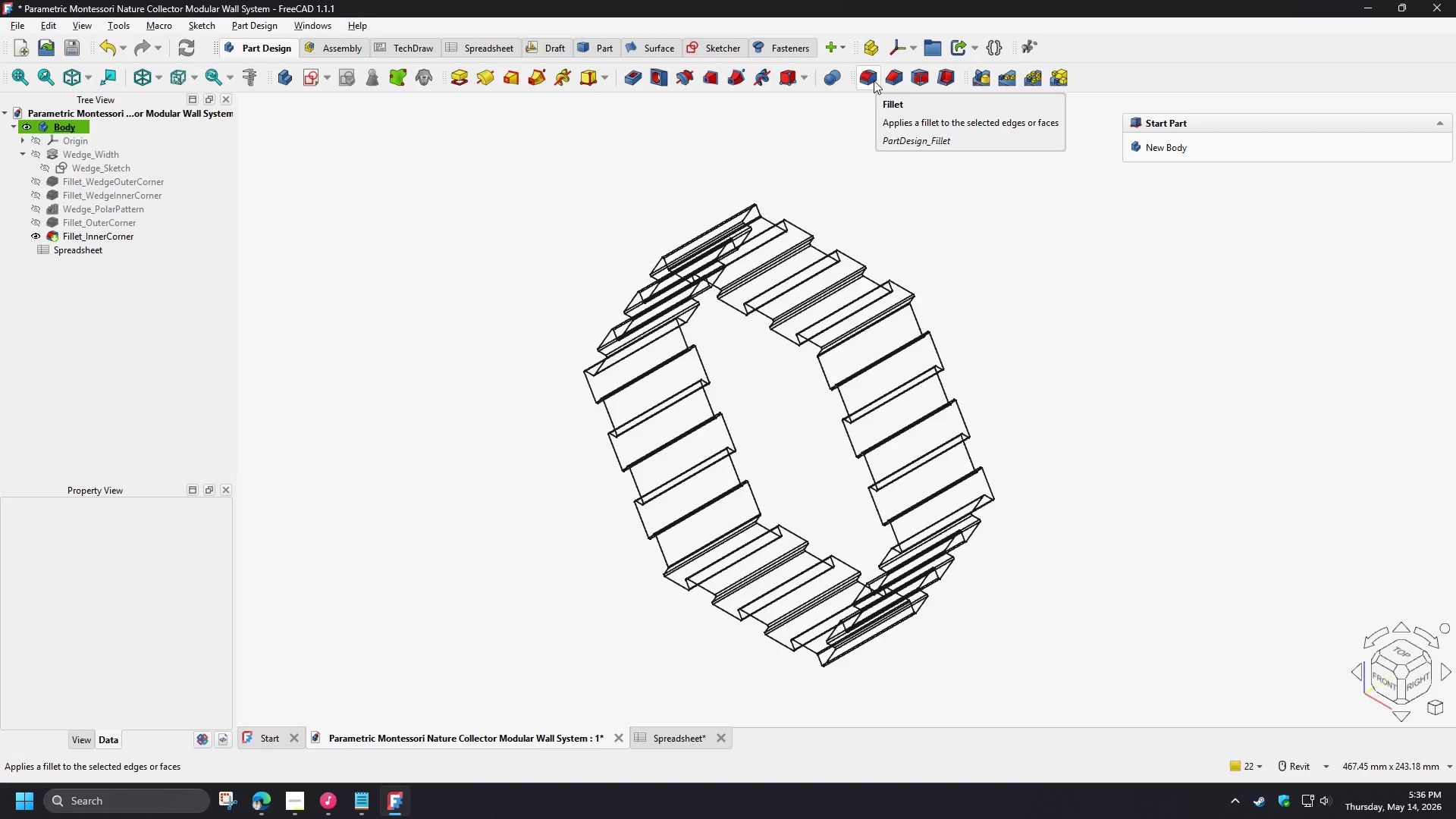 
left_click([874, 80])
 